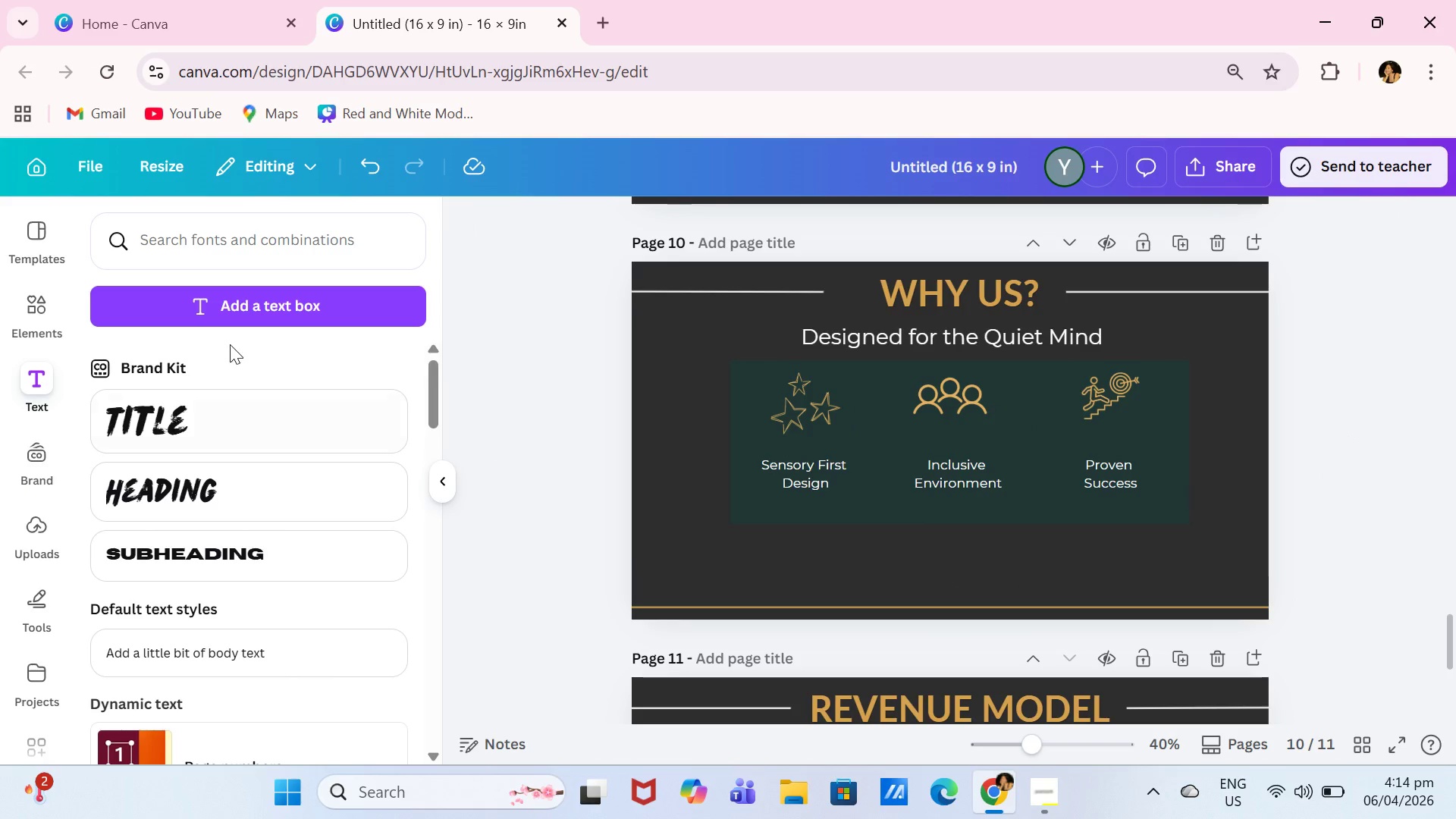 
left_click([36, 300])
 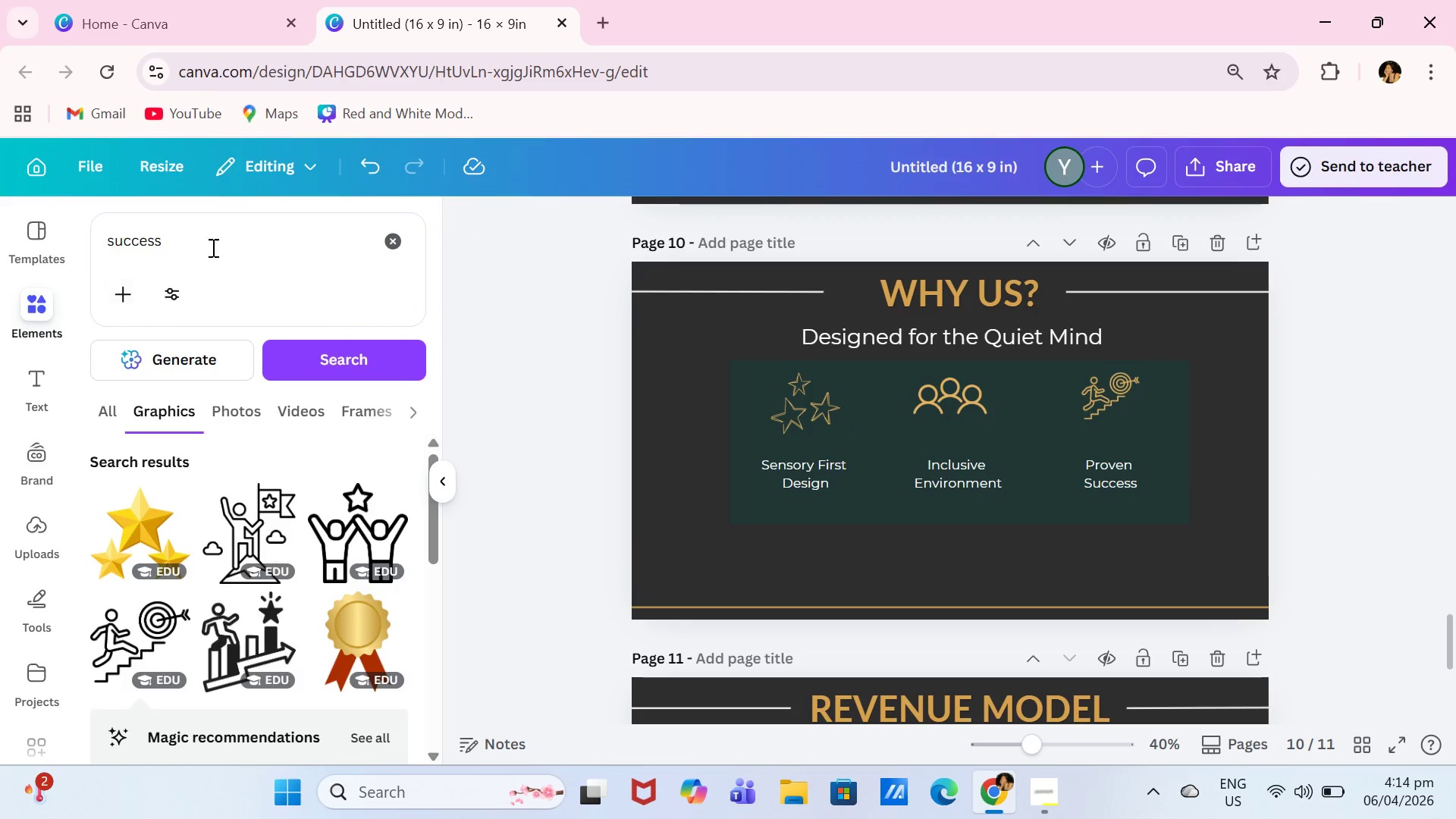 
left_click_drag(start_coordinate=[207, 246], to_coordinate=[74, 241])
 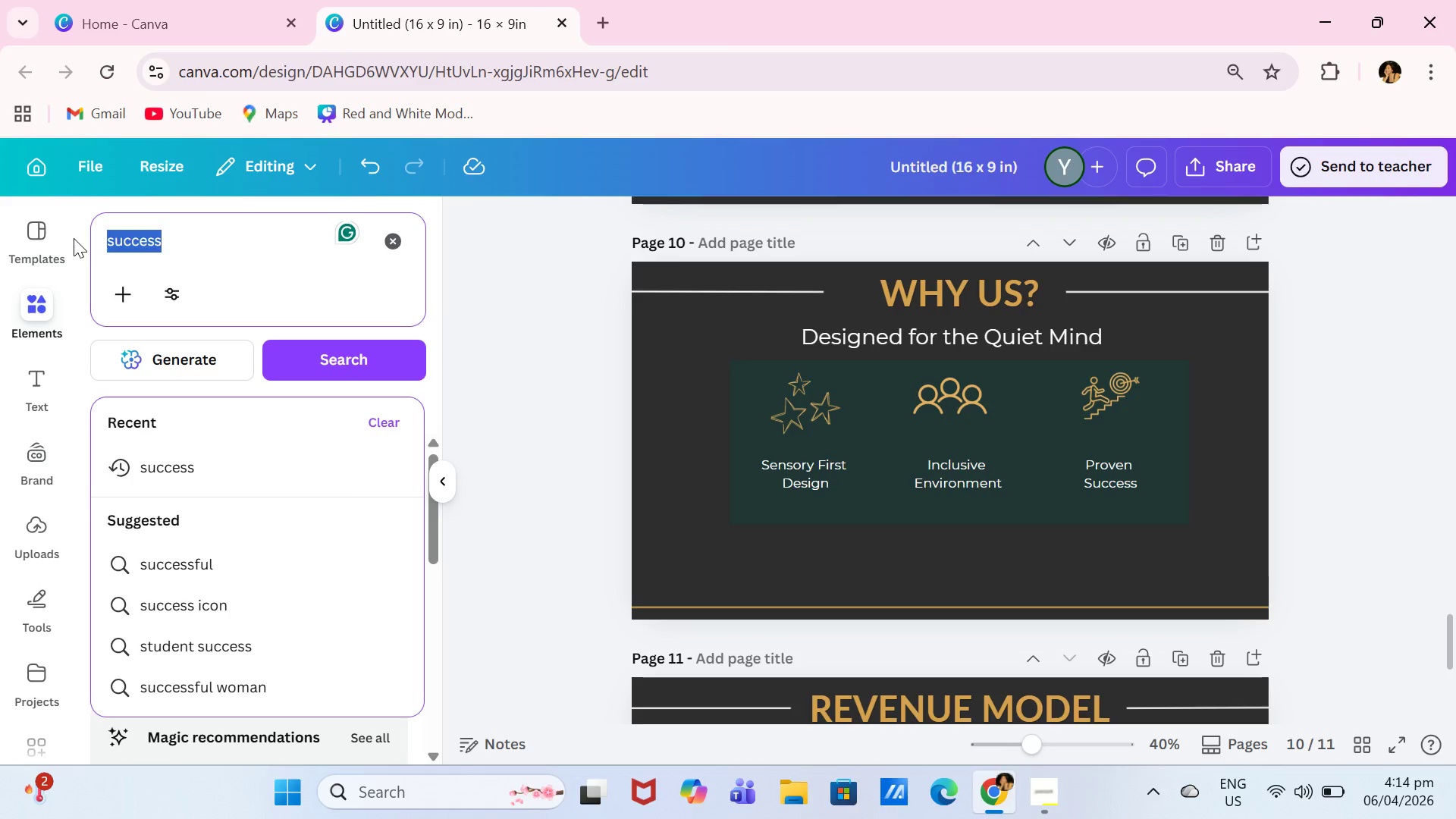 
type(night cafe)
 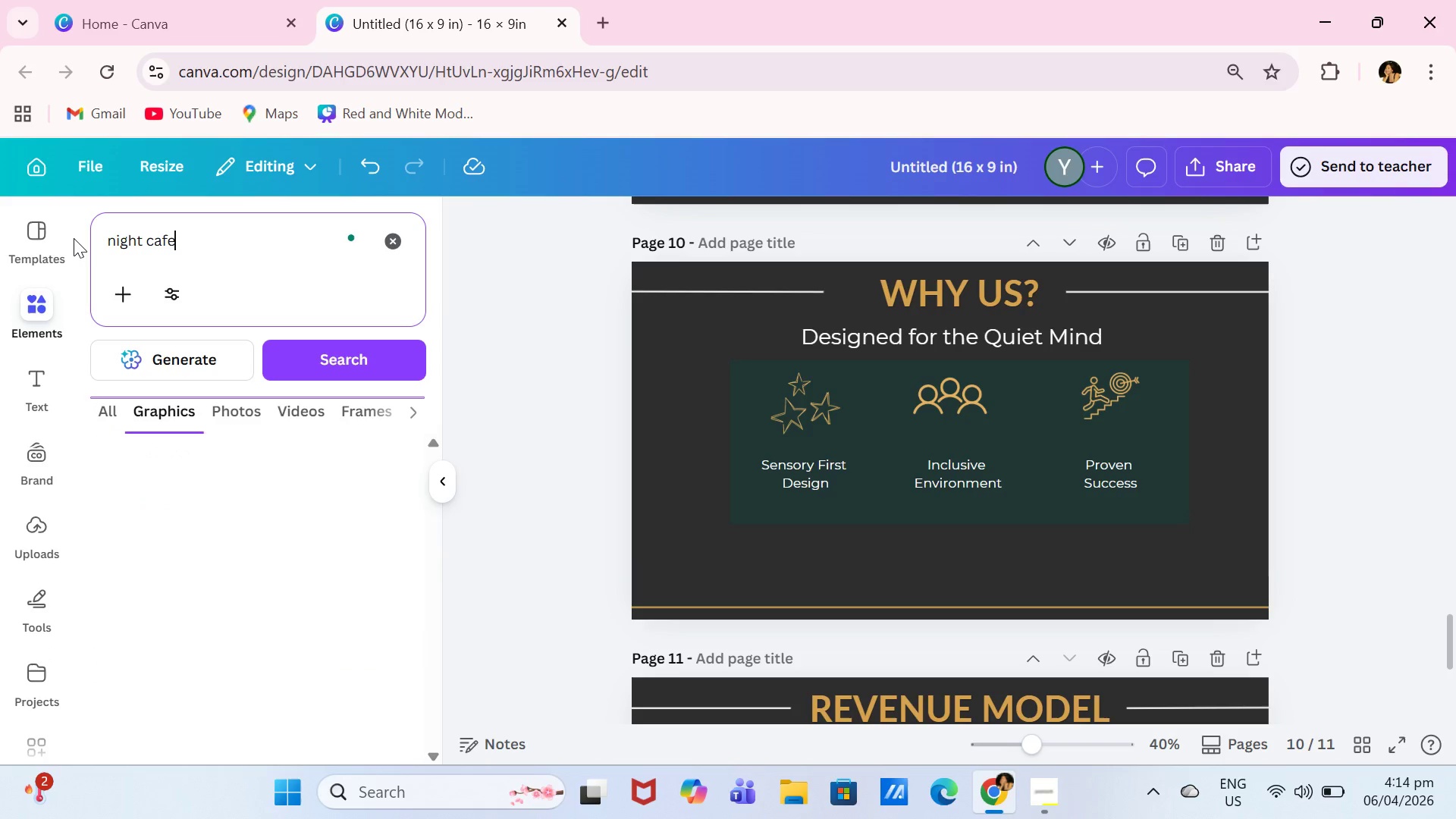 
key(Enter)
 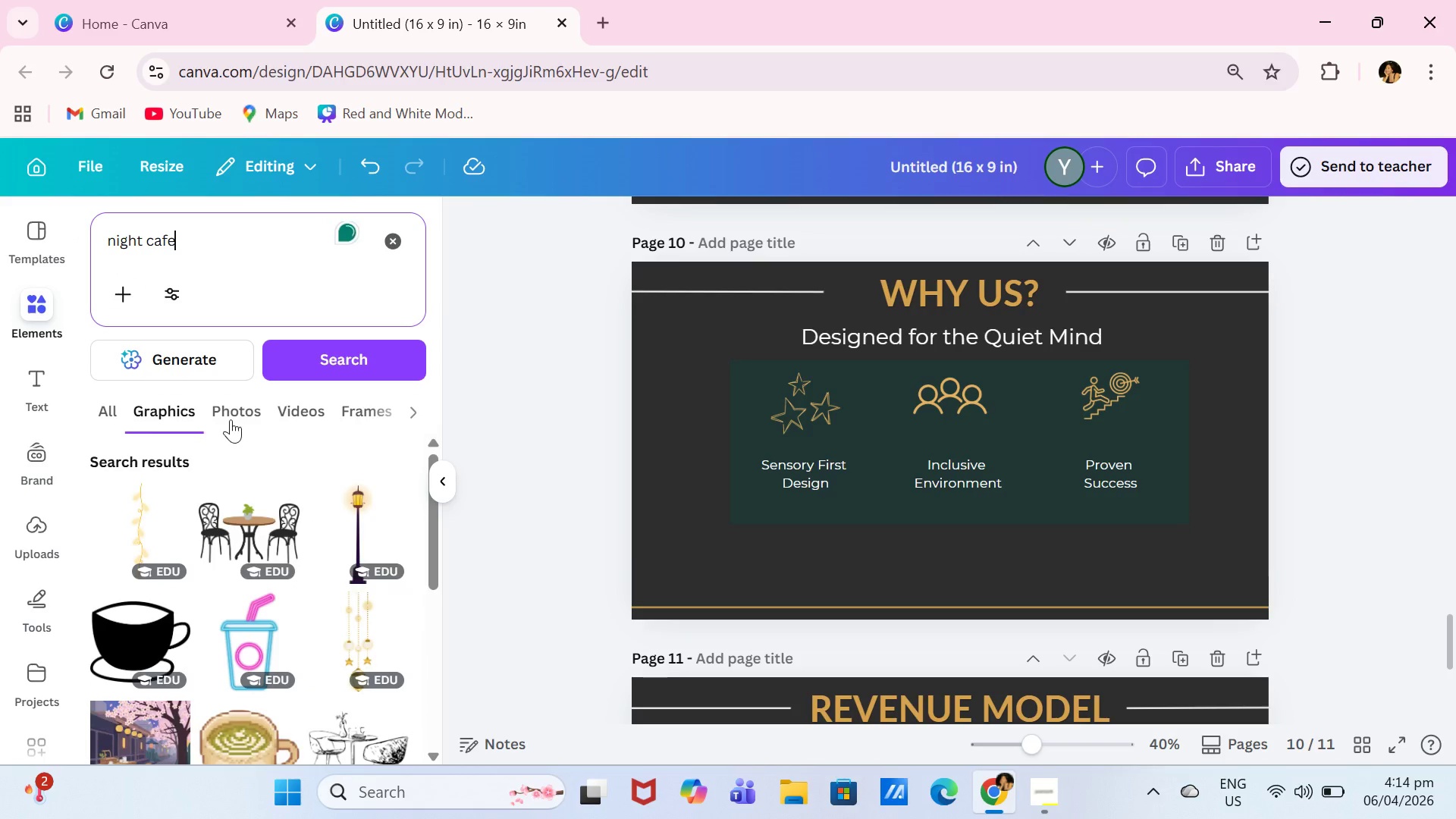 
left_click([246, 419])
 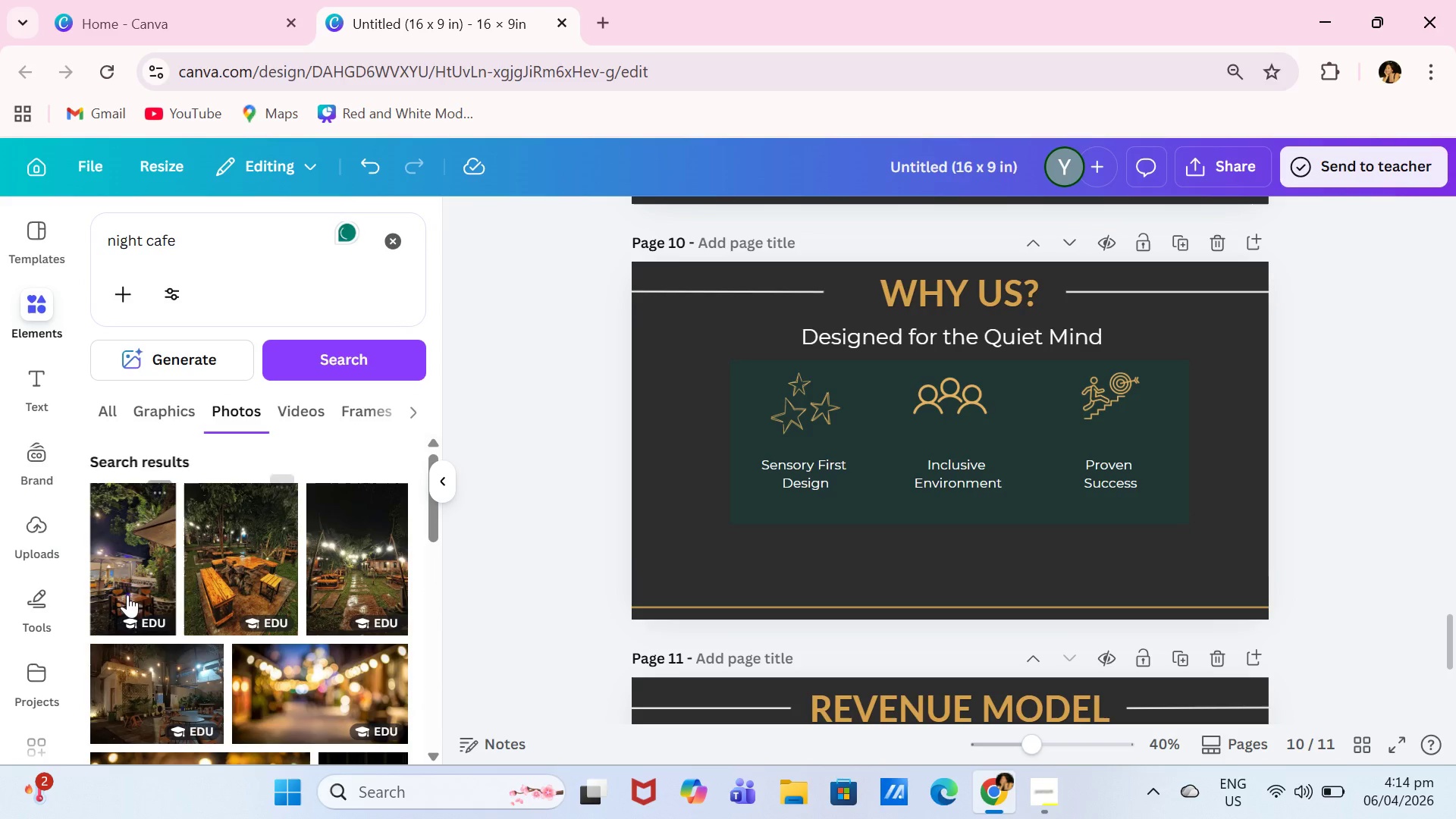 
scroll: coordinate [209, 622], scroll_direction: down, amount: 9.0
 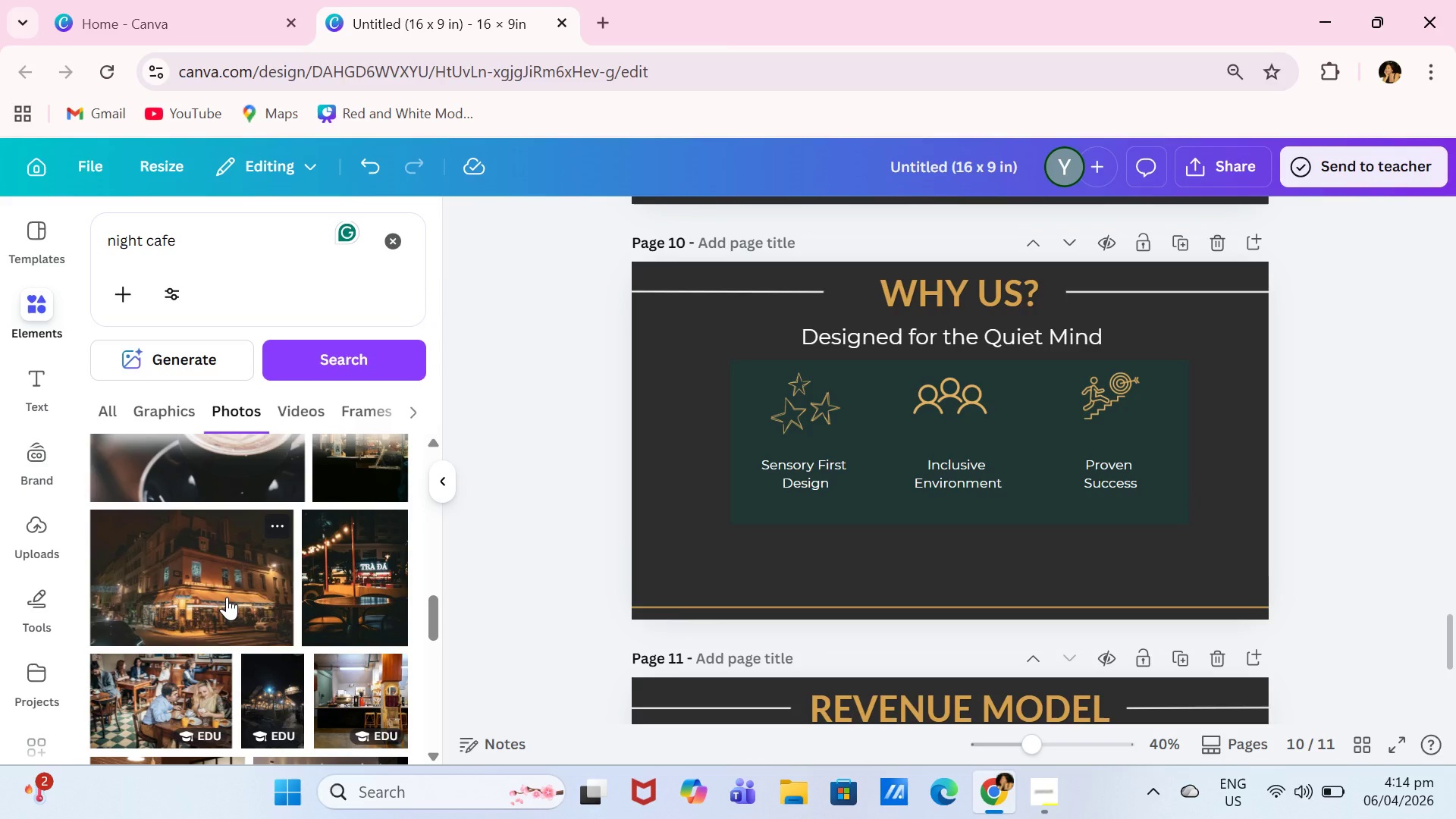 
left_click([227, 597])
 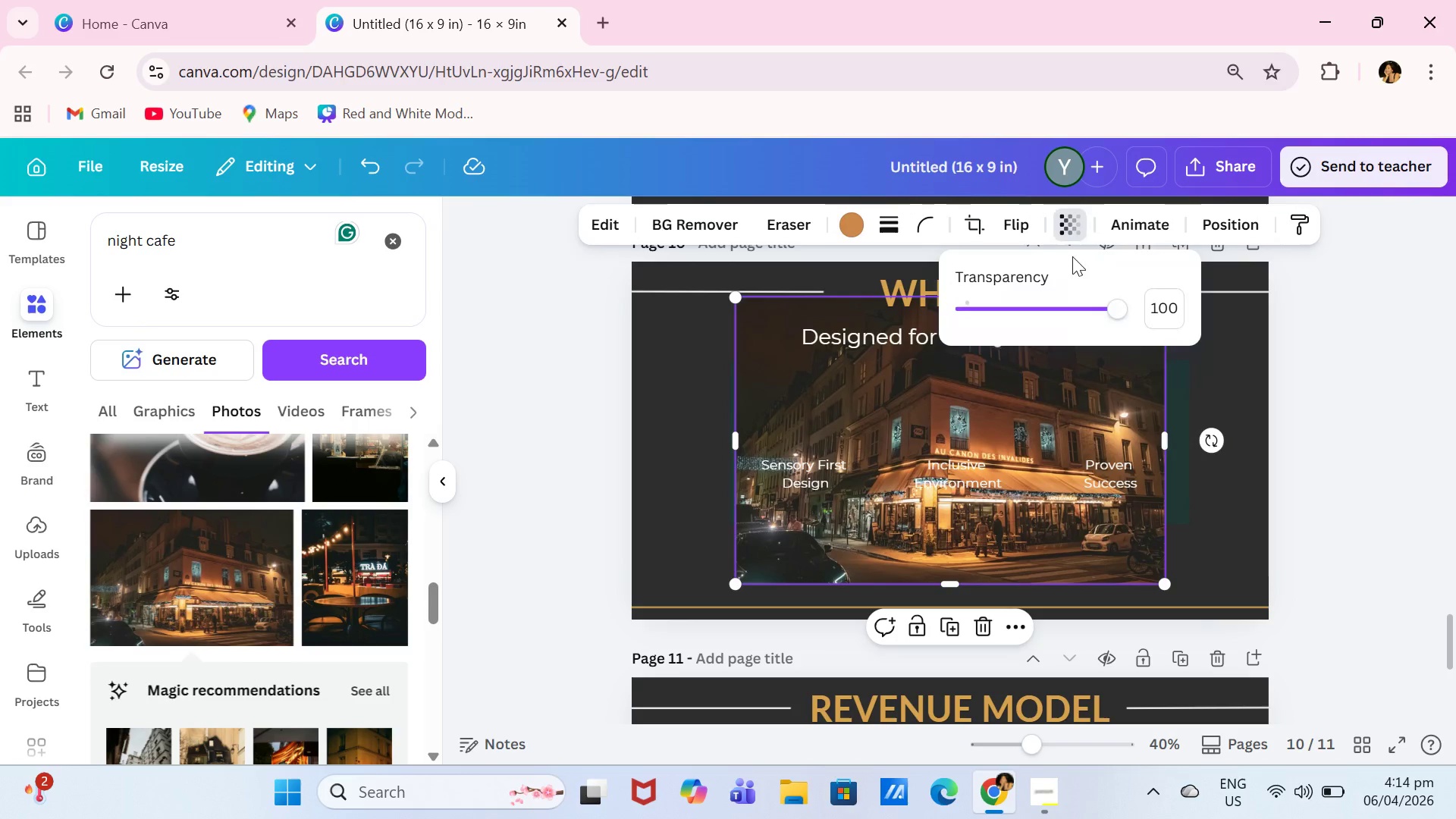 
left_click_drag(start_coordinate=[1099, 303], to_coordinate=[1047, 315])
 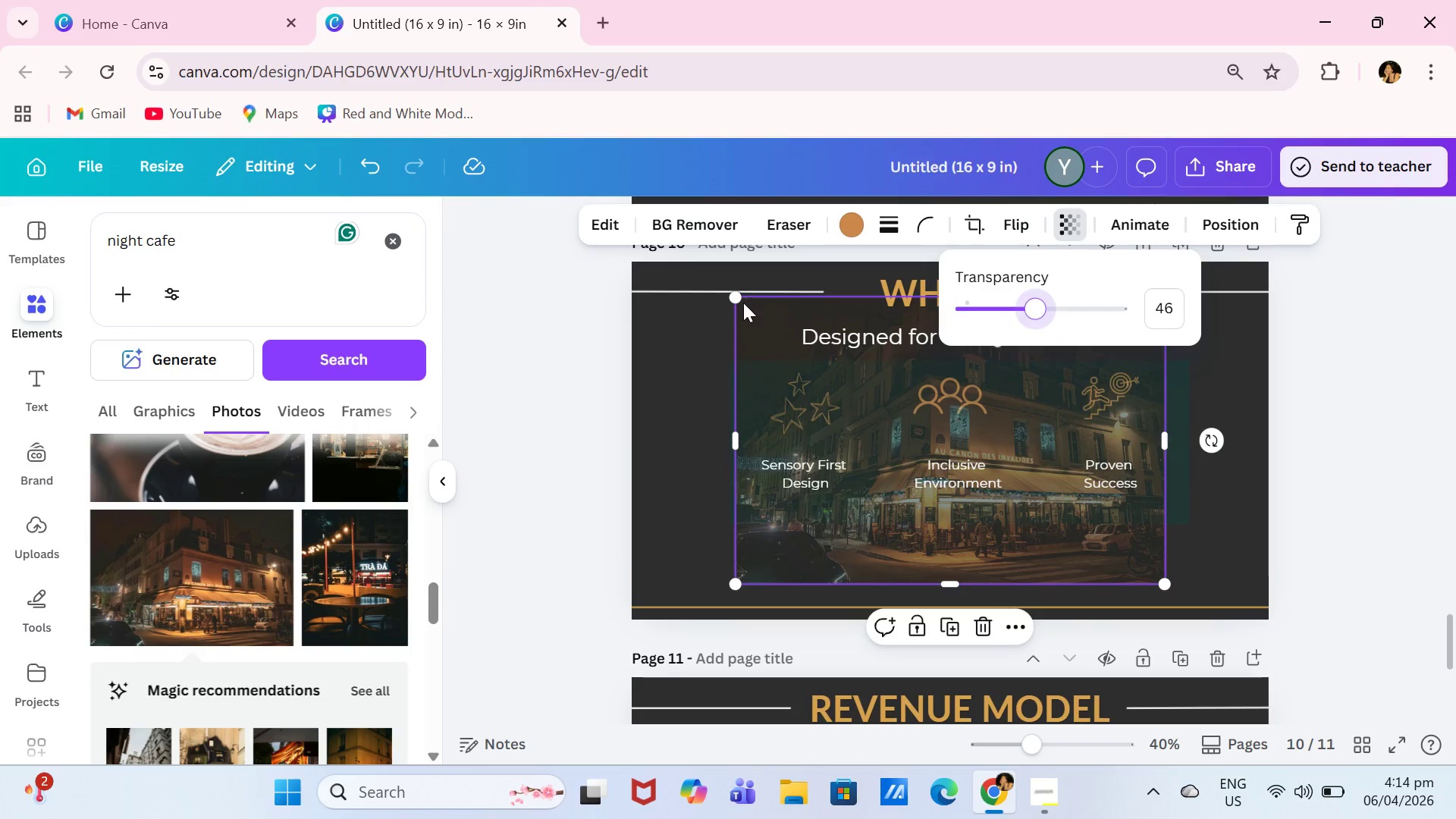 
left_click_drag(start_coordinate=[739, 302], to_coordinate=[596, 273])
 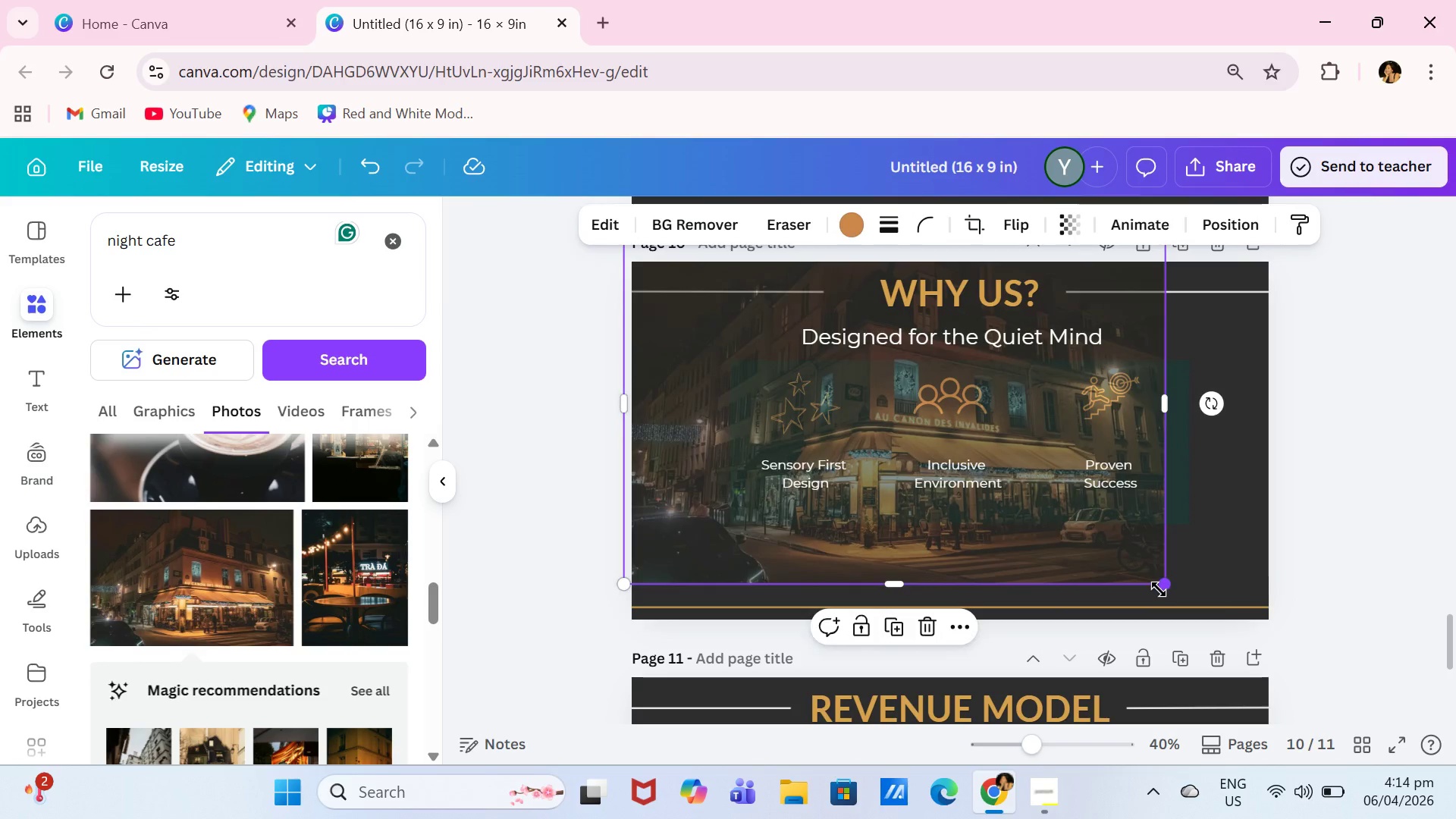 
left_click_drag(start_coordinate=[1159, 587], to_coordinate=[1314, 648])
 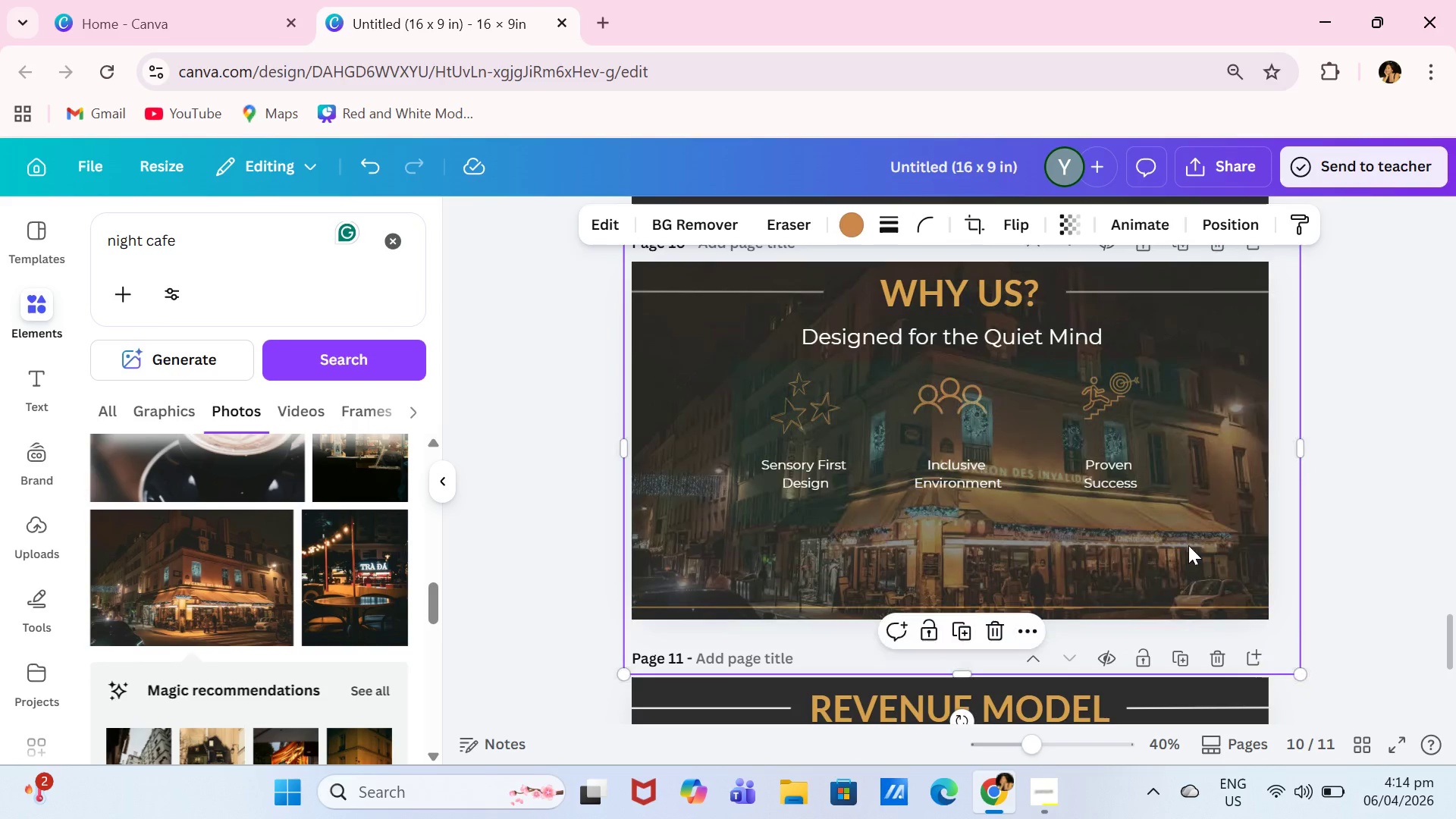 
left_click_drag(start_coordinate=[1188, 554], to_coordinate=[1188, 515])
 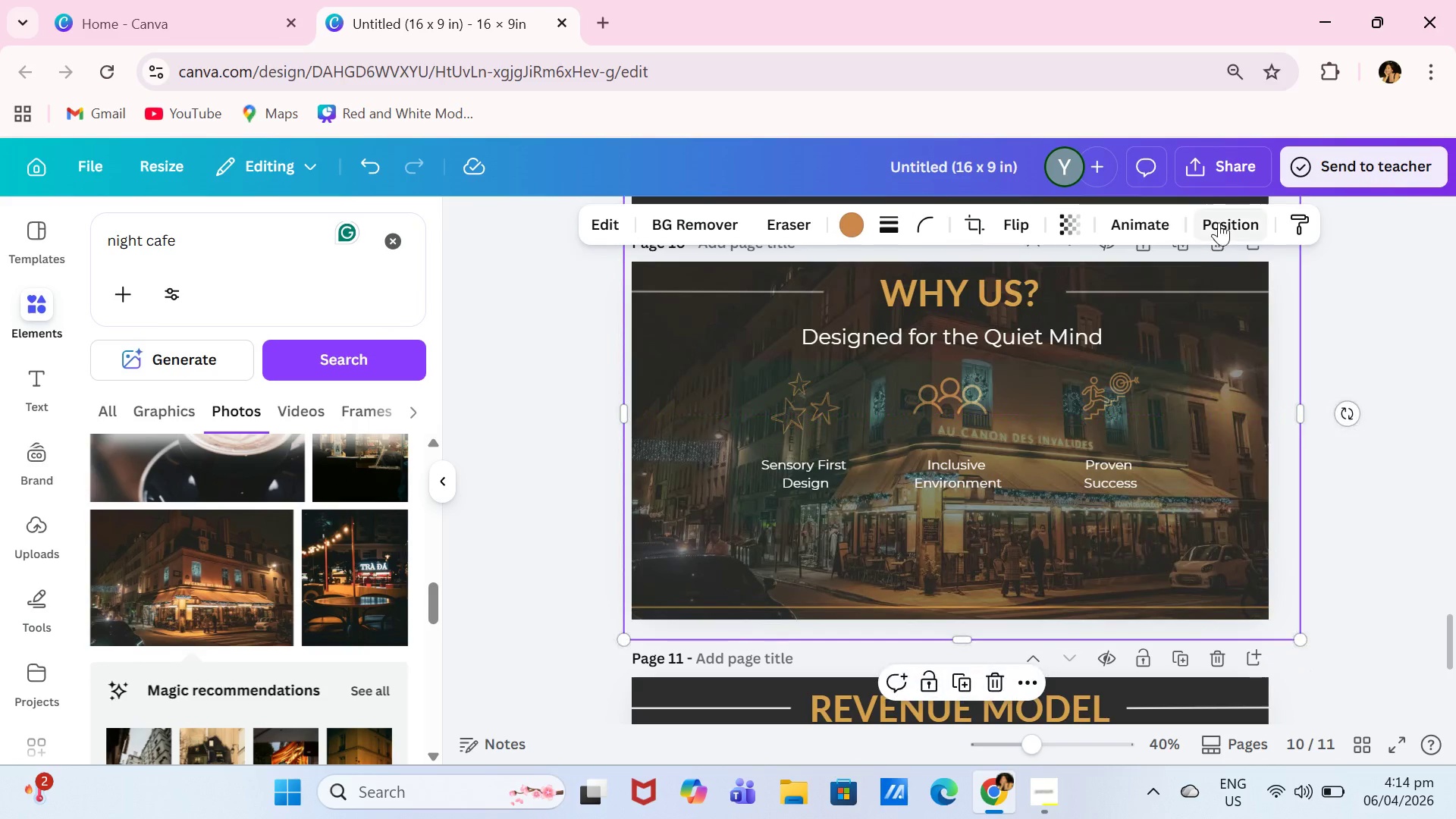 
left_click([1219, 222])
 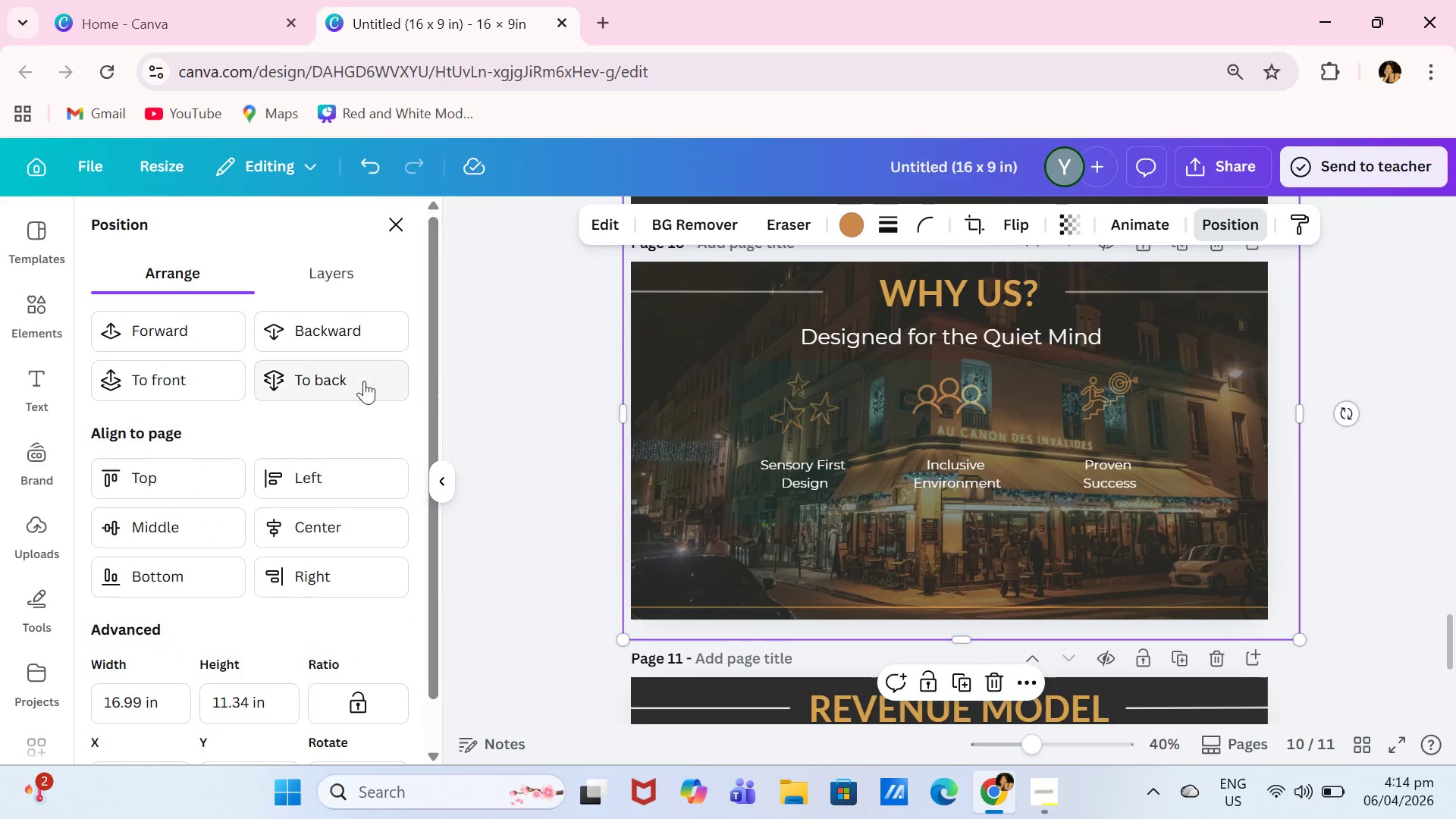 
left_click([364, 381])
 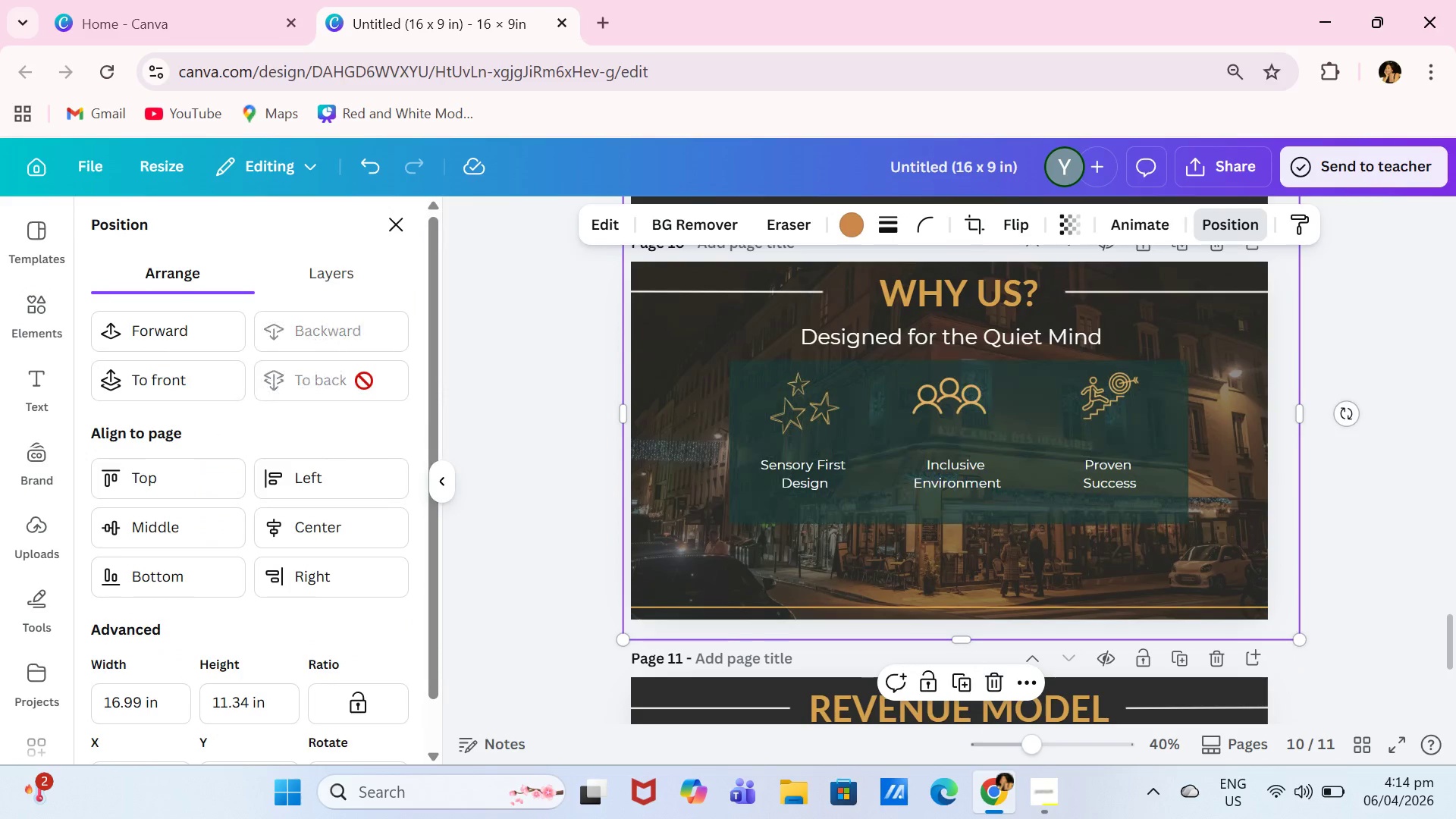 
left_click([364, 381])
 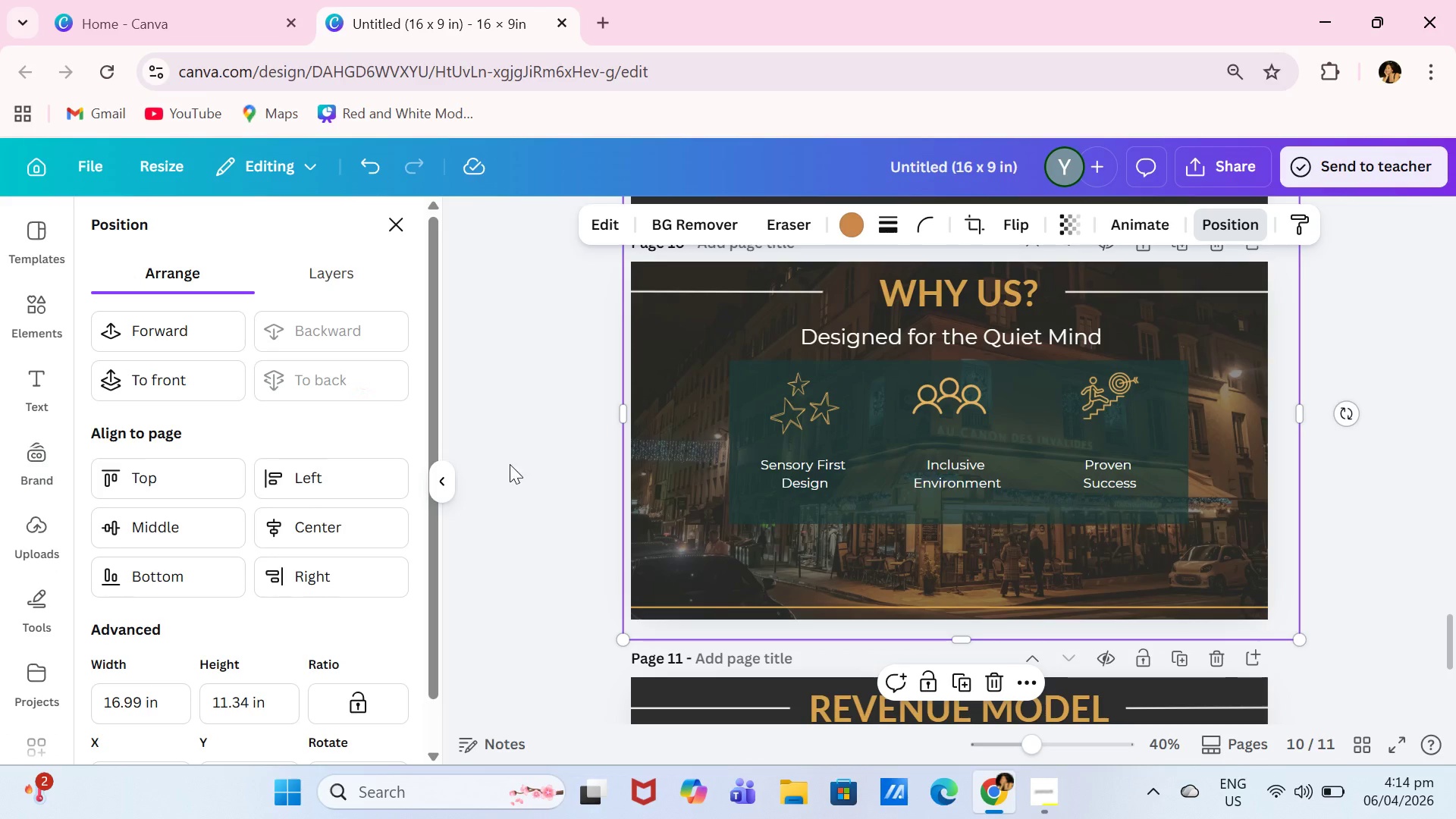 
left_click([512, 465])
 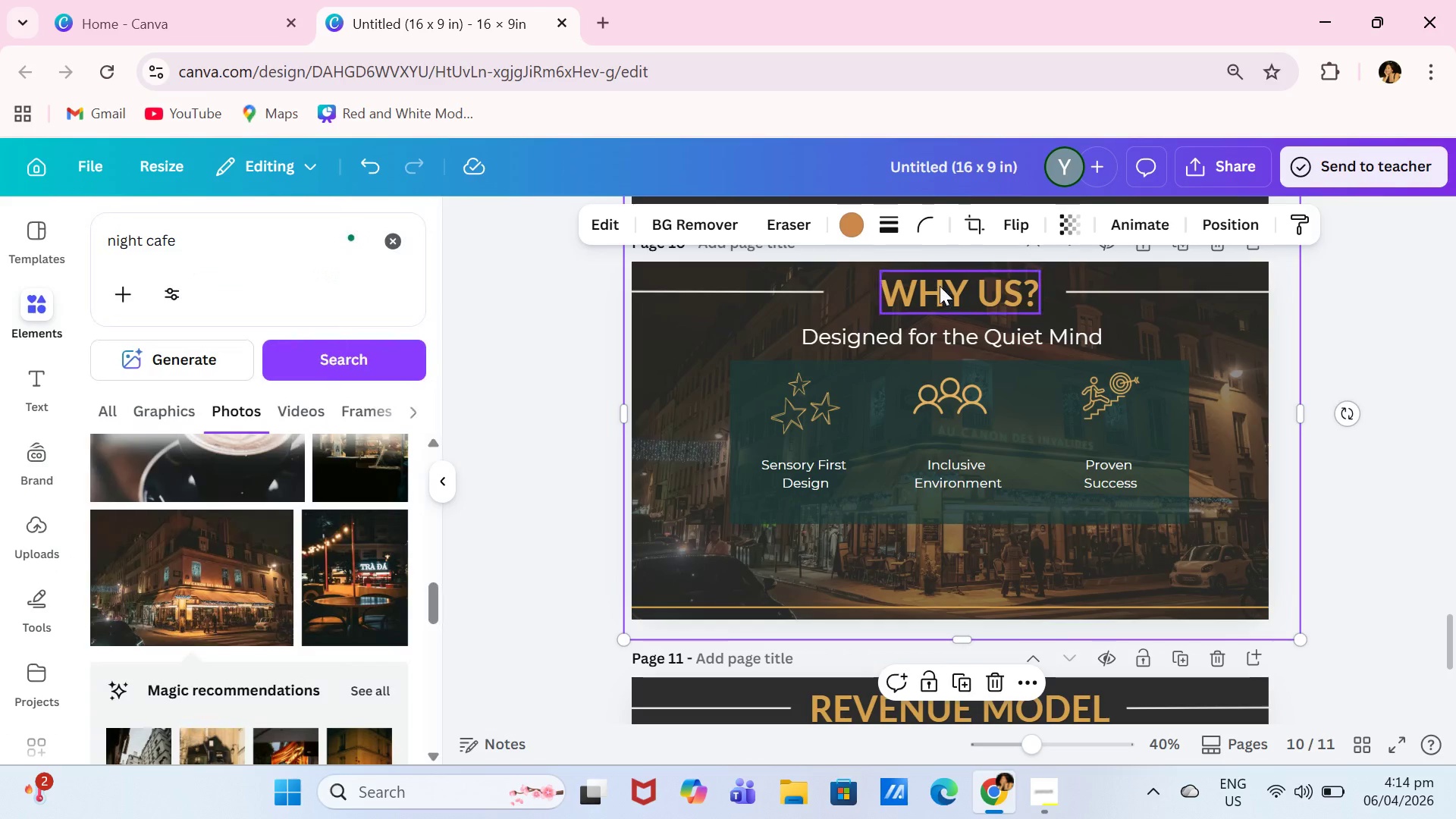 
left_click_drag(start_coordinate=[940, 286], to_coordinate=[927, 289])
 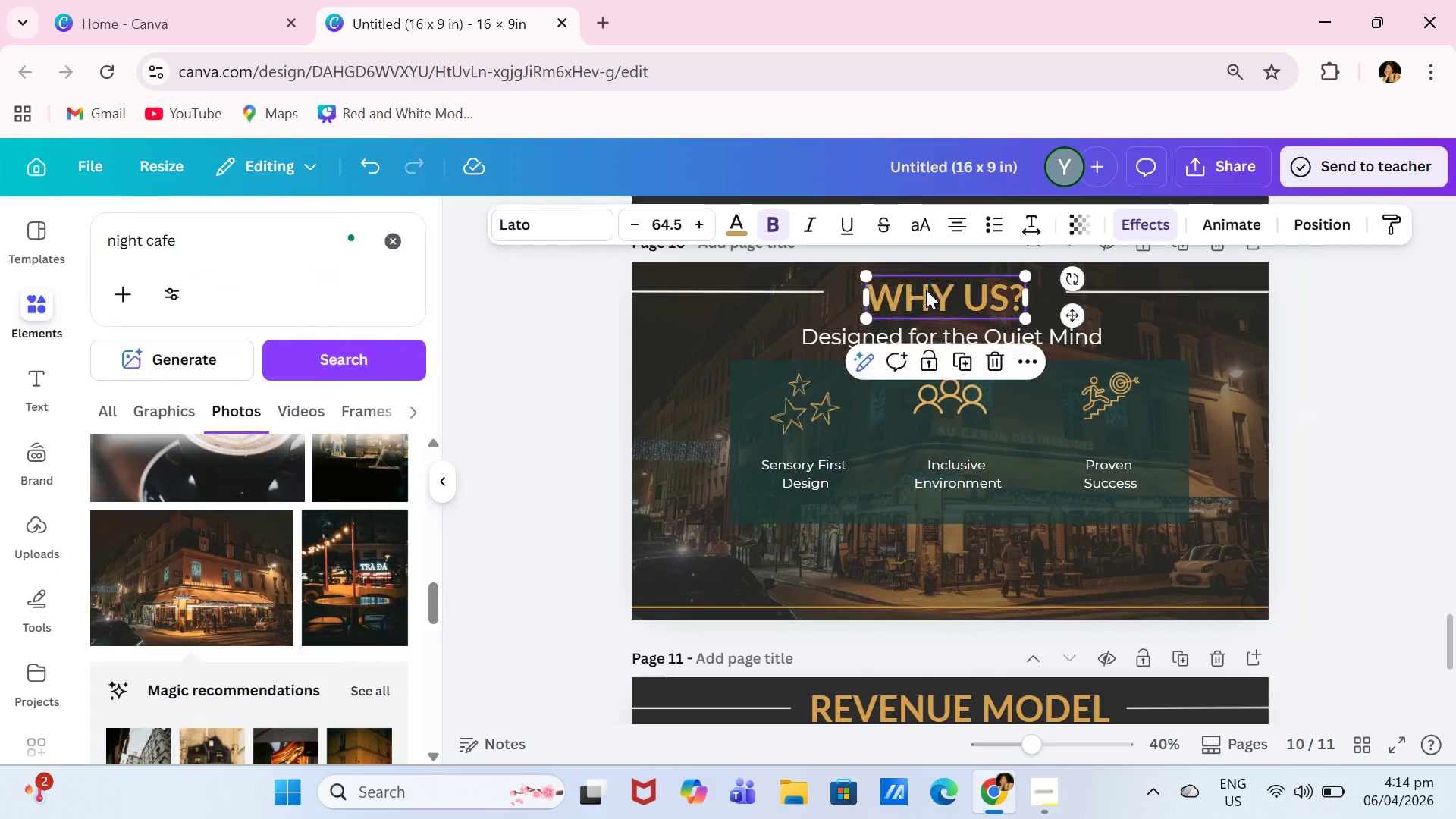 
left_click_drag(start_coordinate=[926, 290], to_coordinate=[933, 281])
 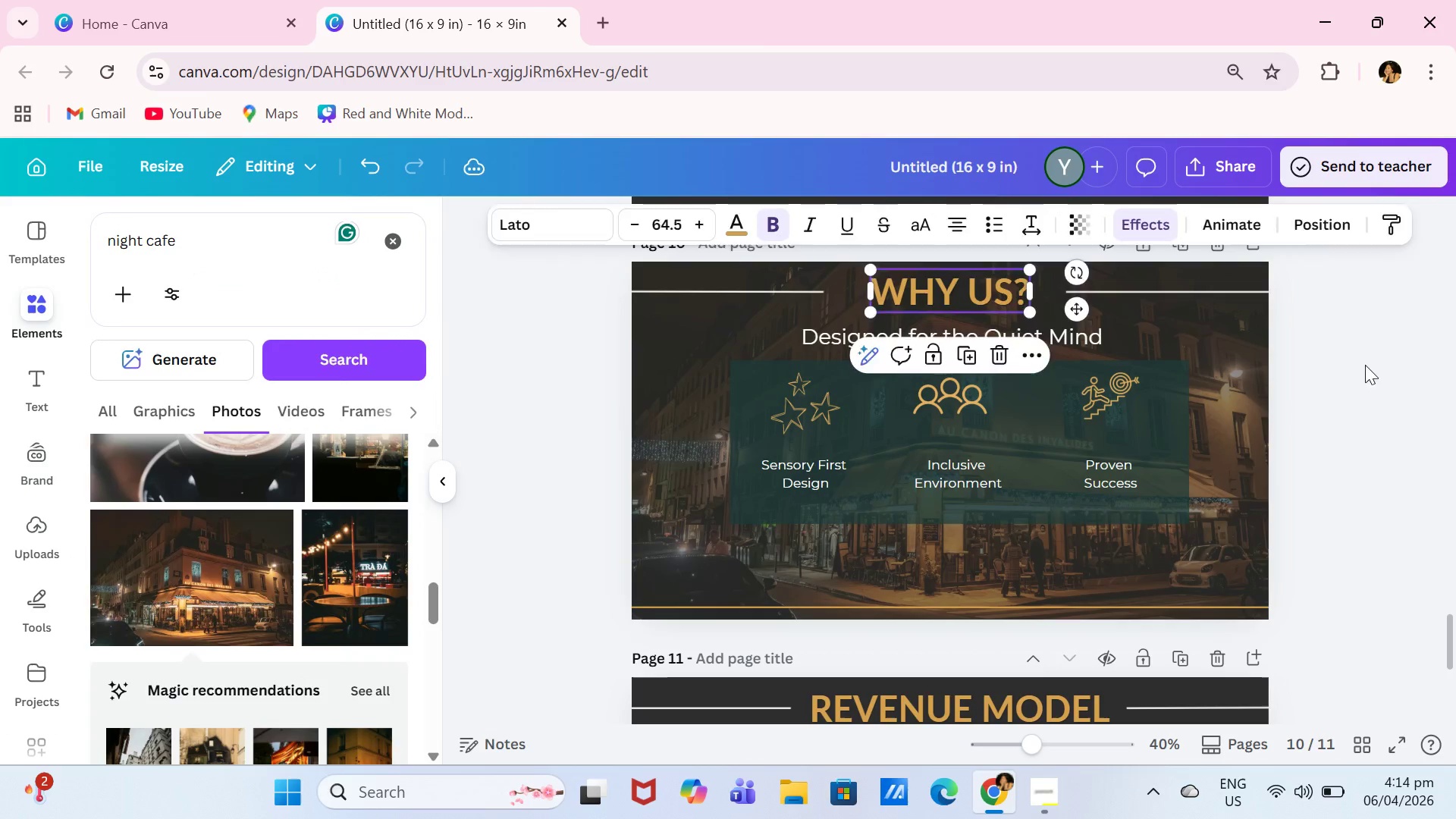 
left_click([1366, 366])
 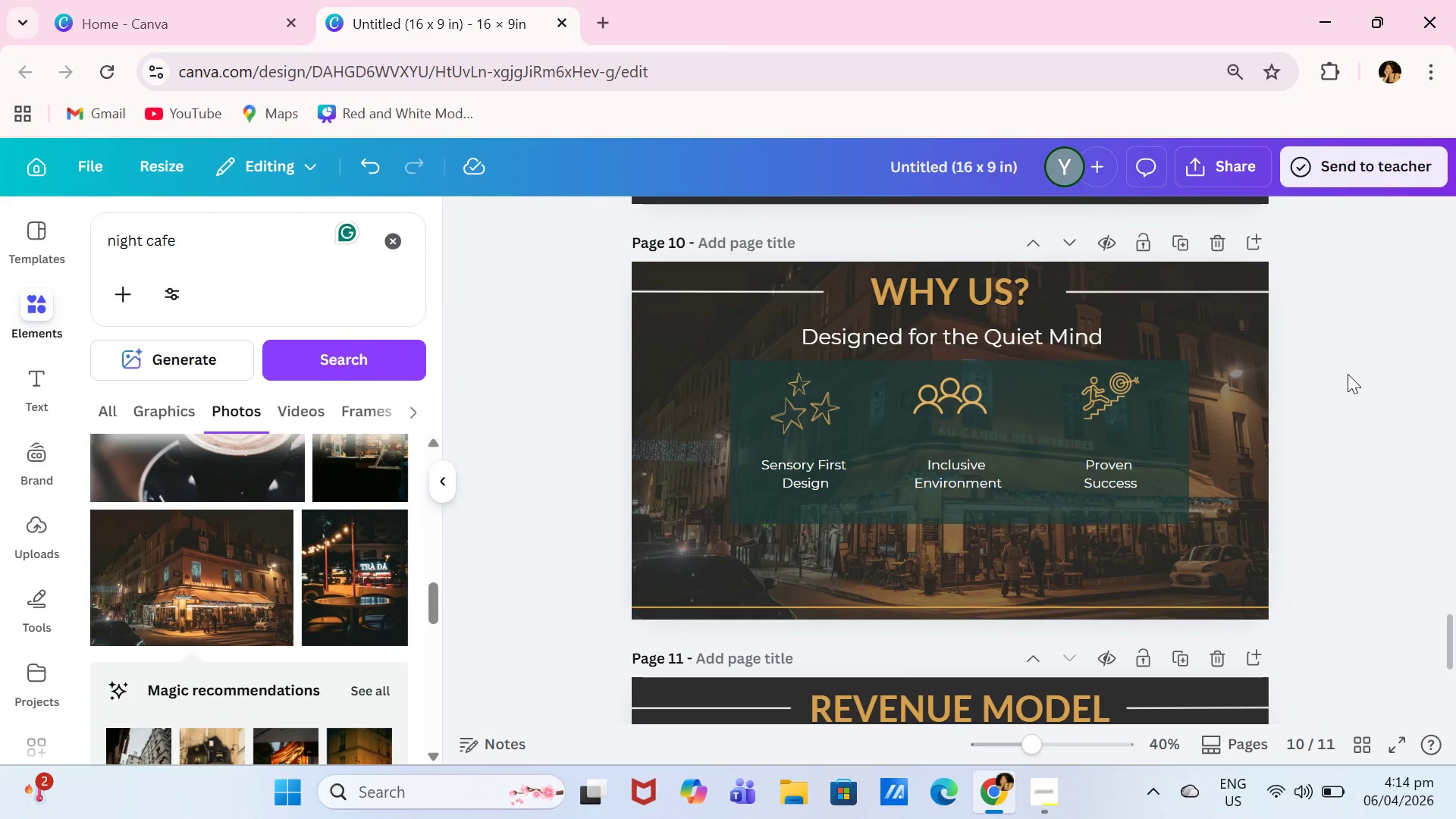 
left_click([1190, 243])
 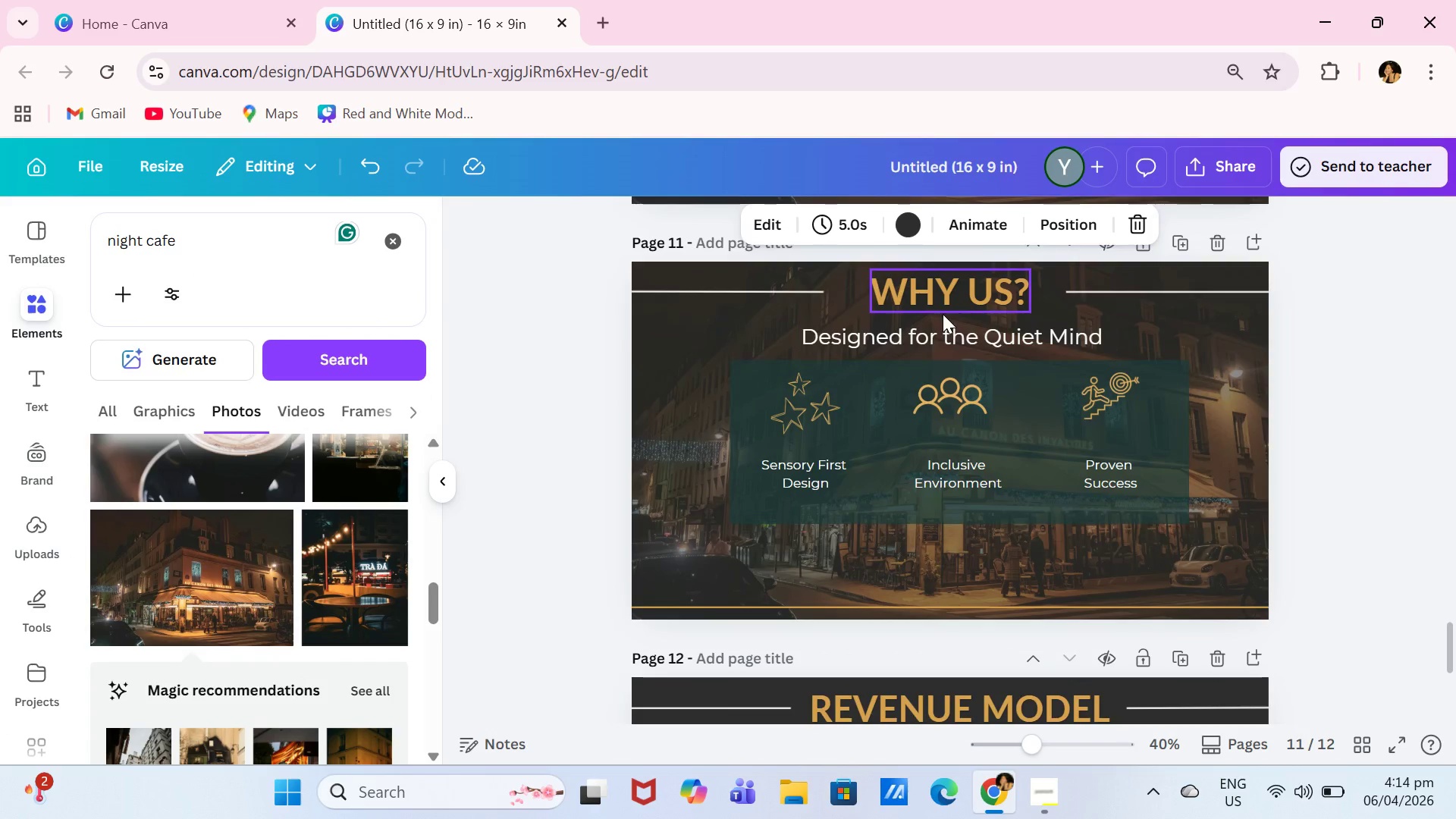 
double_click([948, 312])
 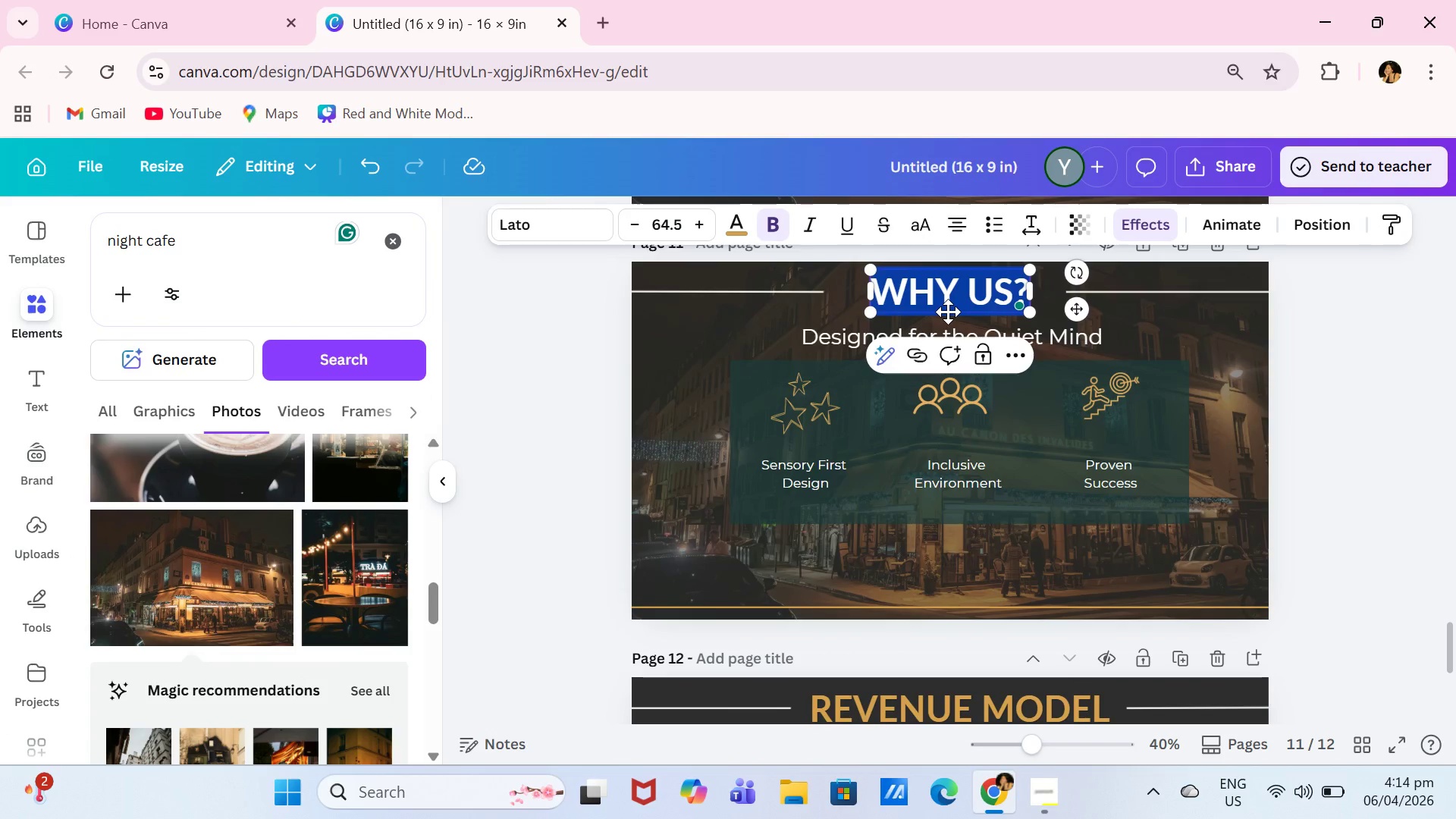 
type(MEET THE TEA<)
key(Backspace)
type(M)
 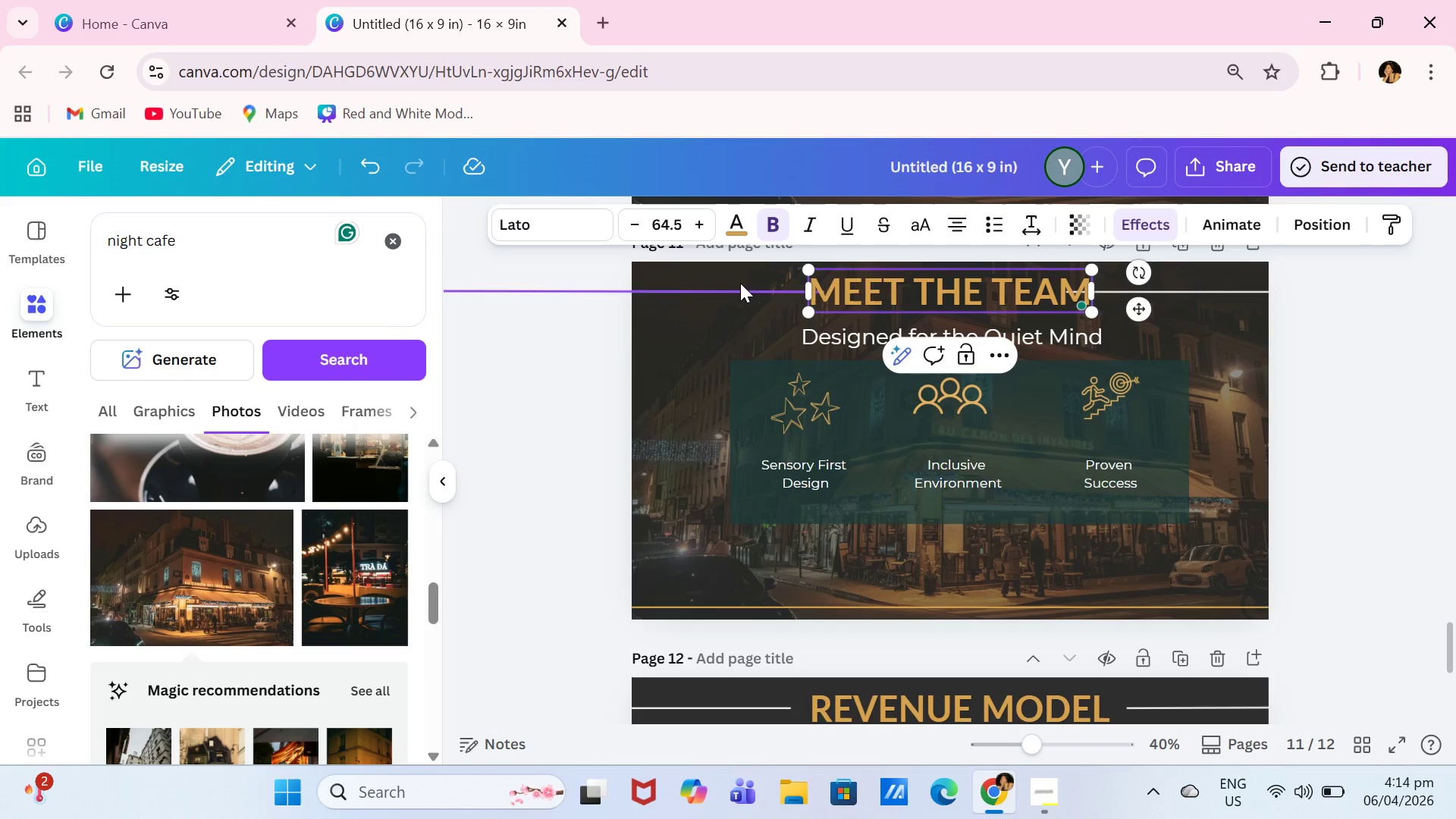 
left_click_drag(start_coordinate=[740, 284], to_coordinate=[695, 286])
 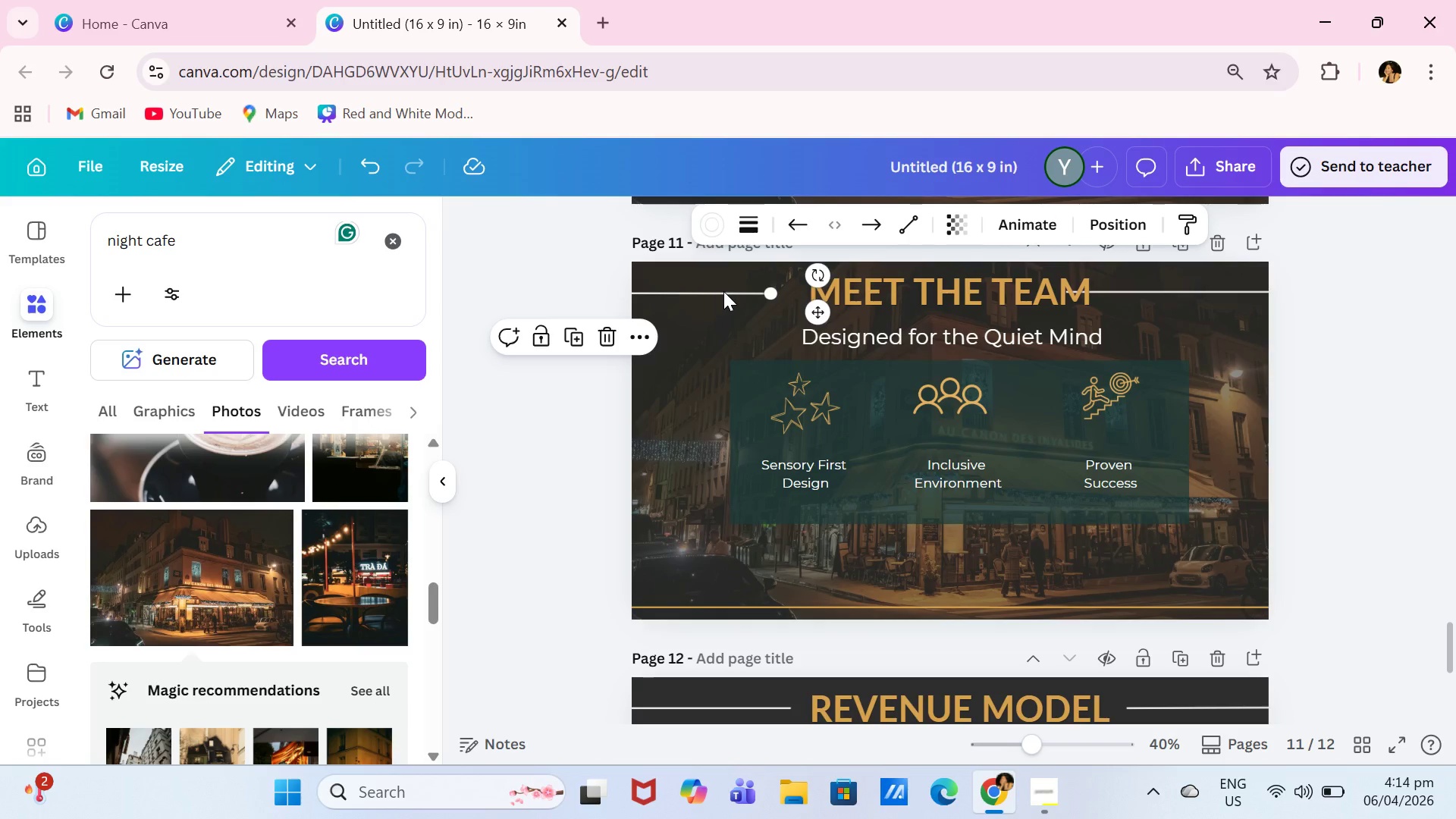 
left_click_drag(start_coordinate=[716, 291], to_coordinate=[738, 290])
 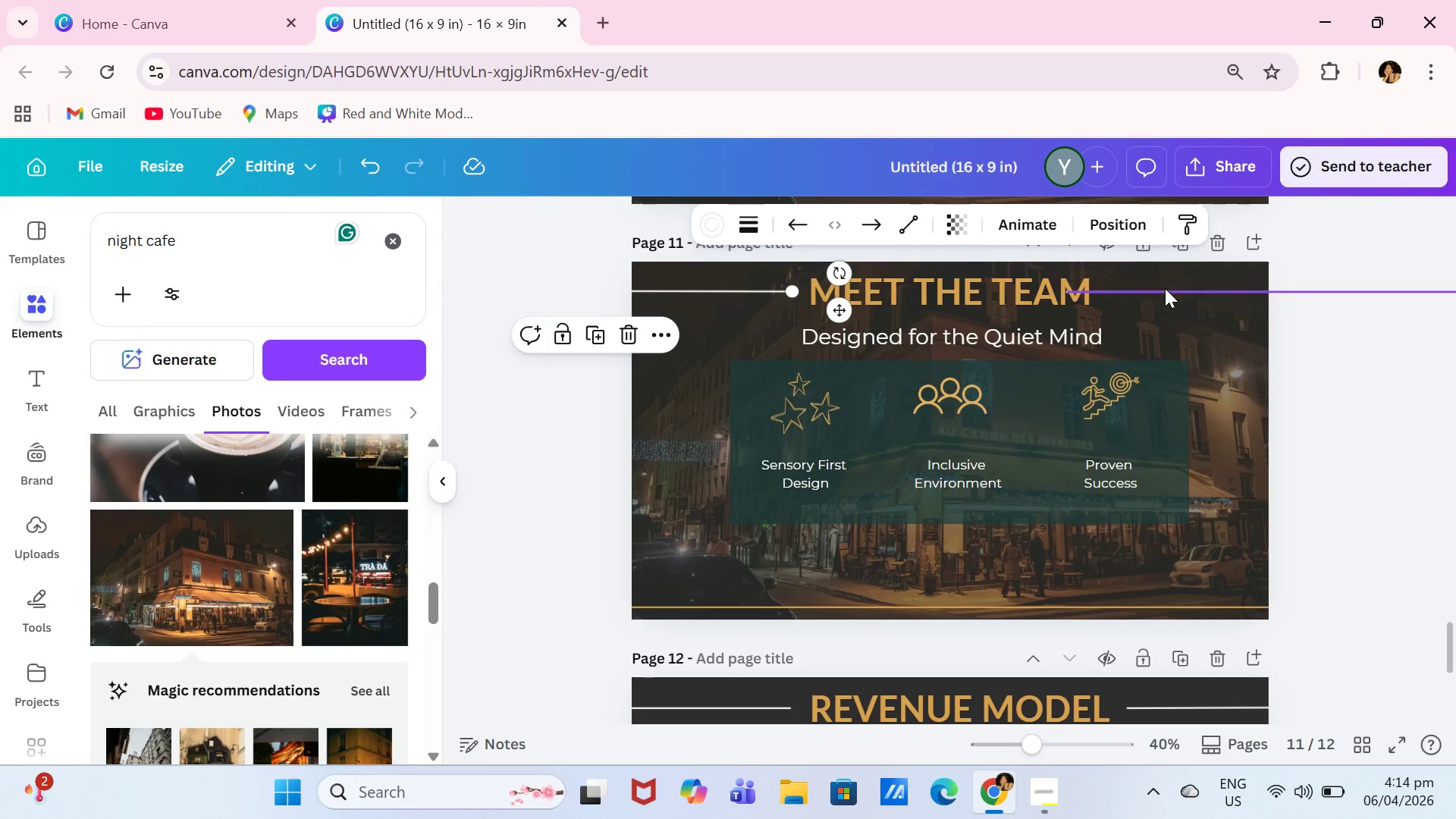 
left_click_drag(start_coordinate=[1165, 287], to_coordinate=[1207, 286])
 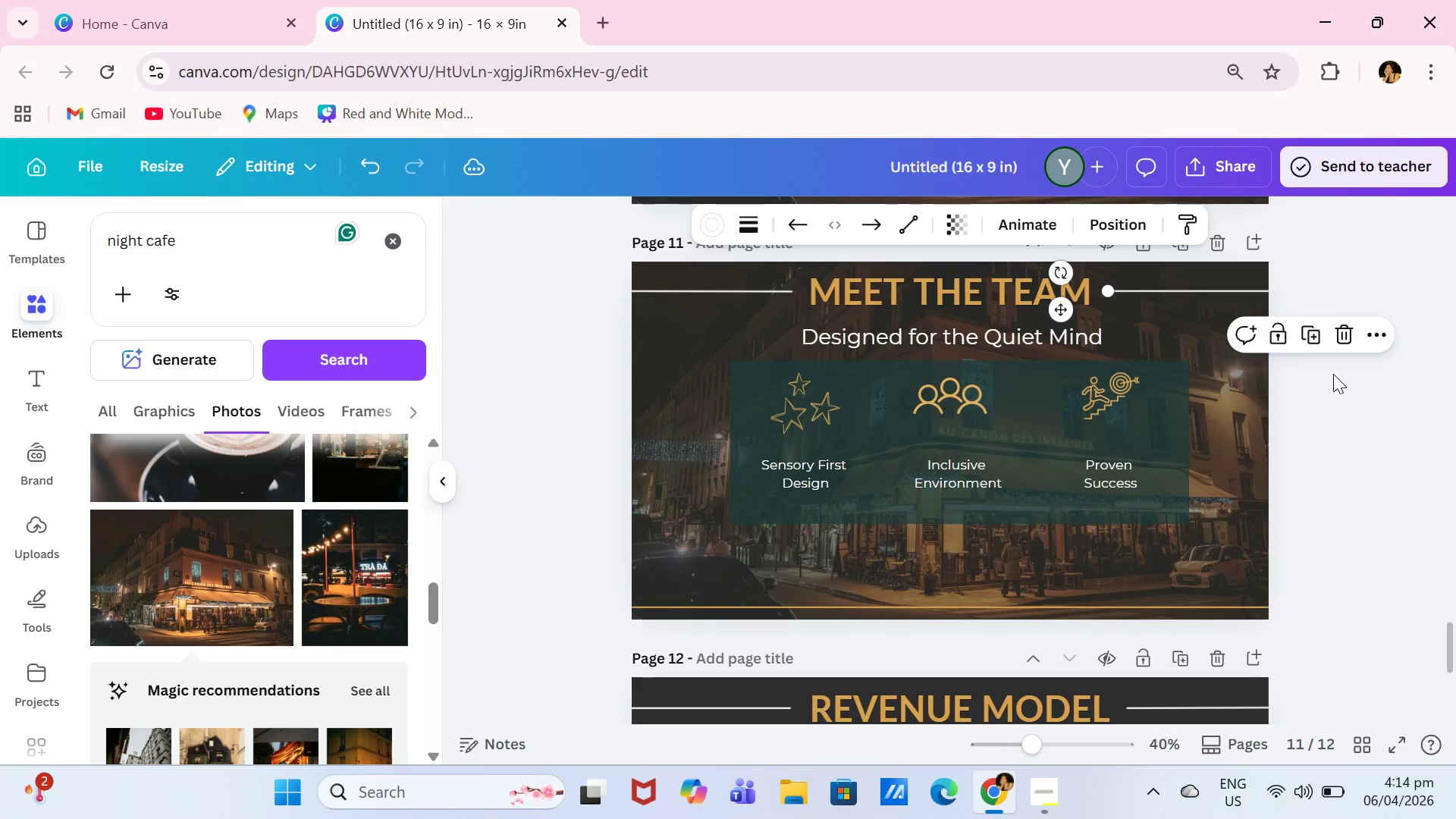 
left_click([1333, 374])
 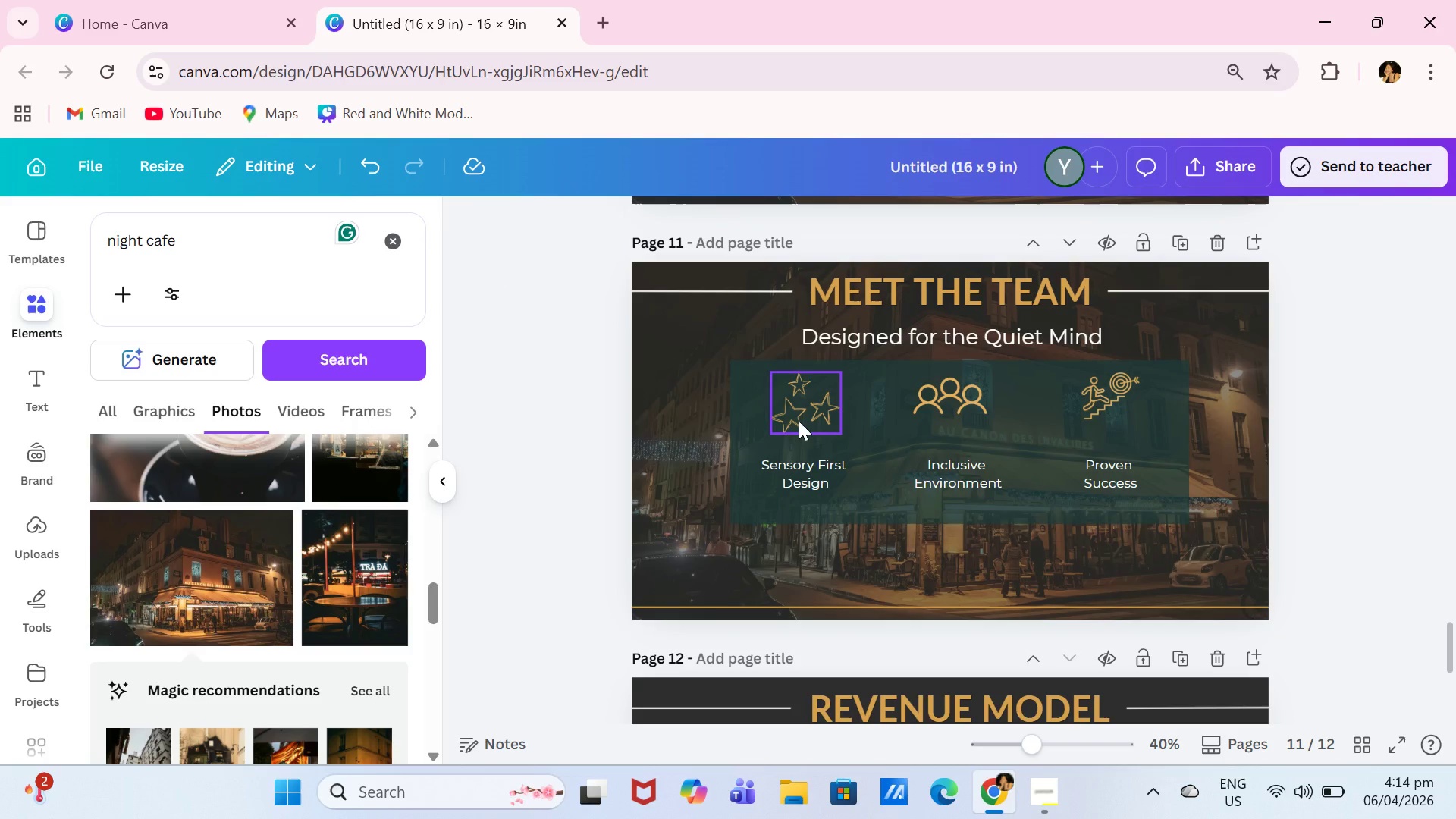 
left_click([801, 421])
 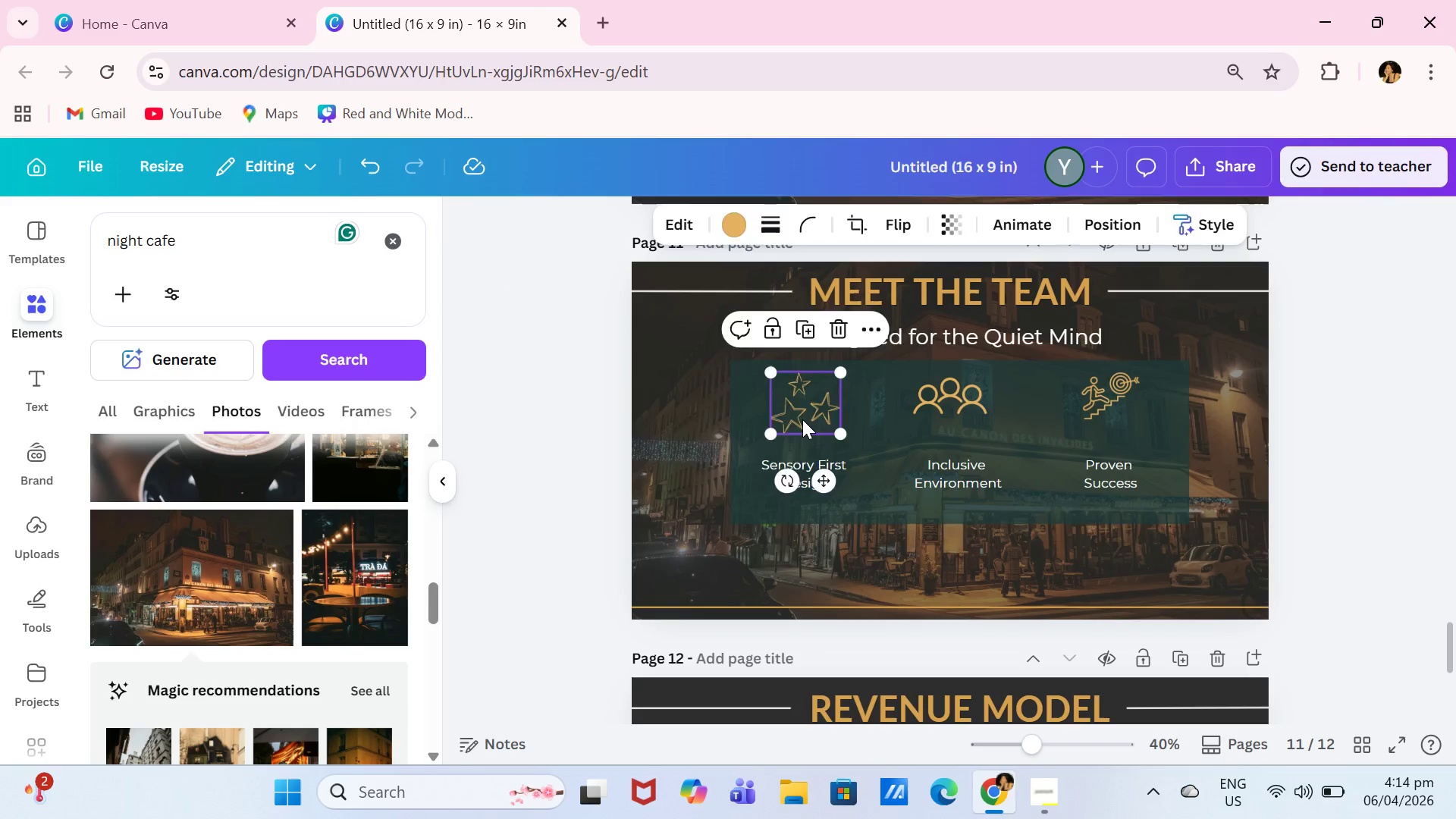 
key(Backspace)
 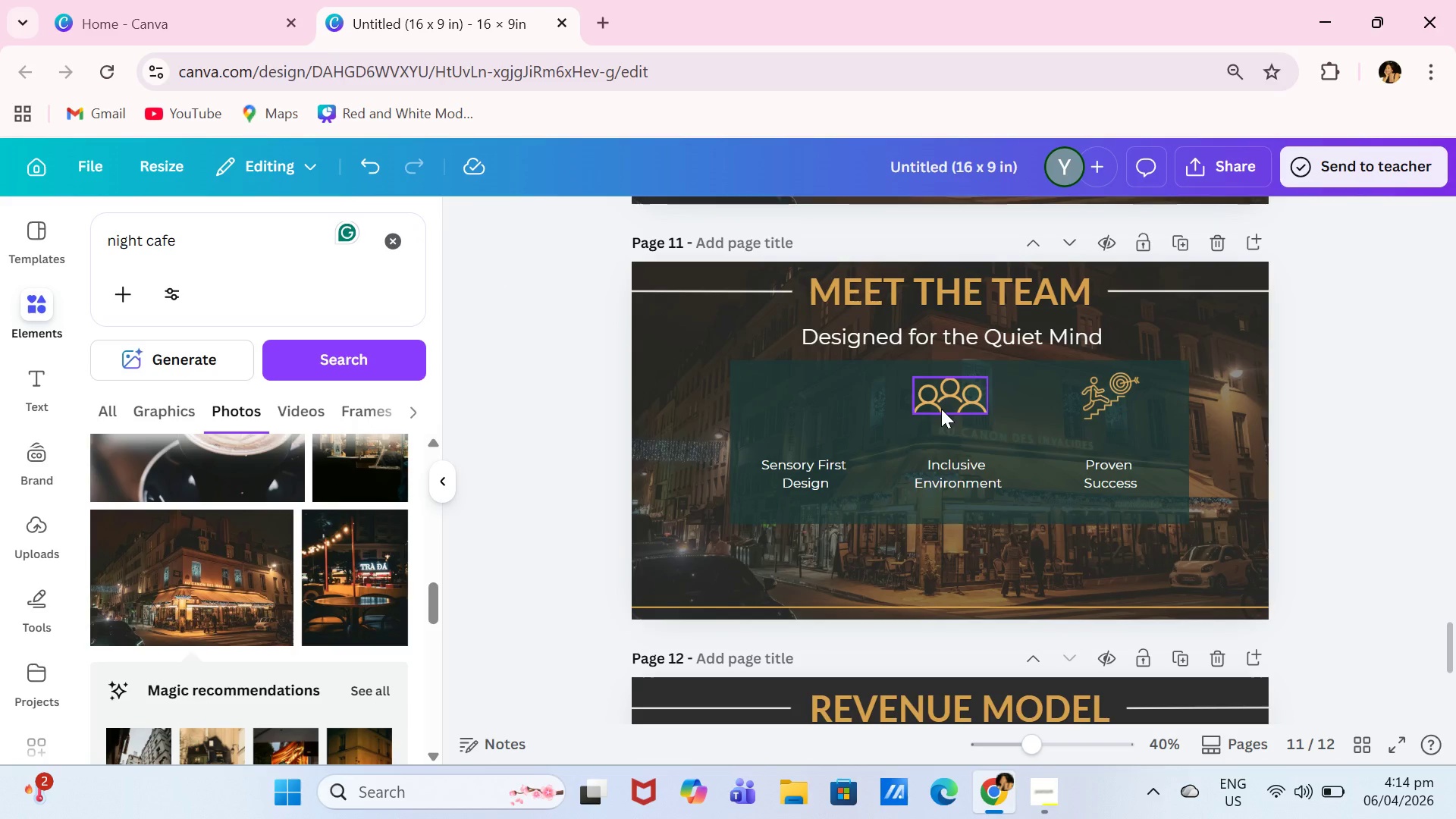 
left_click([948, 409])
 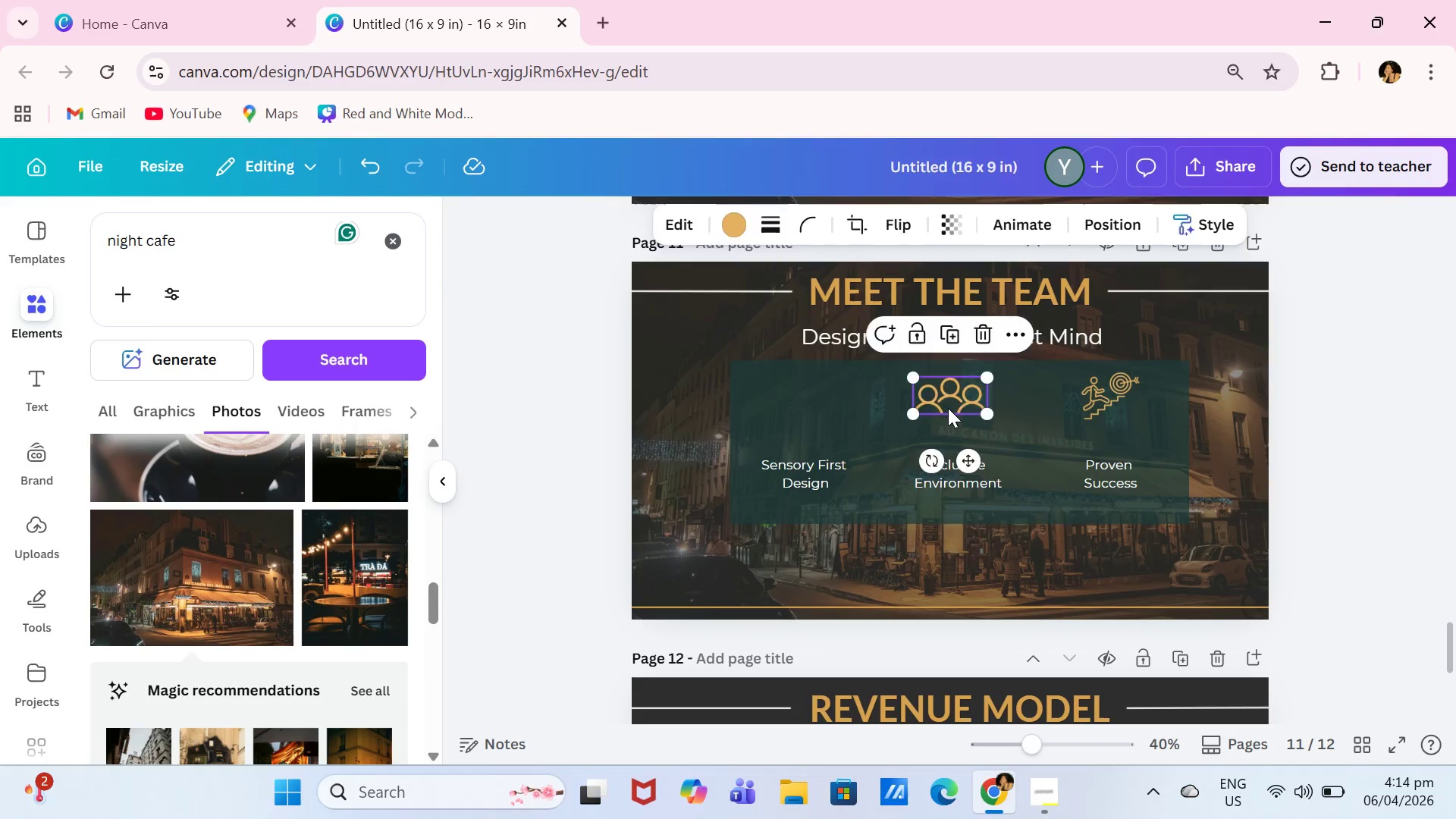 
key(Backspace)
 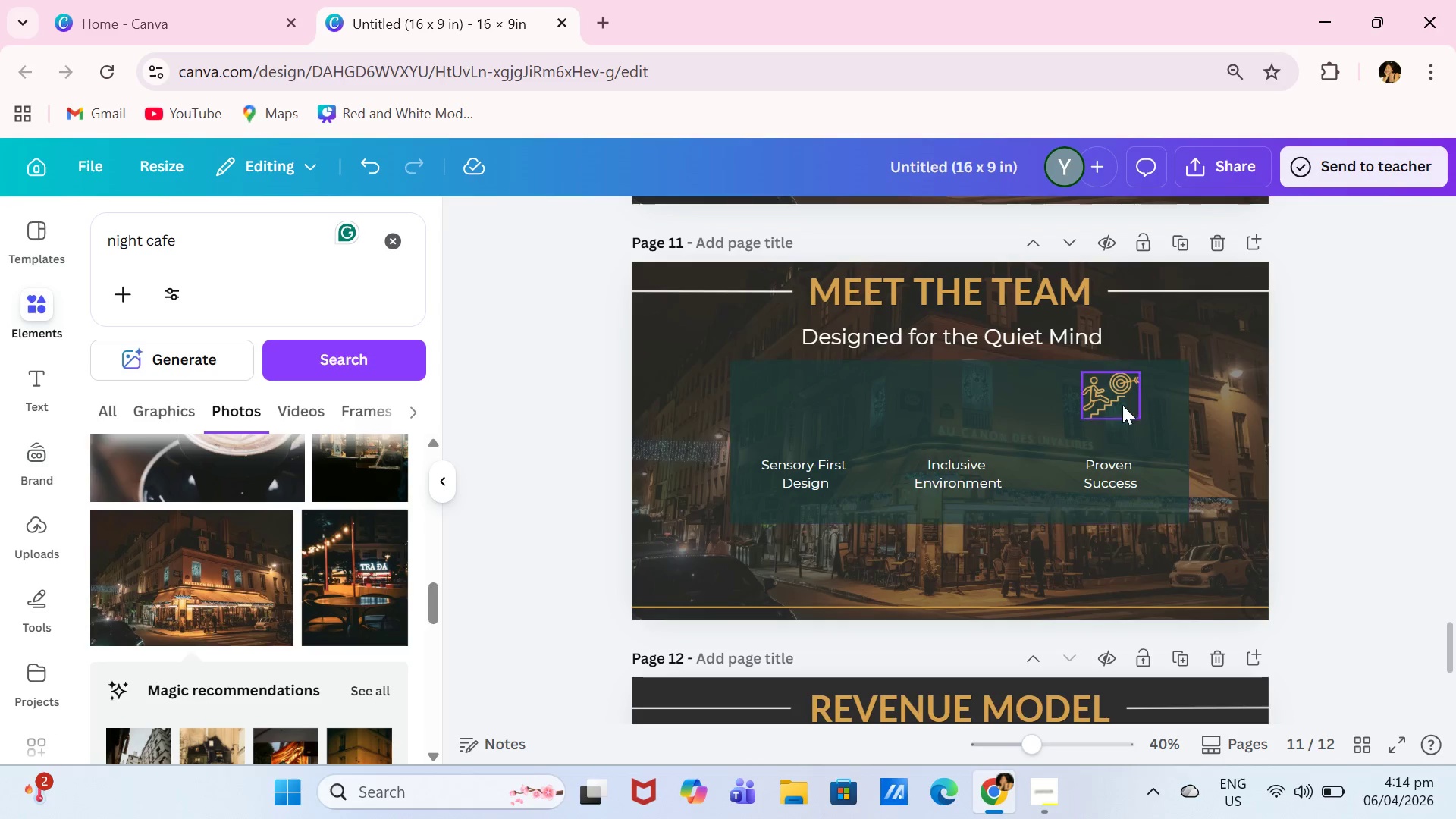 
left_click([1112, 416])
 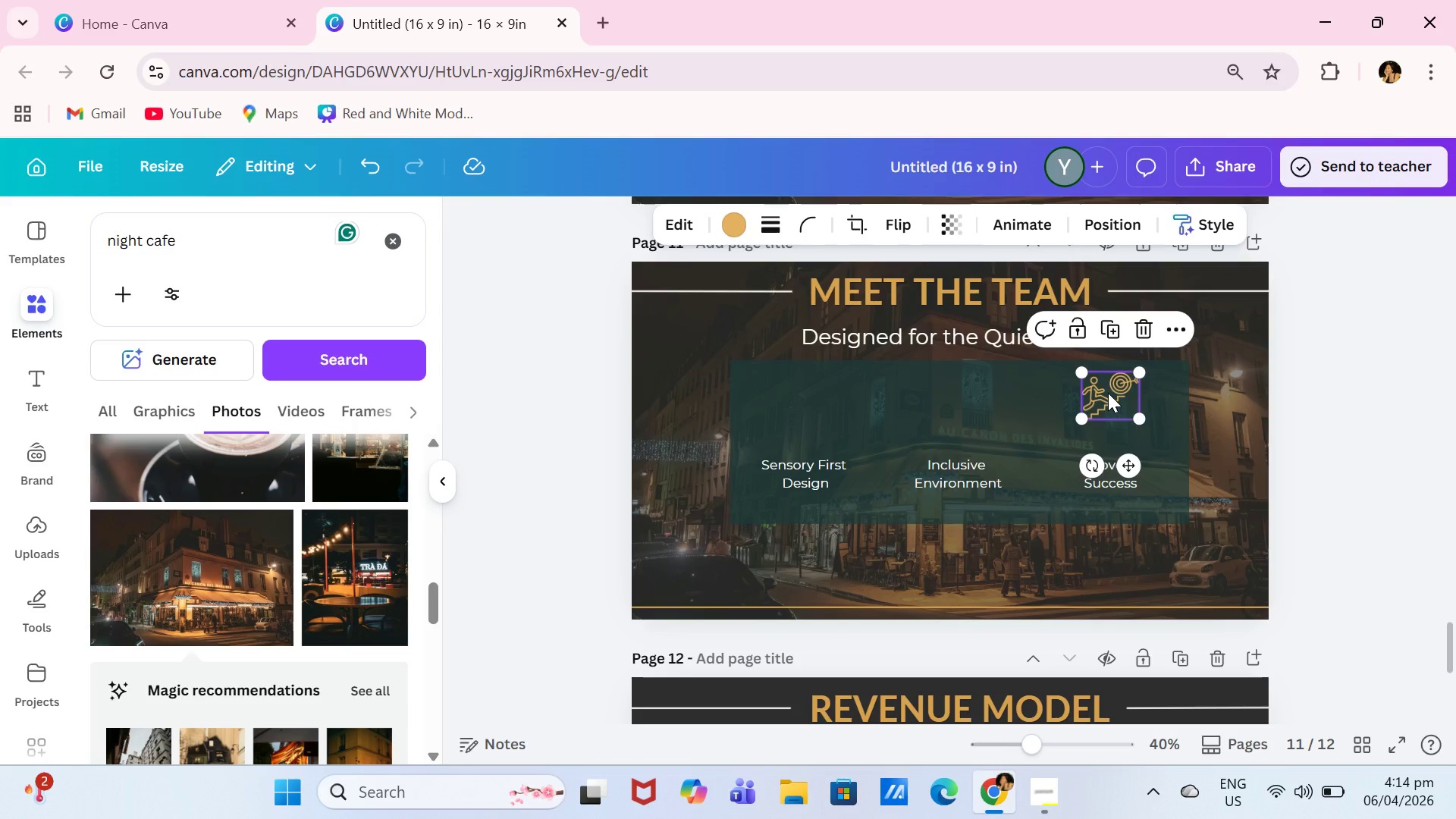 
key(Backspace)
 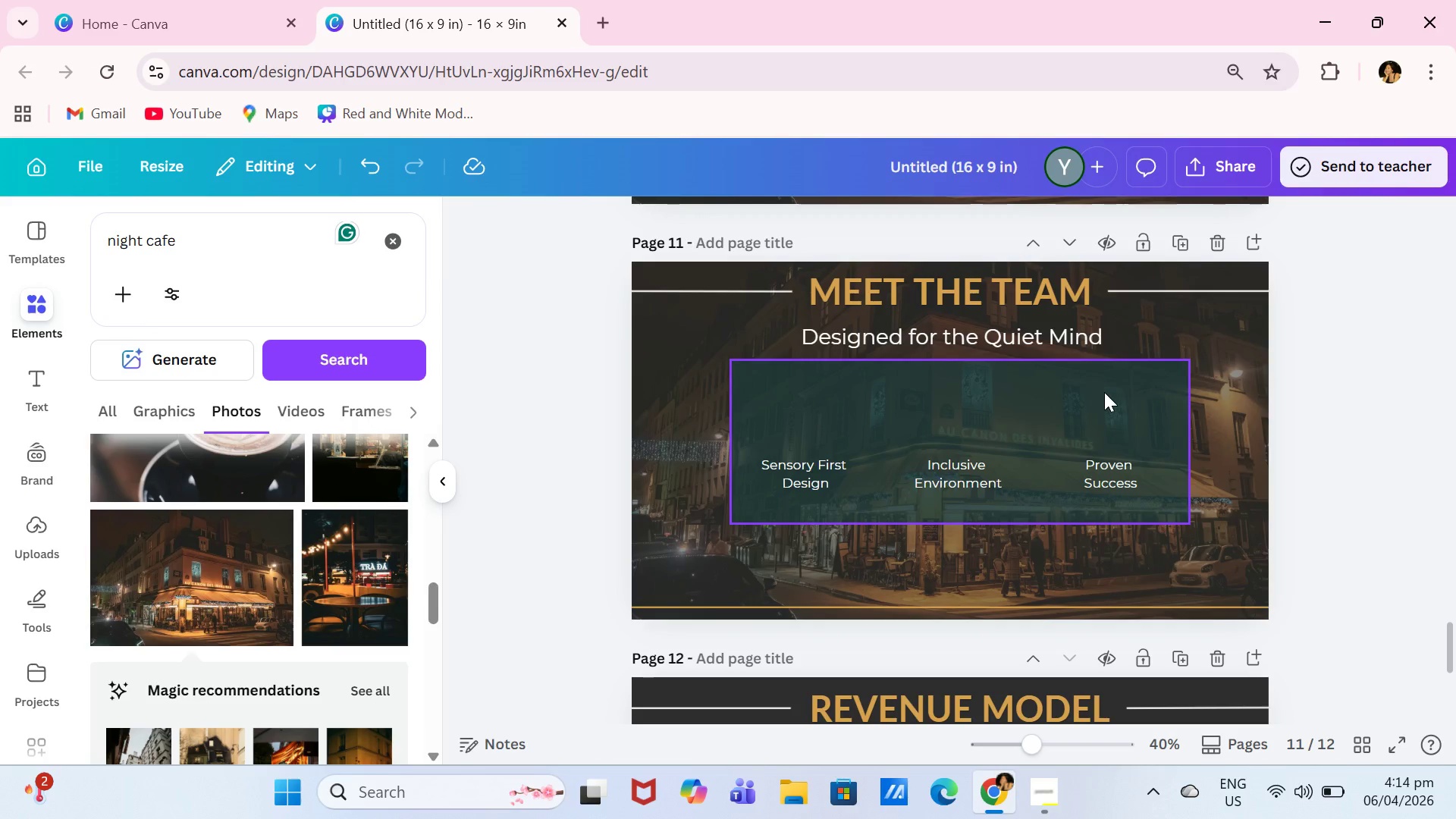 
left_click([1069, 391])
 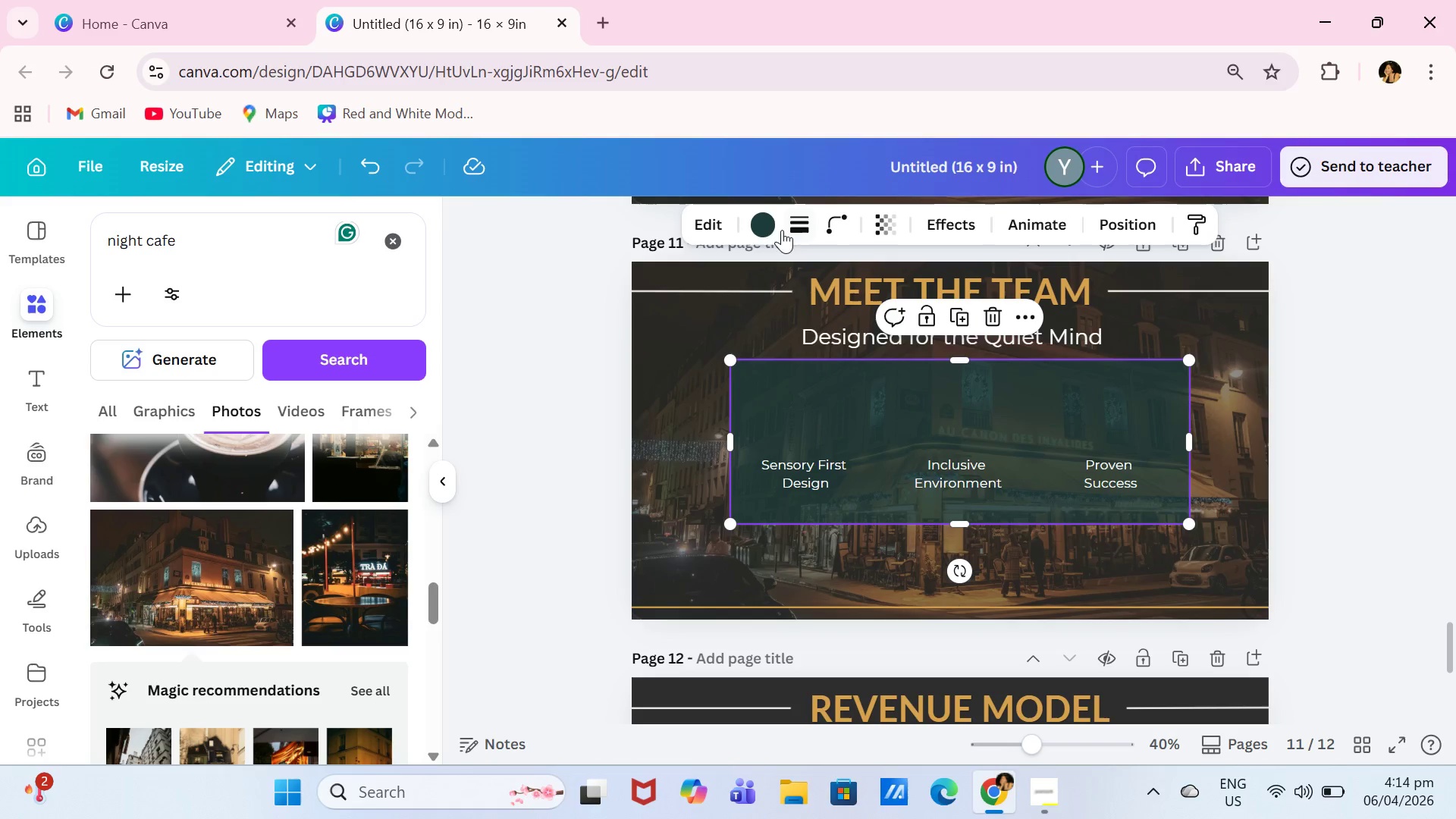 
left_click([761, 225])
 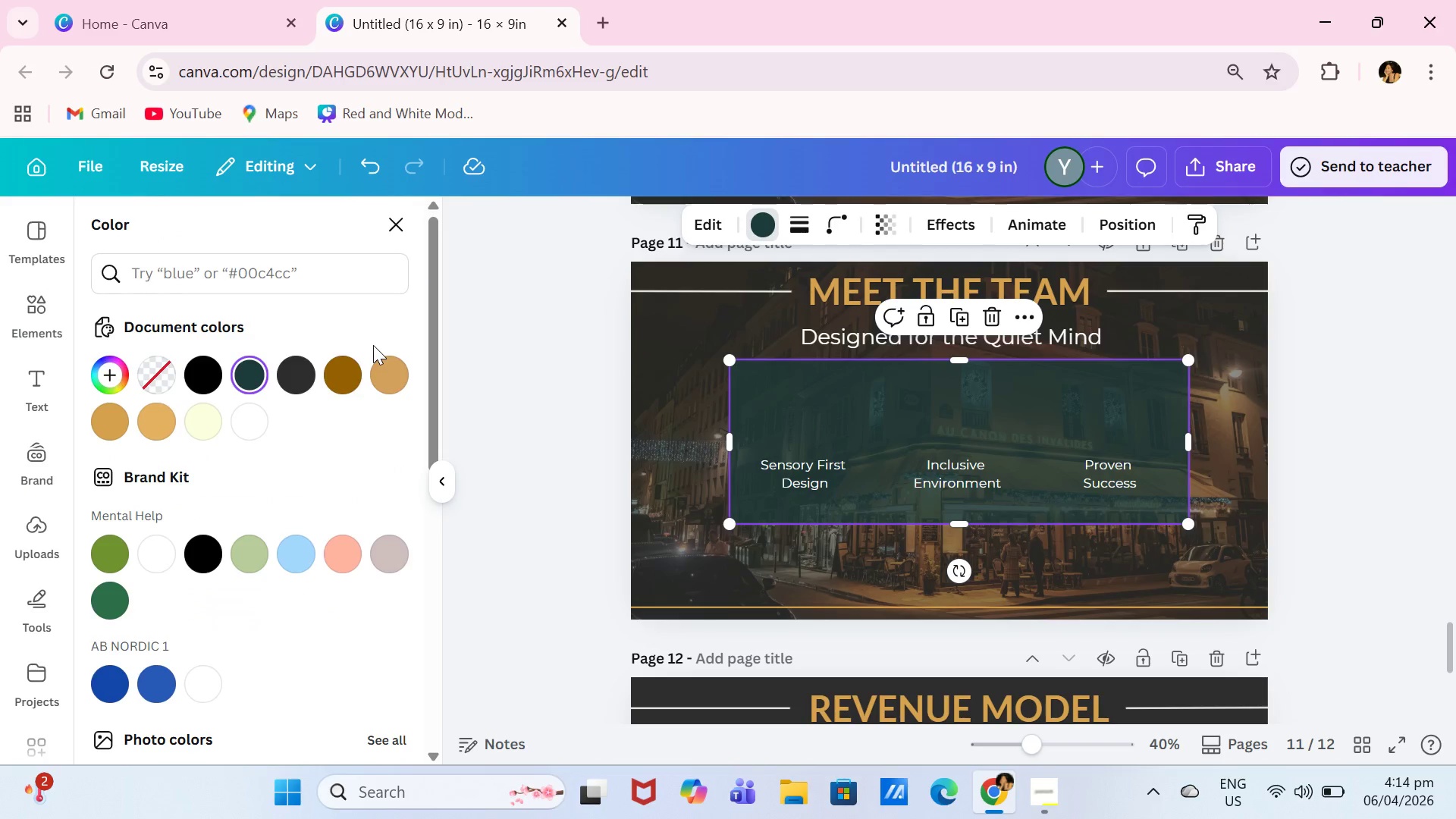 
left_click([304, 381])
 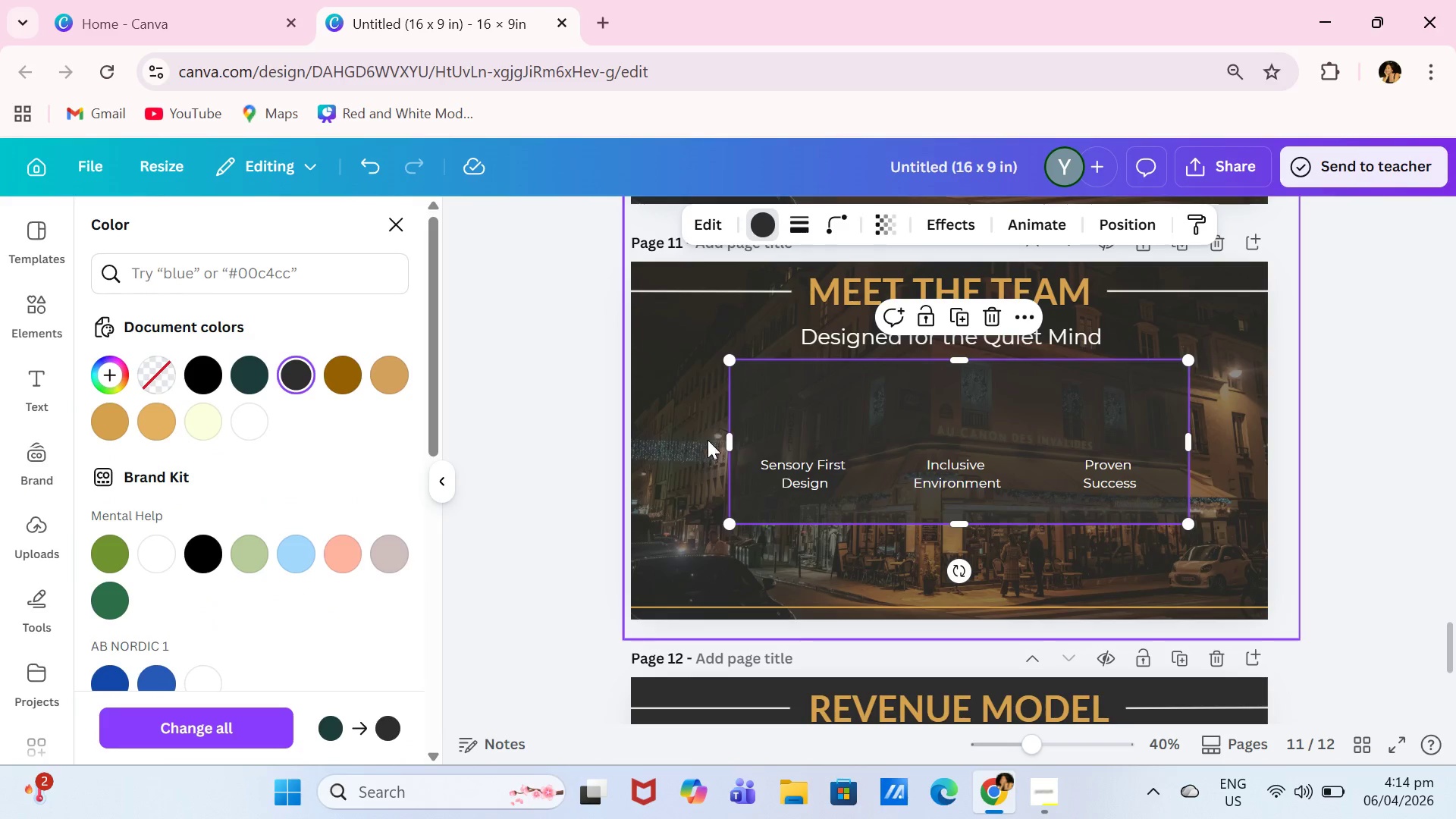 
left_click_drag(start_coordinate=[730, 441], to_coordinate=[698, 441])
 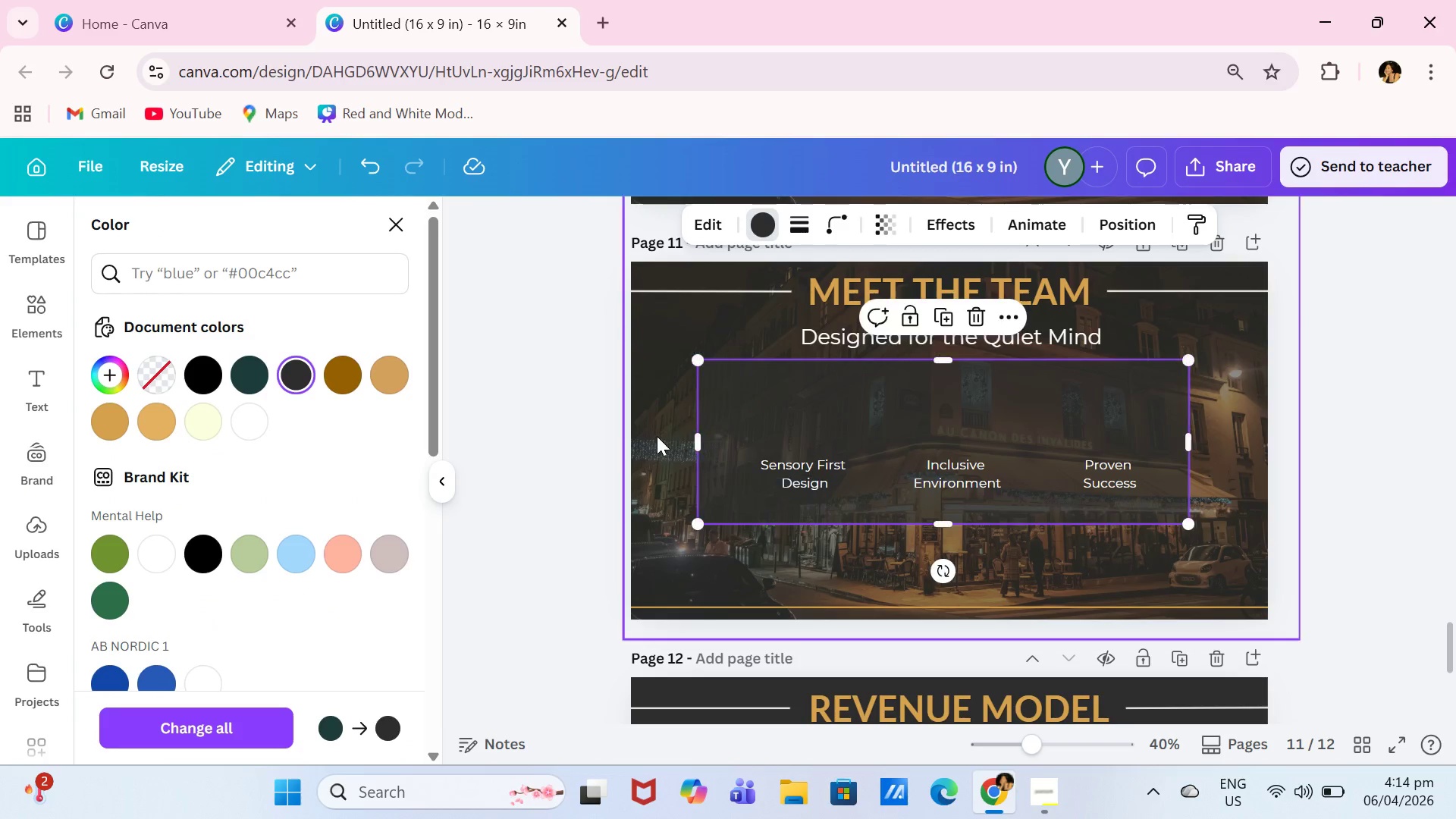 
left_click_drag(start_coordinate=[676, 441], to_coordinate=[639, 433])
 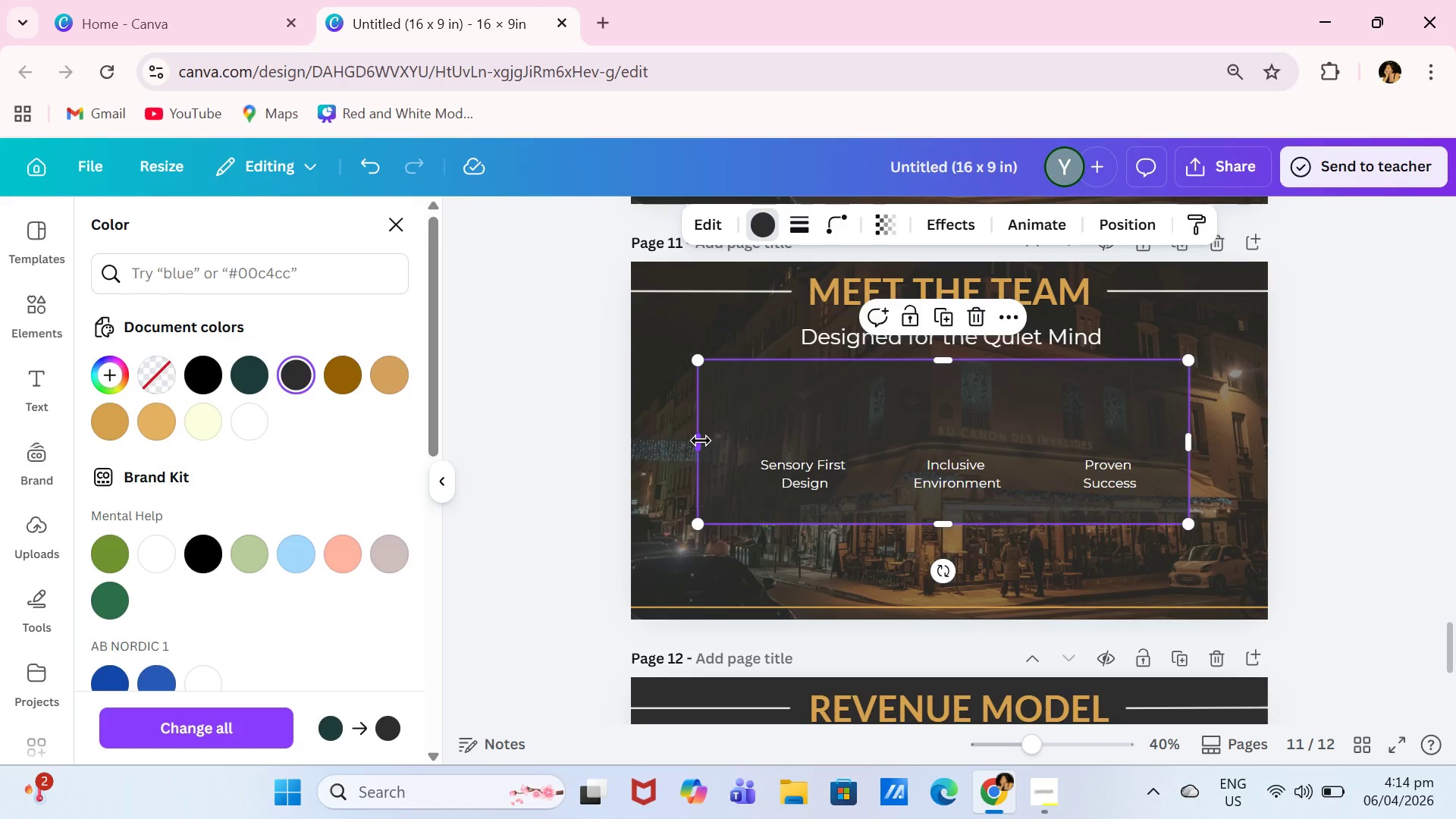 
left_click_drag(start_coordinate=[700, 441], to_coordinate=[662, 441])
 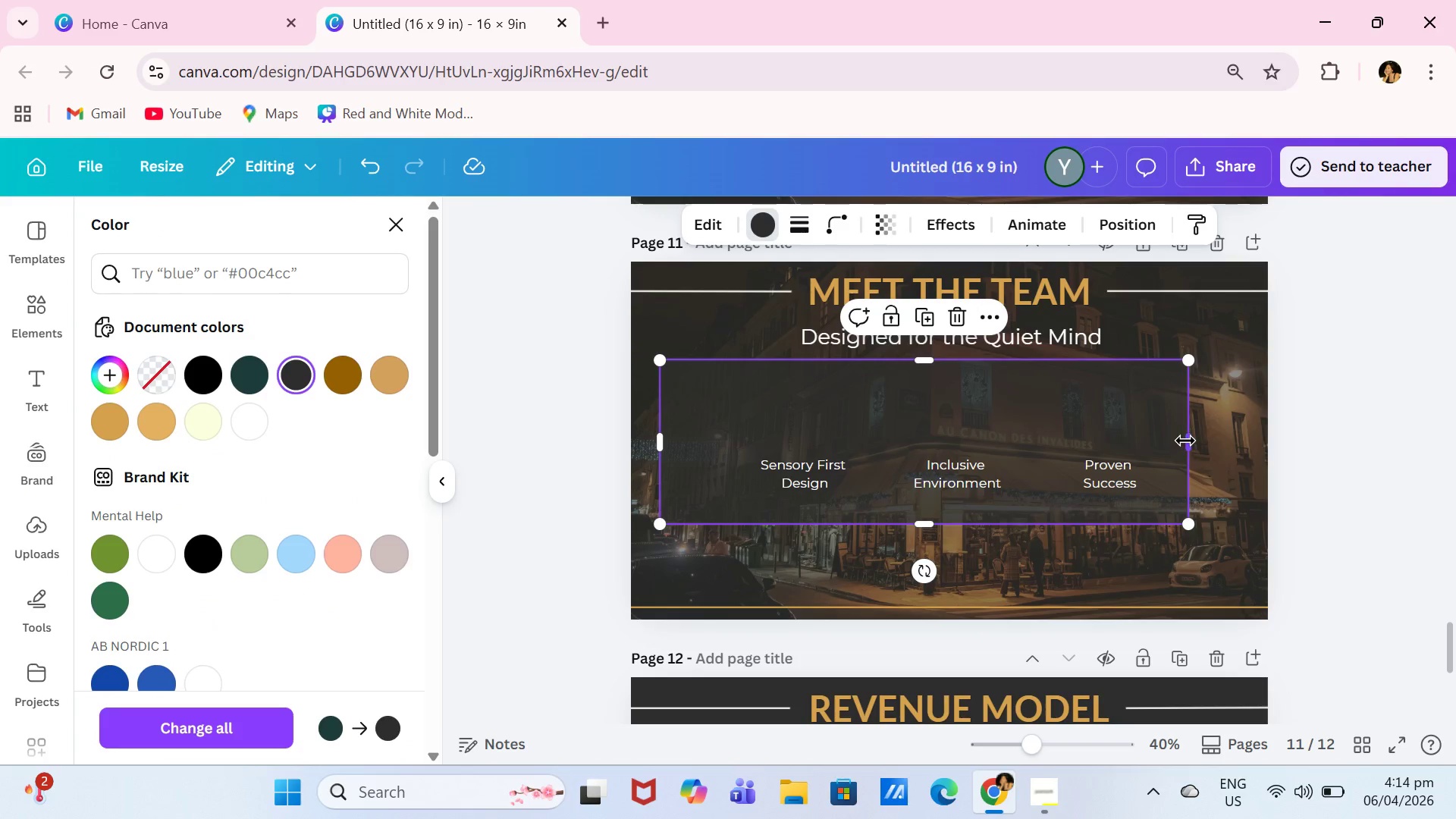 
left_click_drag(start_coordinate=[1185, 441], to_coordinate=[1242, 441])
 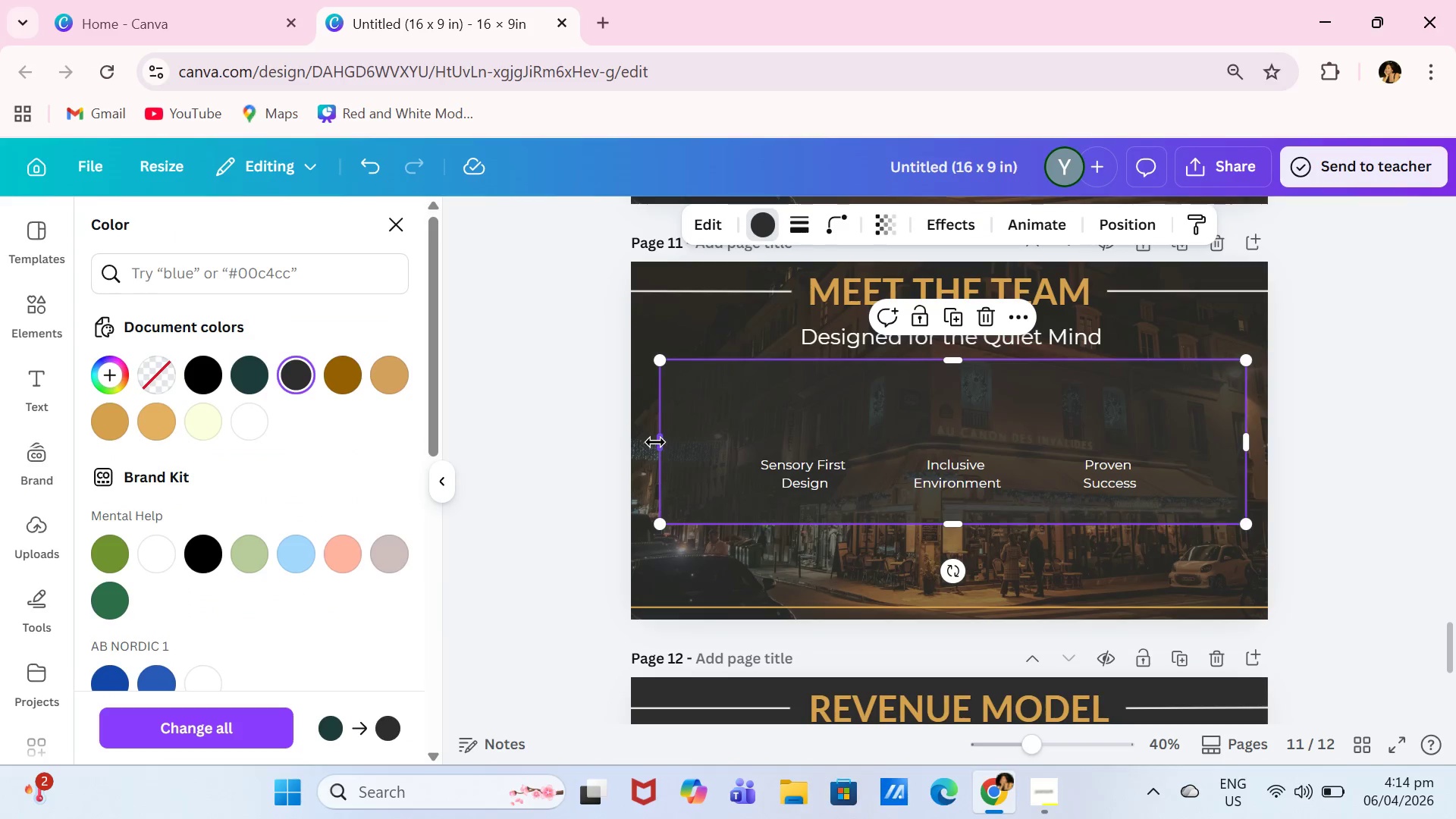 
left_click_drag(start_coordinate=[655, 442], to_coordinate=[667, 441])
 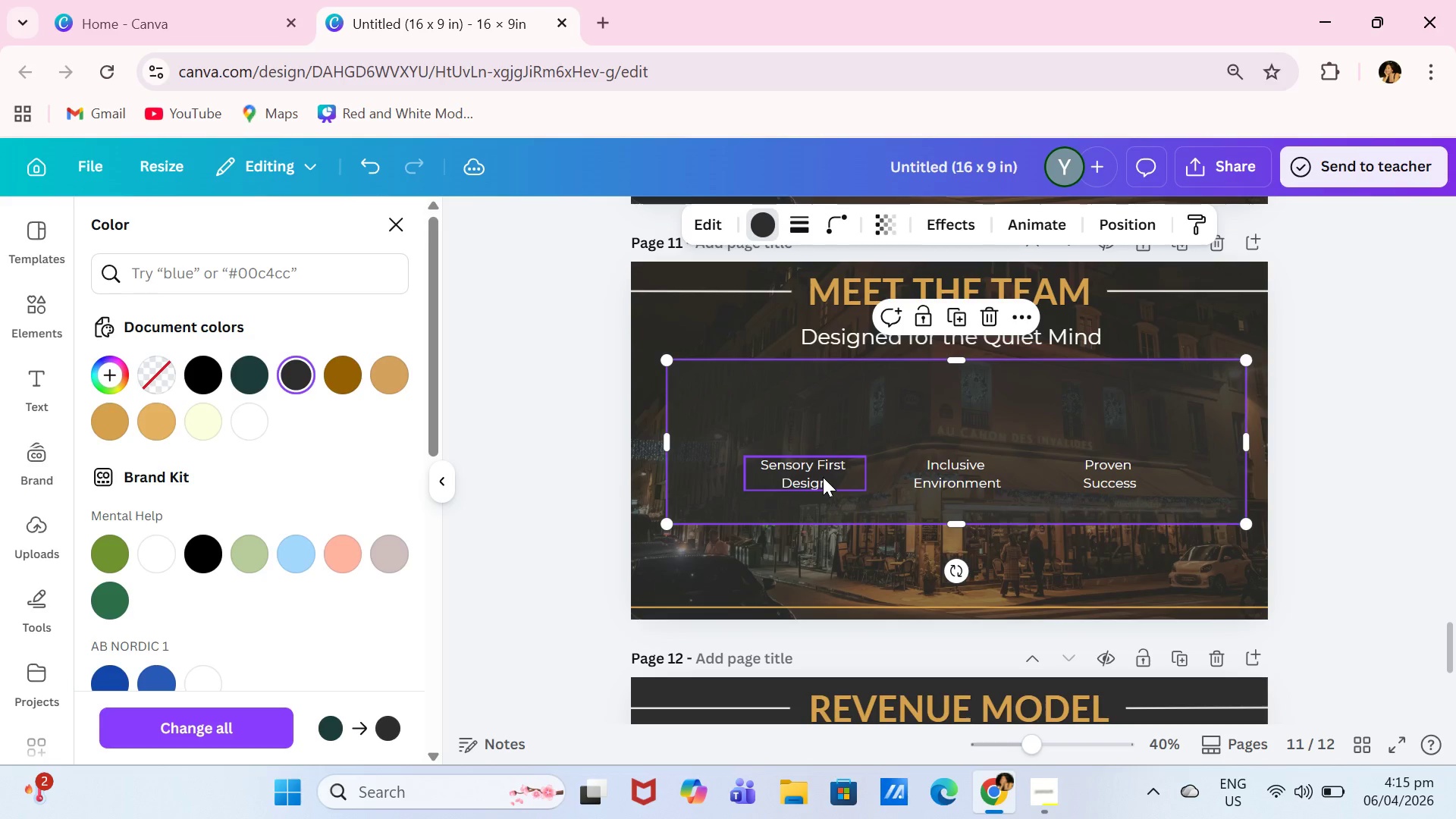 
left_click_drag(start_coordinate=[823, 477], to_coordinate=[798, 496])
 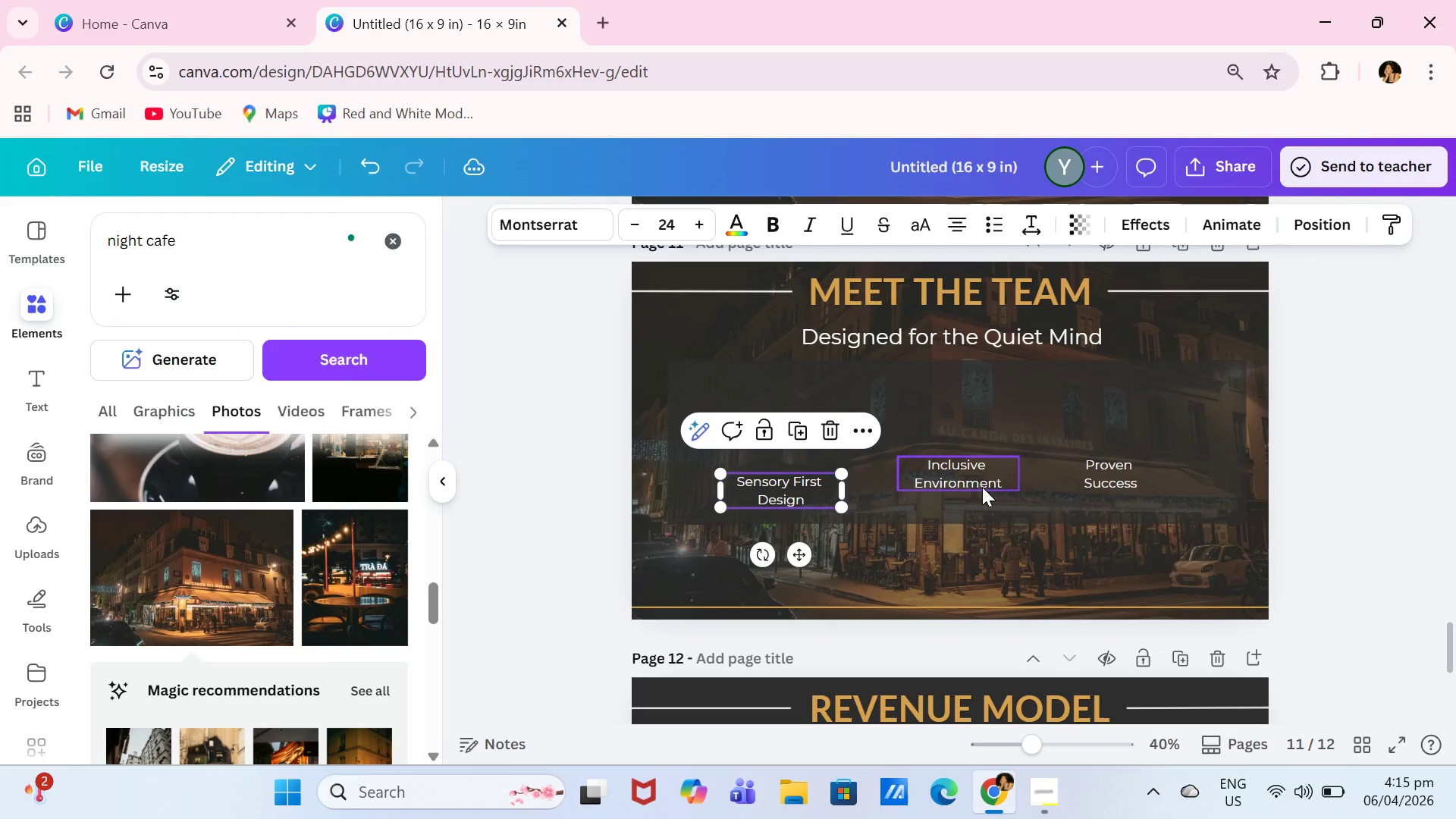 
left_click_drag(start_coordinate=[977, 480], to_coordinate=[981, 493])
 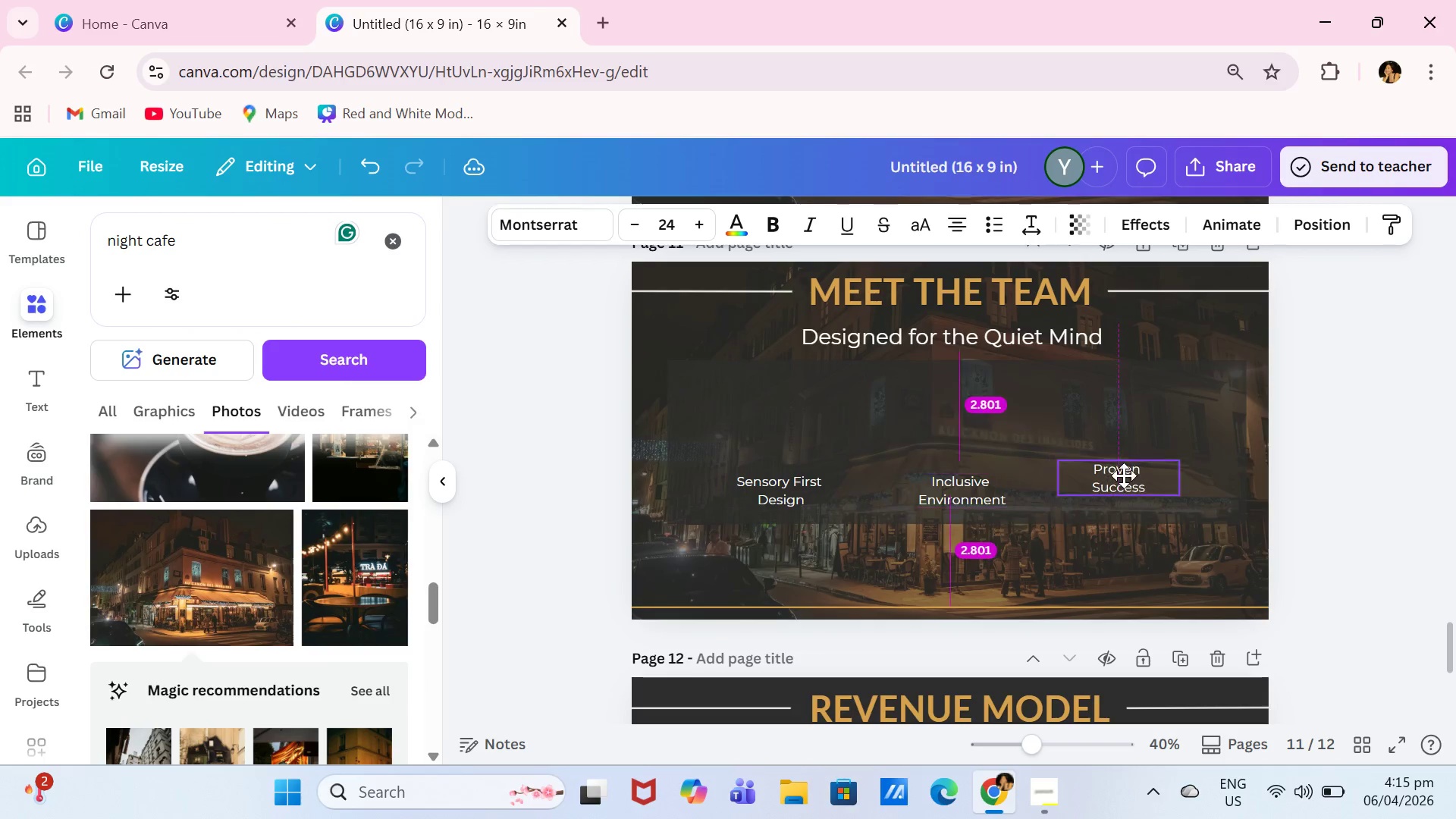 
left_click_drag(start_coordinate=[1115, 470], to_coordinate=[1141, 483])
 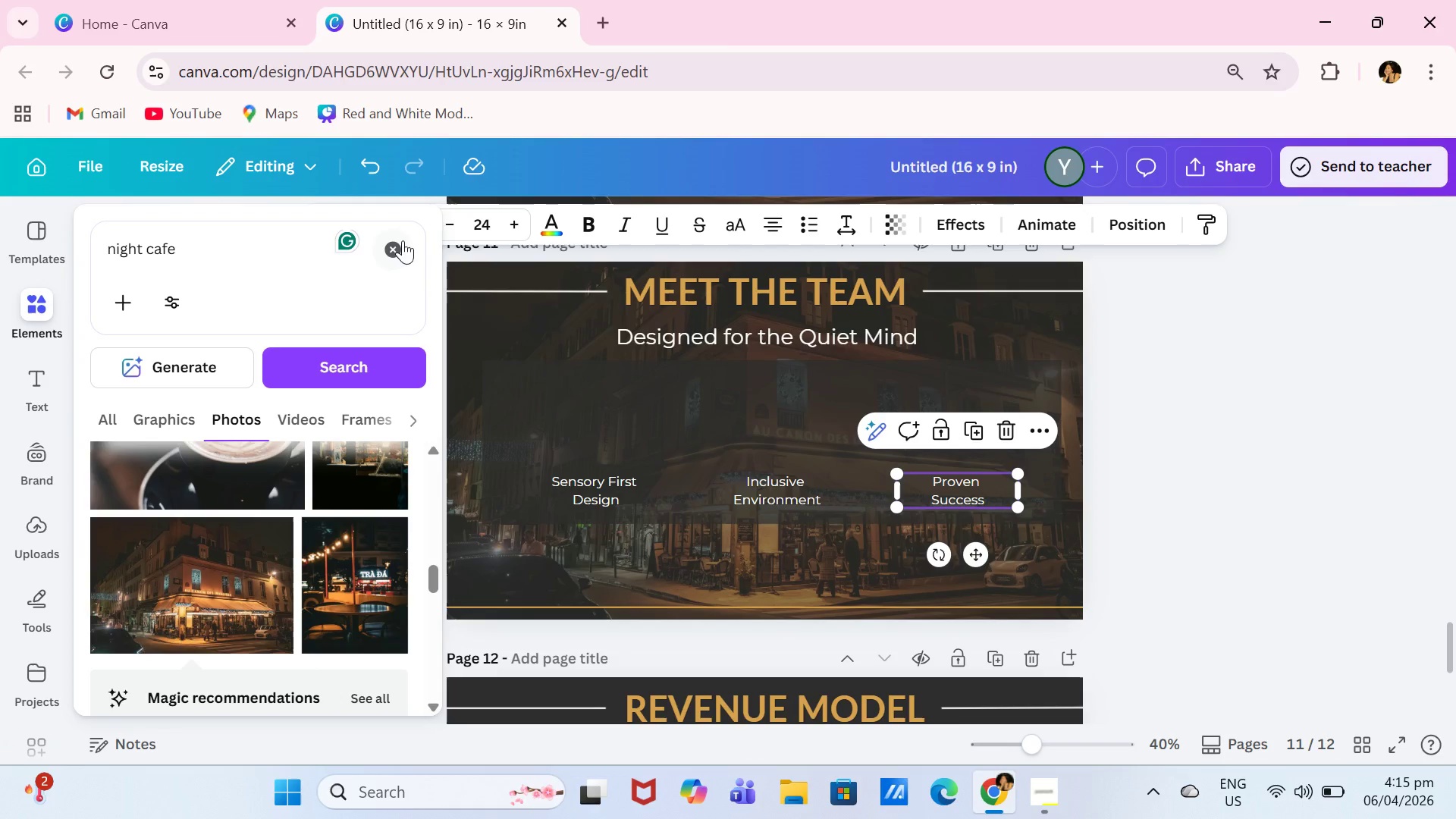 
left_click([406, 246])
 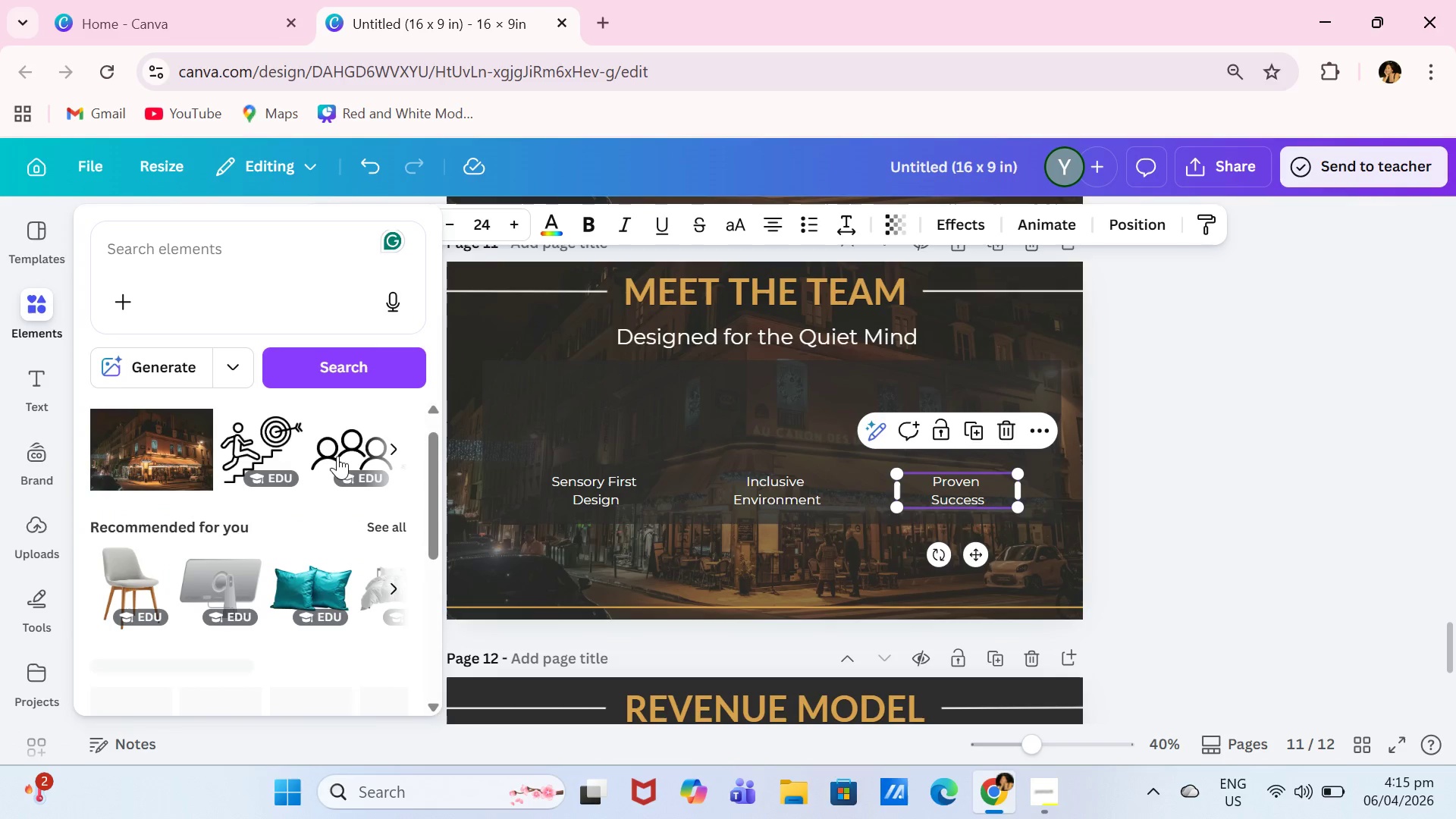 
scroll: coordinate [293, 485], scroll_direction: down, amount: 4.0
 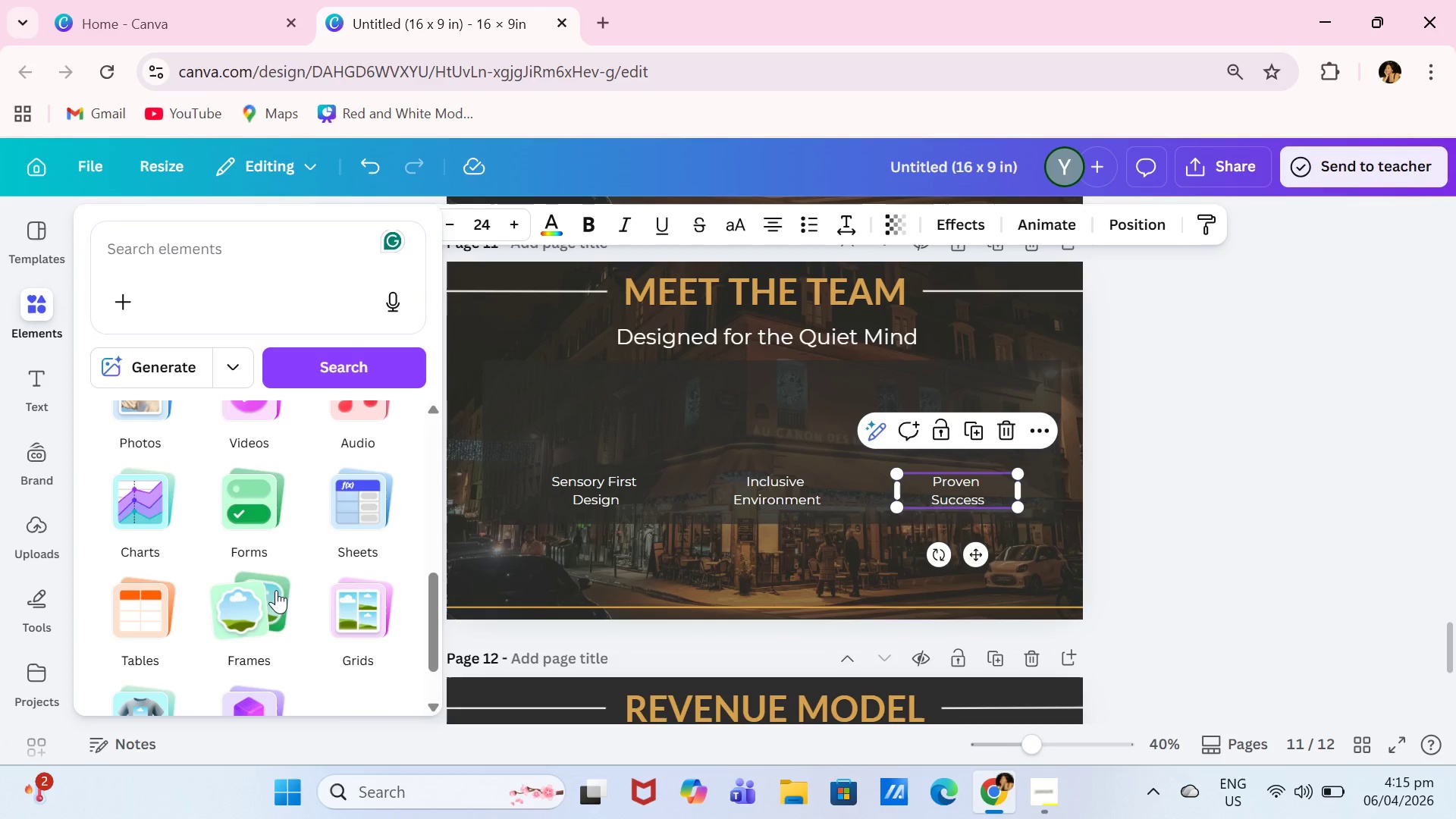 
left_click([275, 591])
 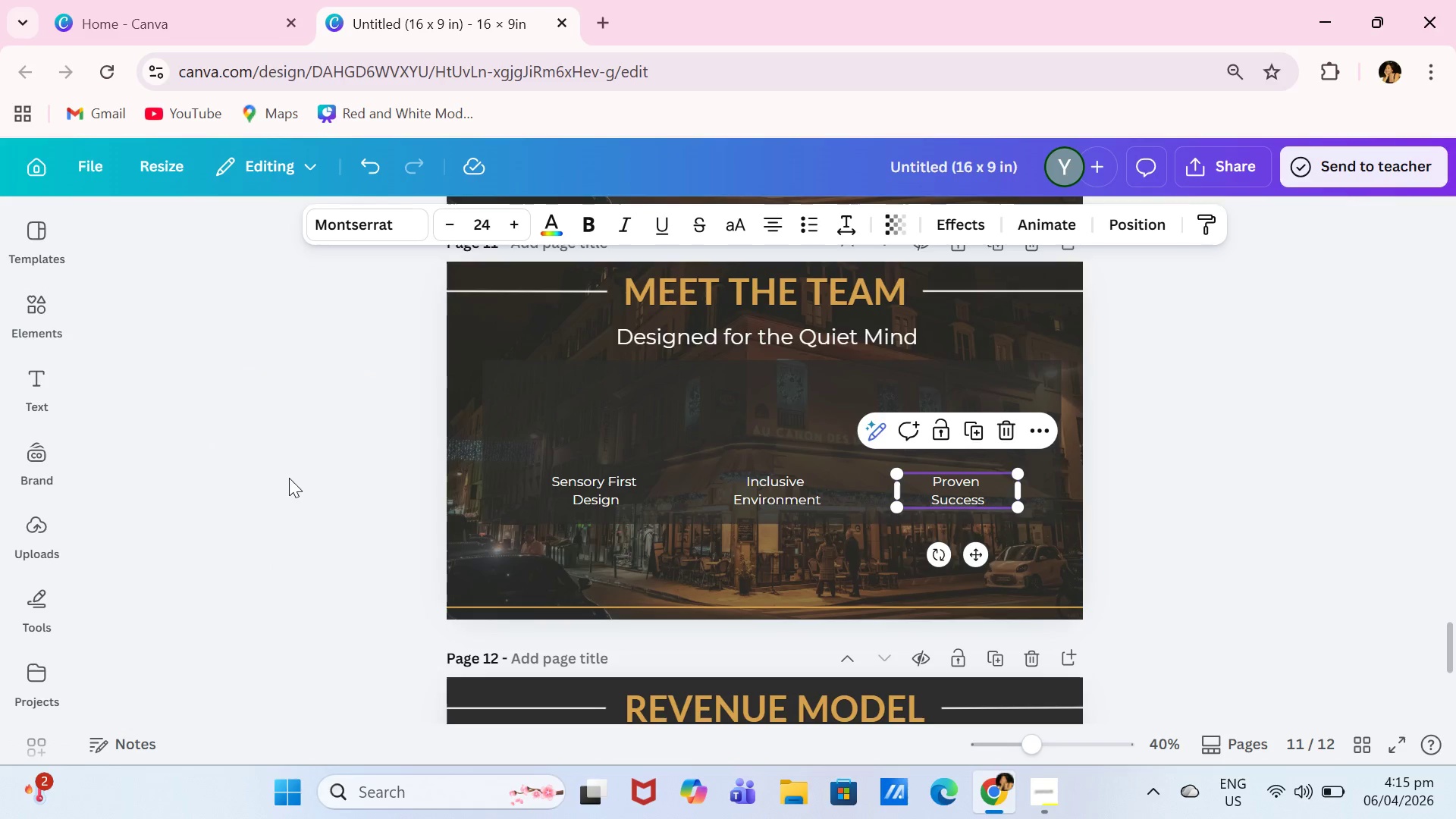 
left_click([30, 312])
 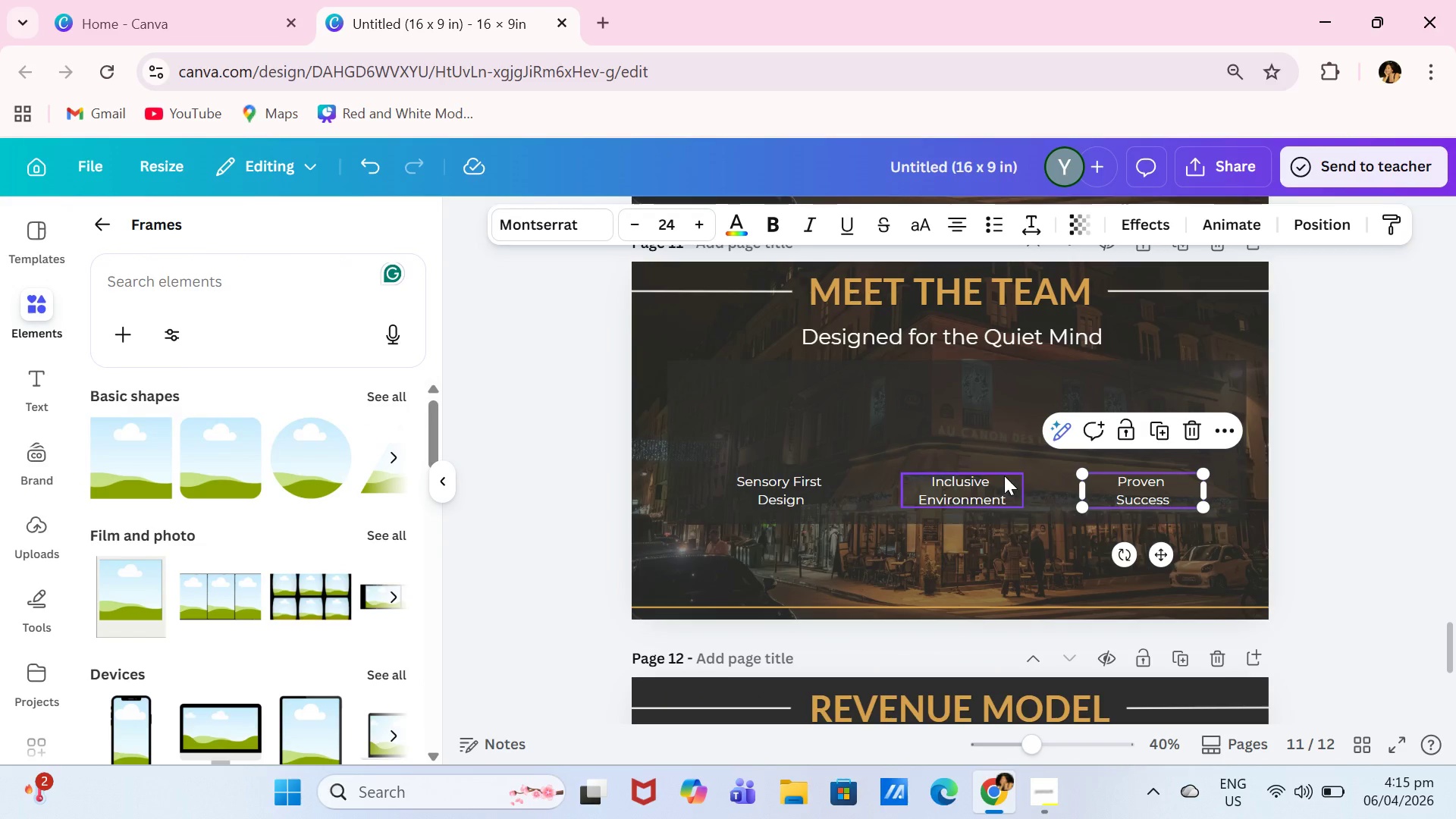 
left_click([112, 452])
 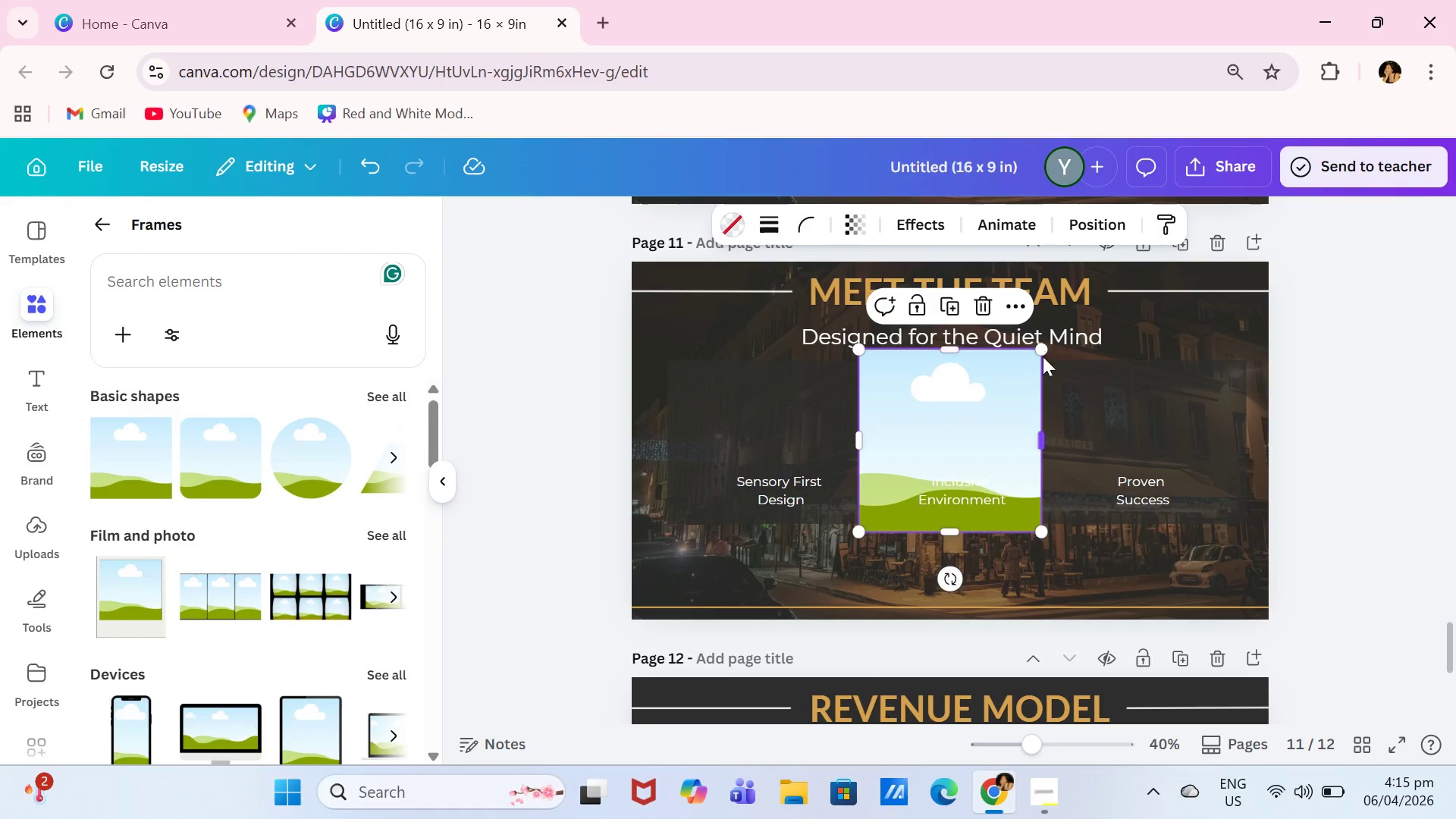 
left_click_drag(start_coordinate=[1040, 356], to_coordinate=[986, 492])
 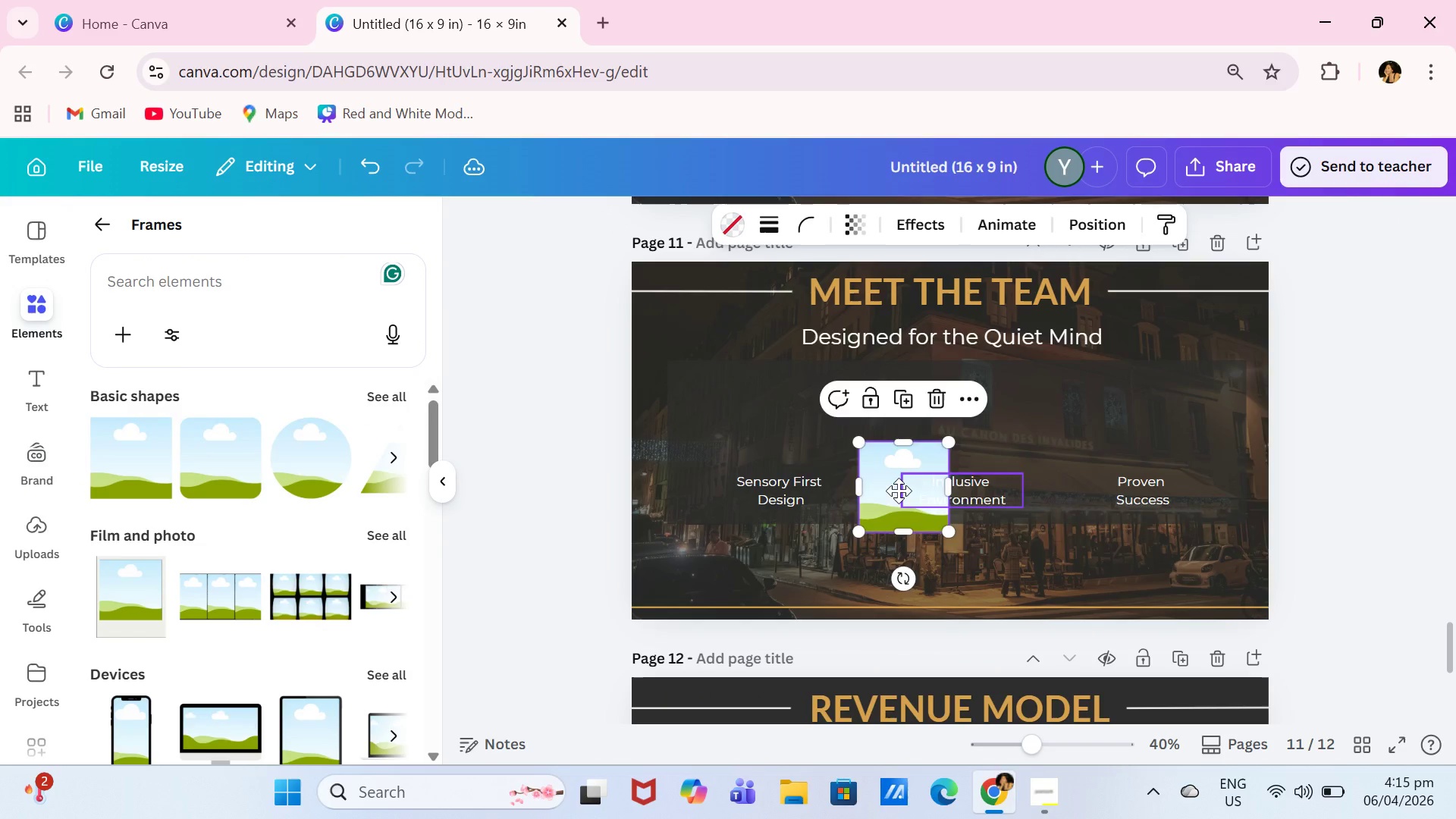 
left_click_drag(start_coordinate=[913, 501], to_coordinate=[783, 432])
 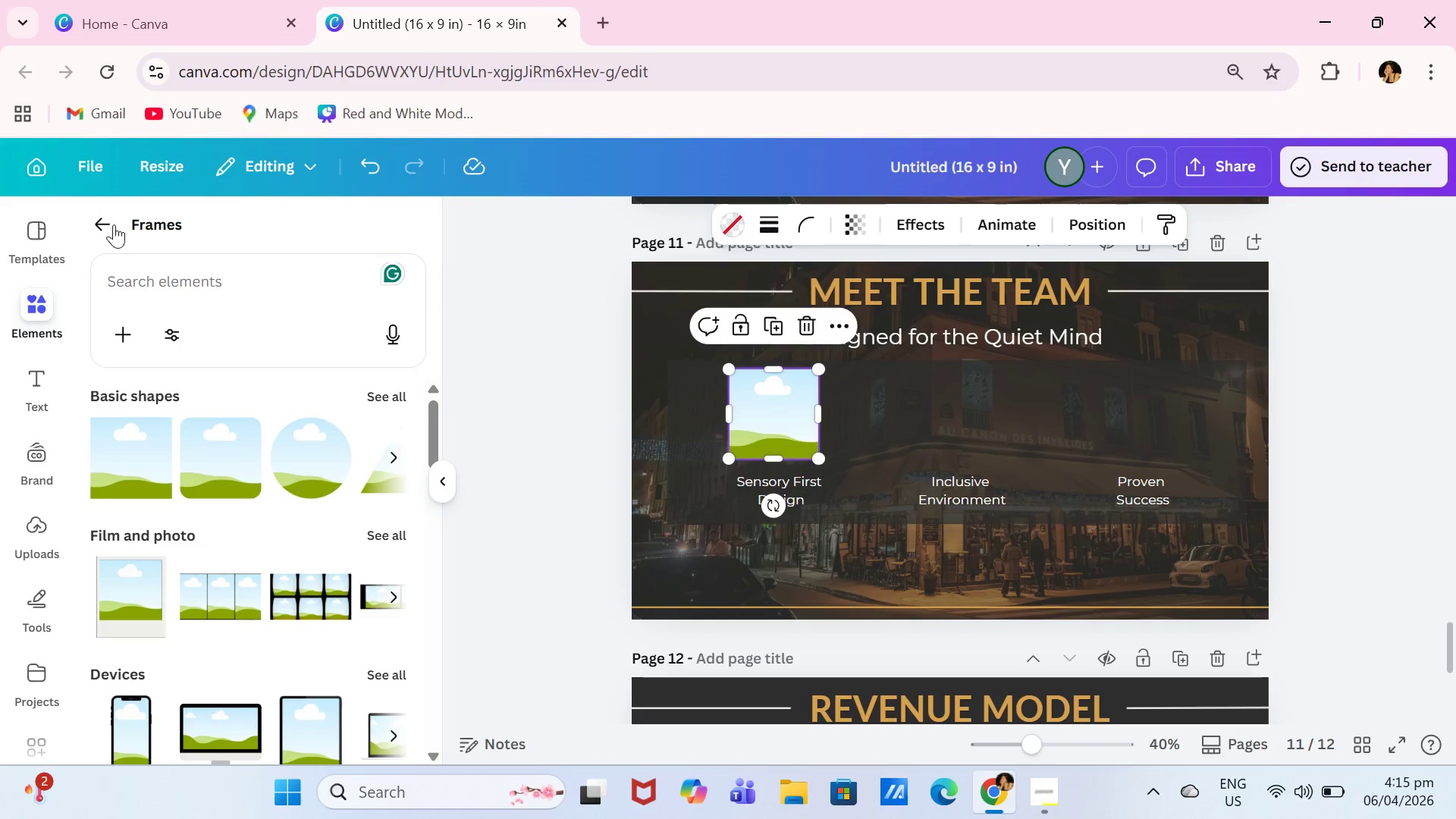 
left_click([105, 215])
 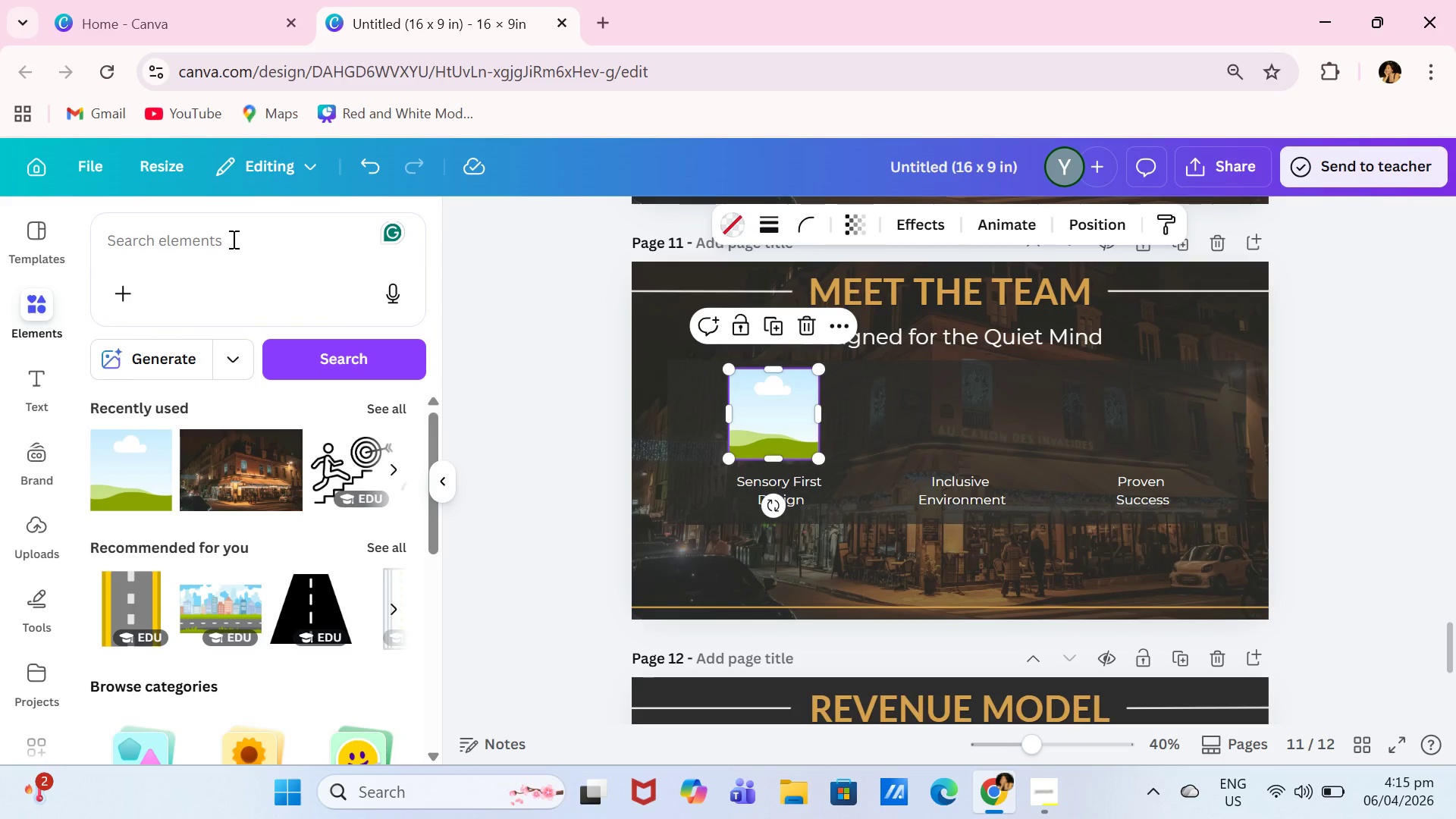 
left_click([232, 239])
 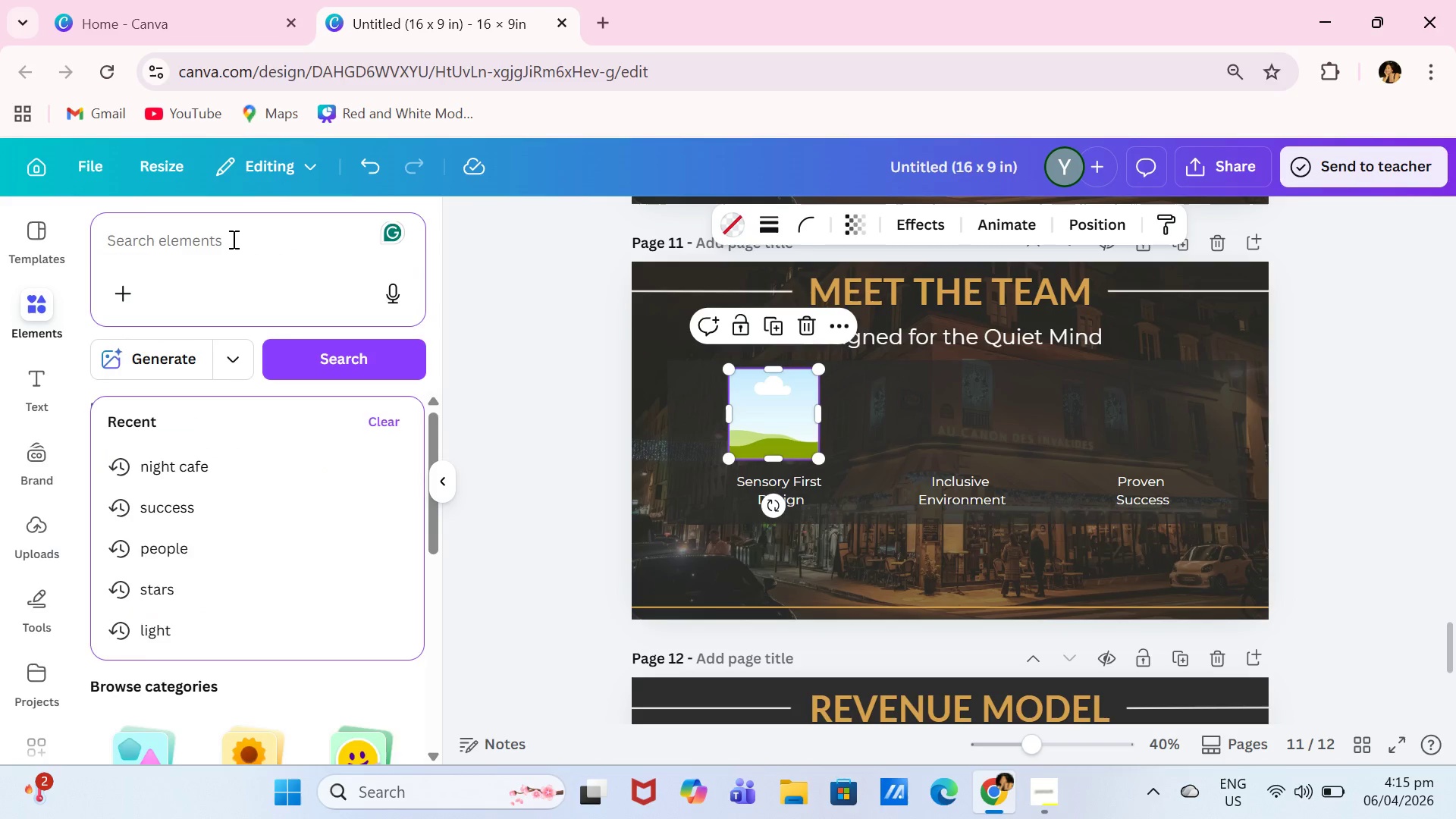 
type(boy)
 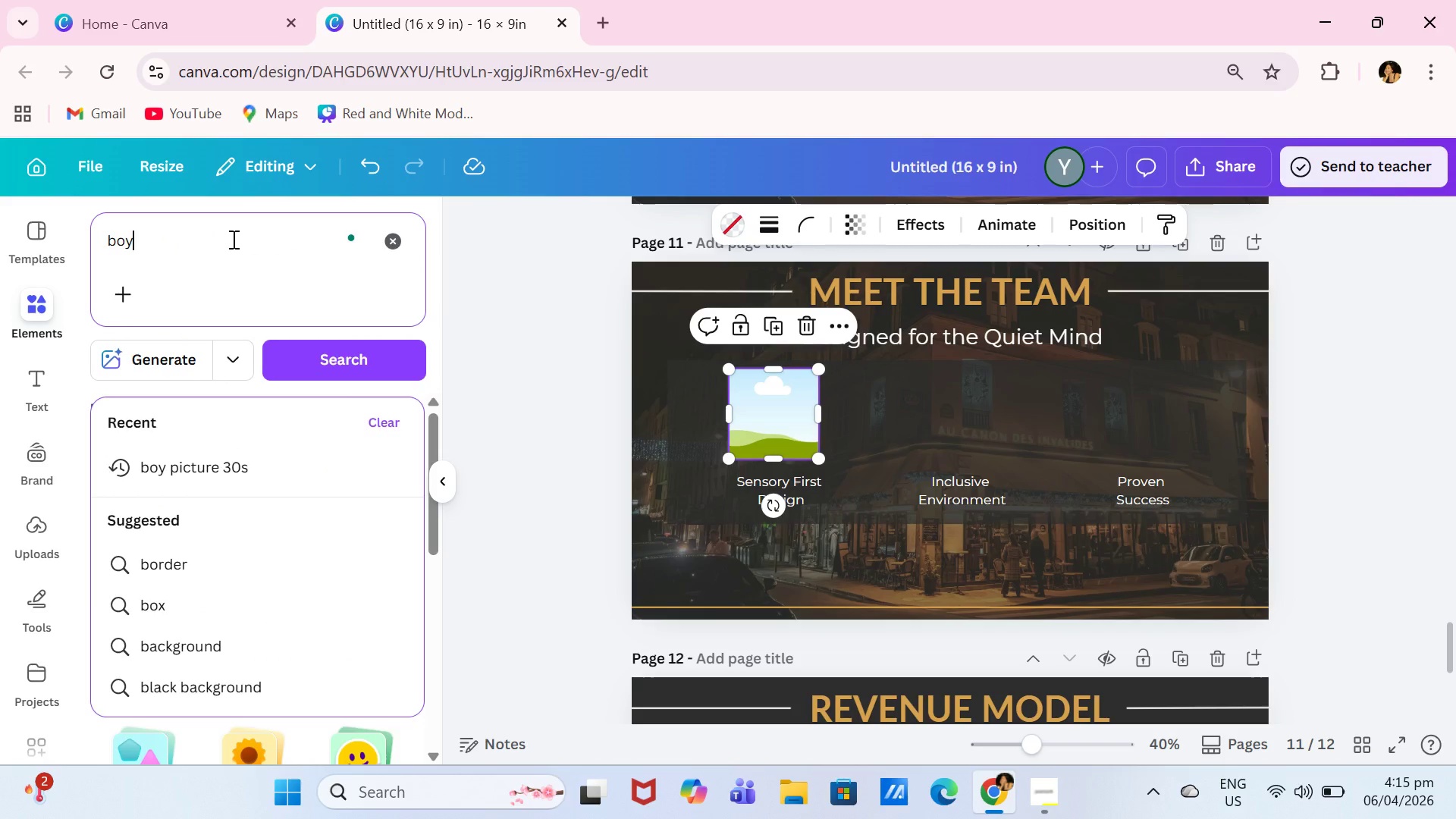 
key(Enter)
 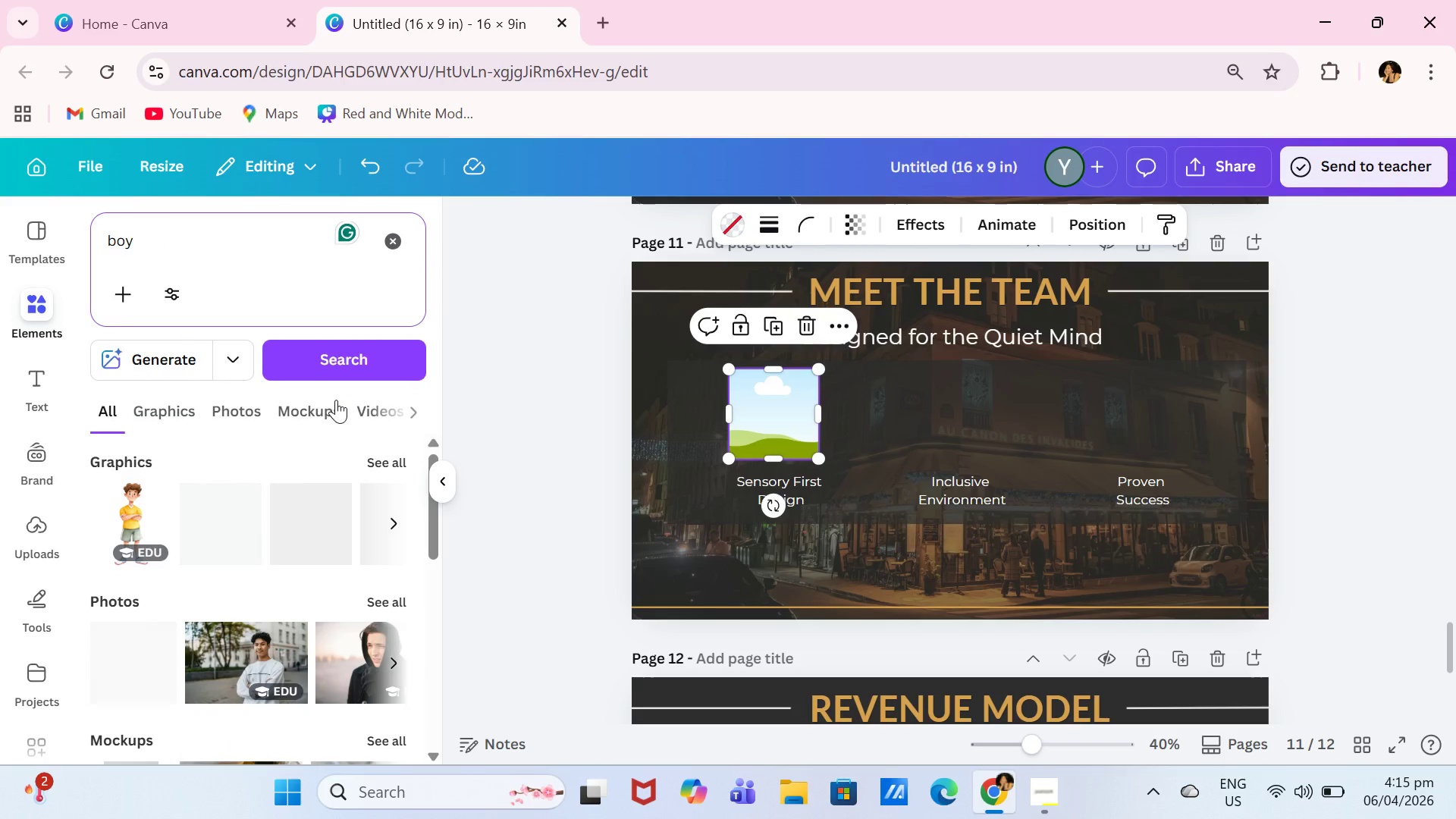 
left_click([229, 413])
 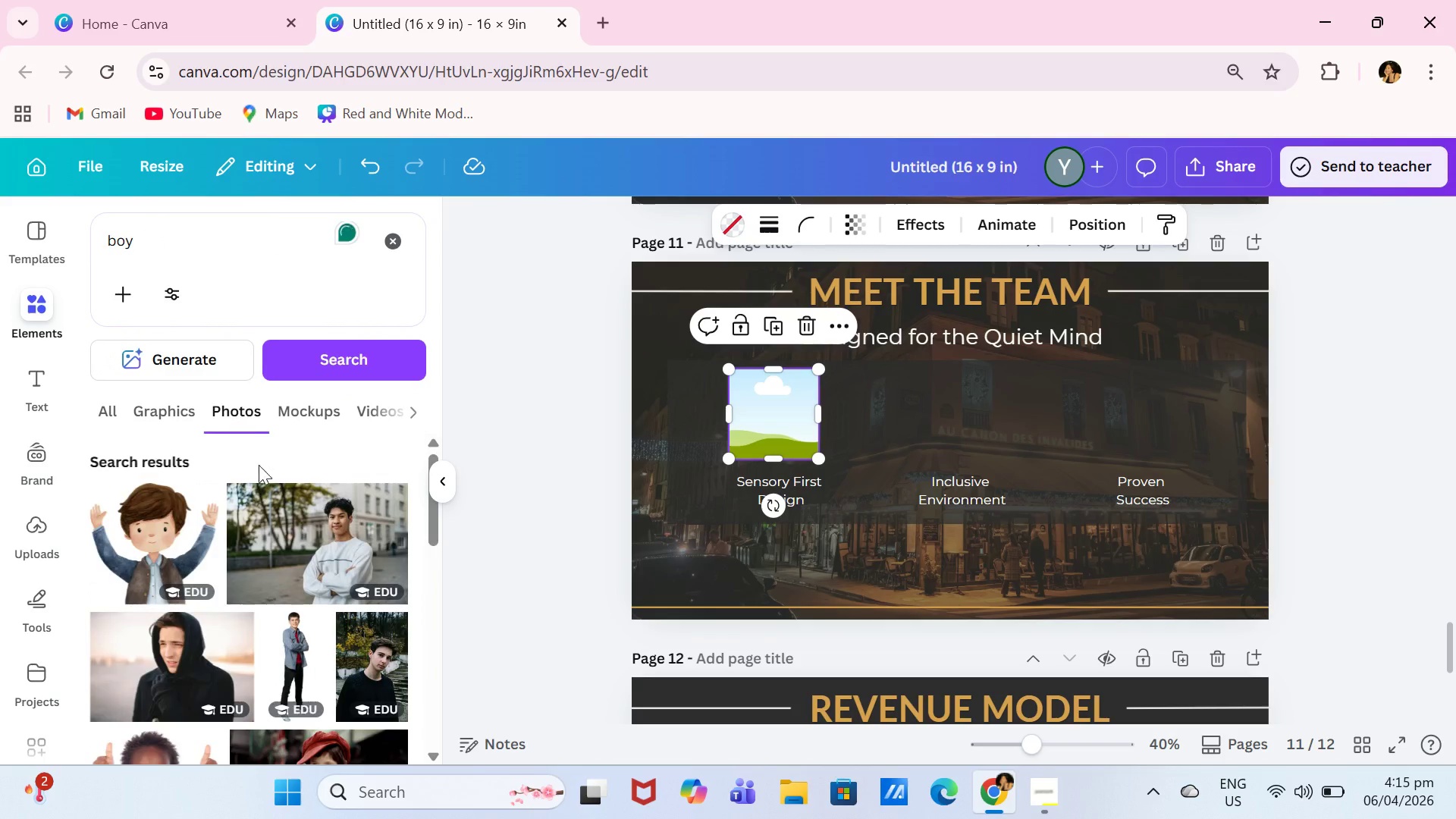 
scroll: coordinate [309, 535], scroll_direction: down, amount: 2.0
 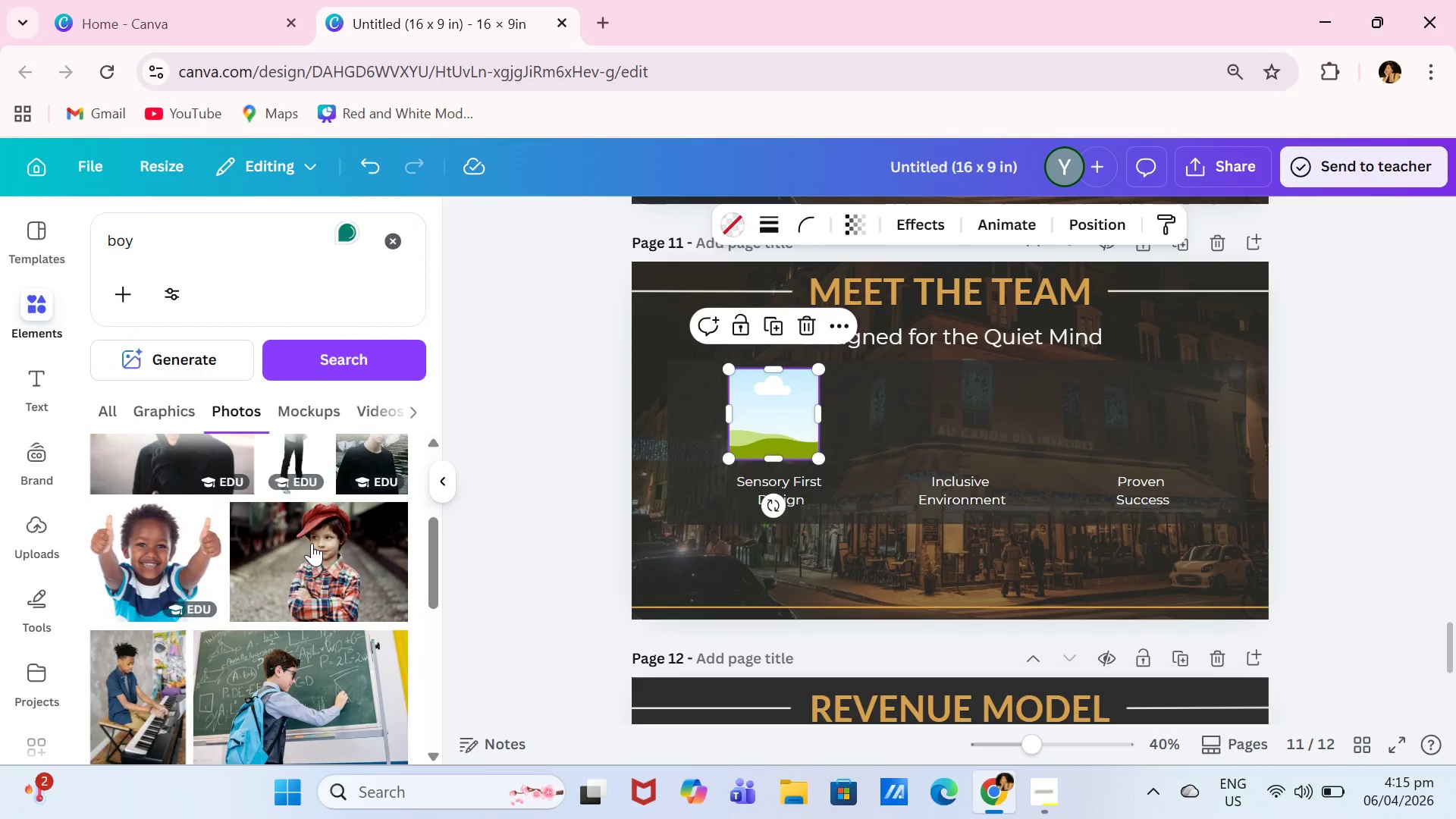 
scroll: coordinate [312, 543], scroll_direction: up, amount: 1.0
 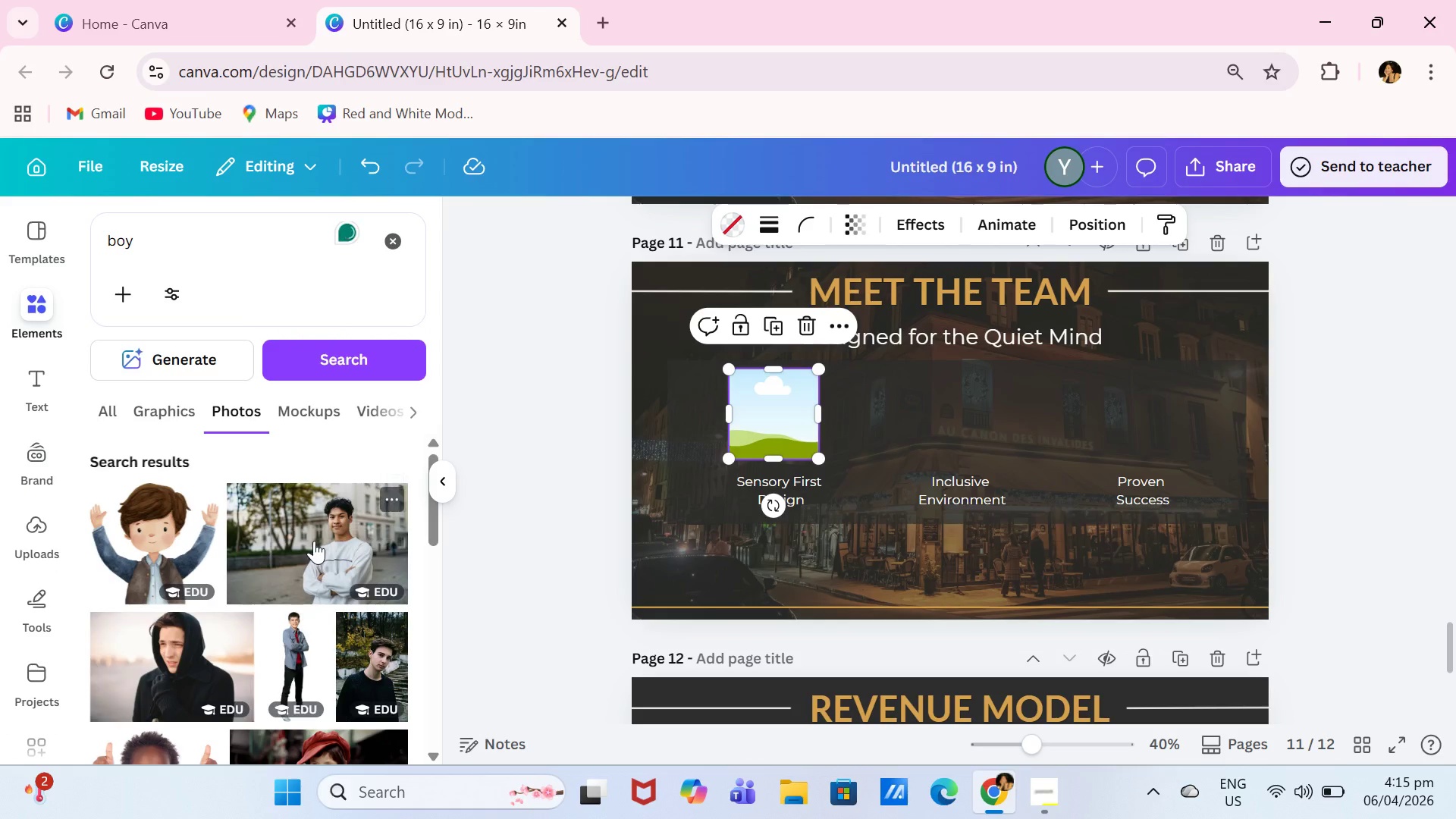 
scroll: coordinate [314, 541], scroll_direction: down, amount: 5.0
 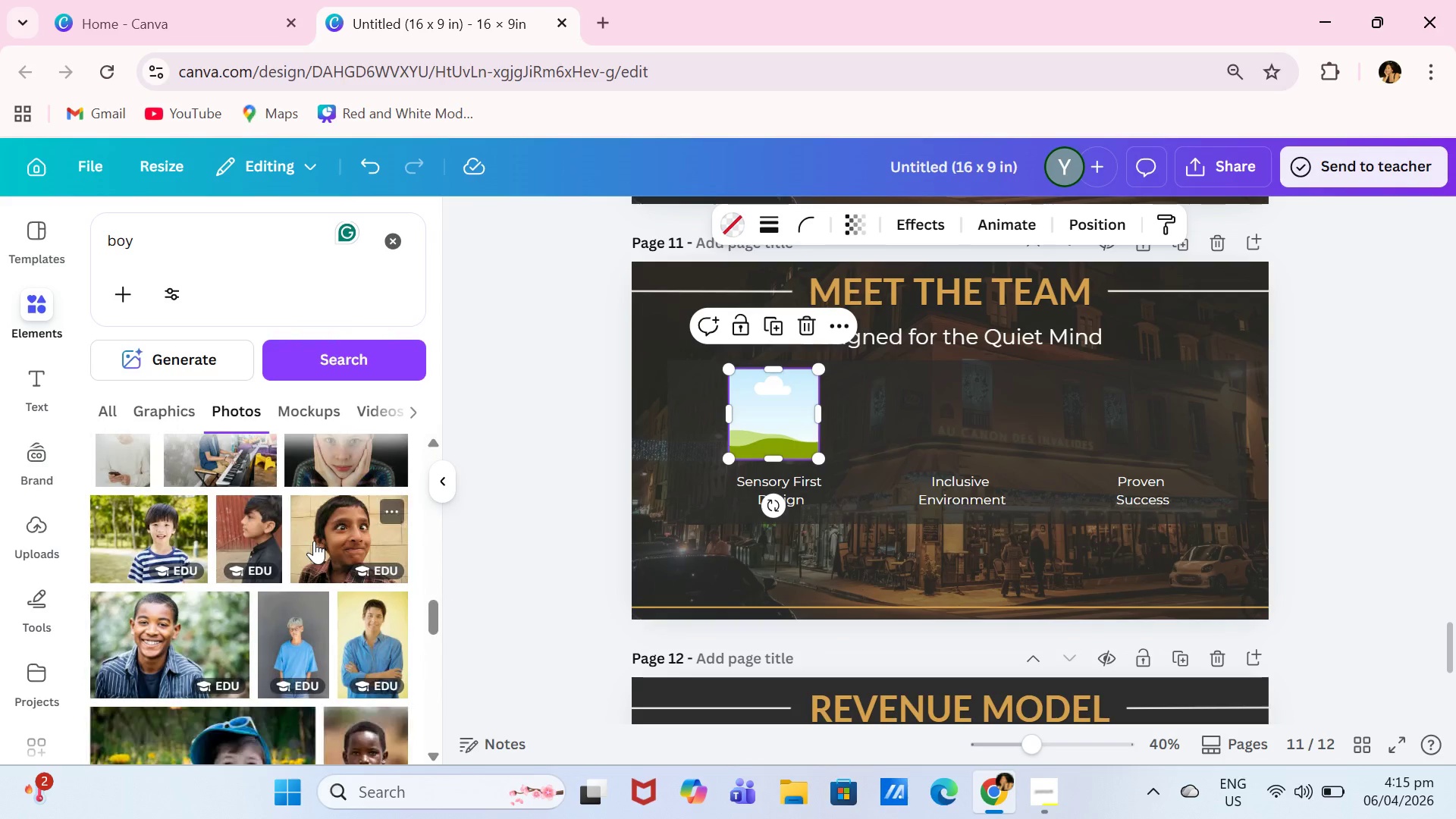 
left_click_drag(start_coordinate=[246, 263], to_coordinate=[235, 263])
 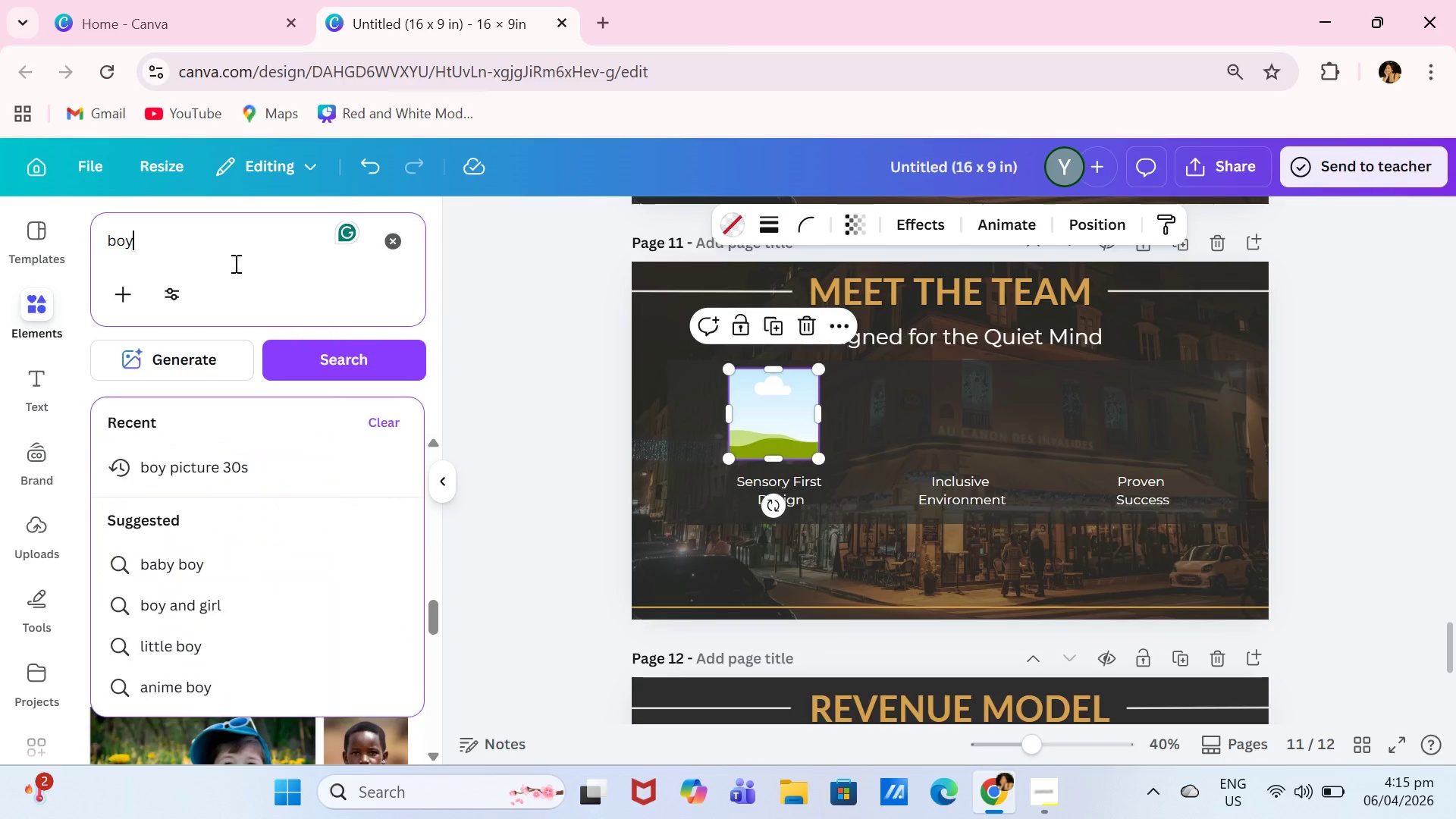 
type( model)
 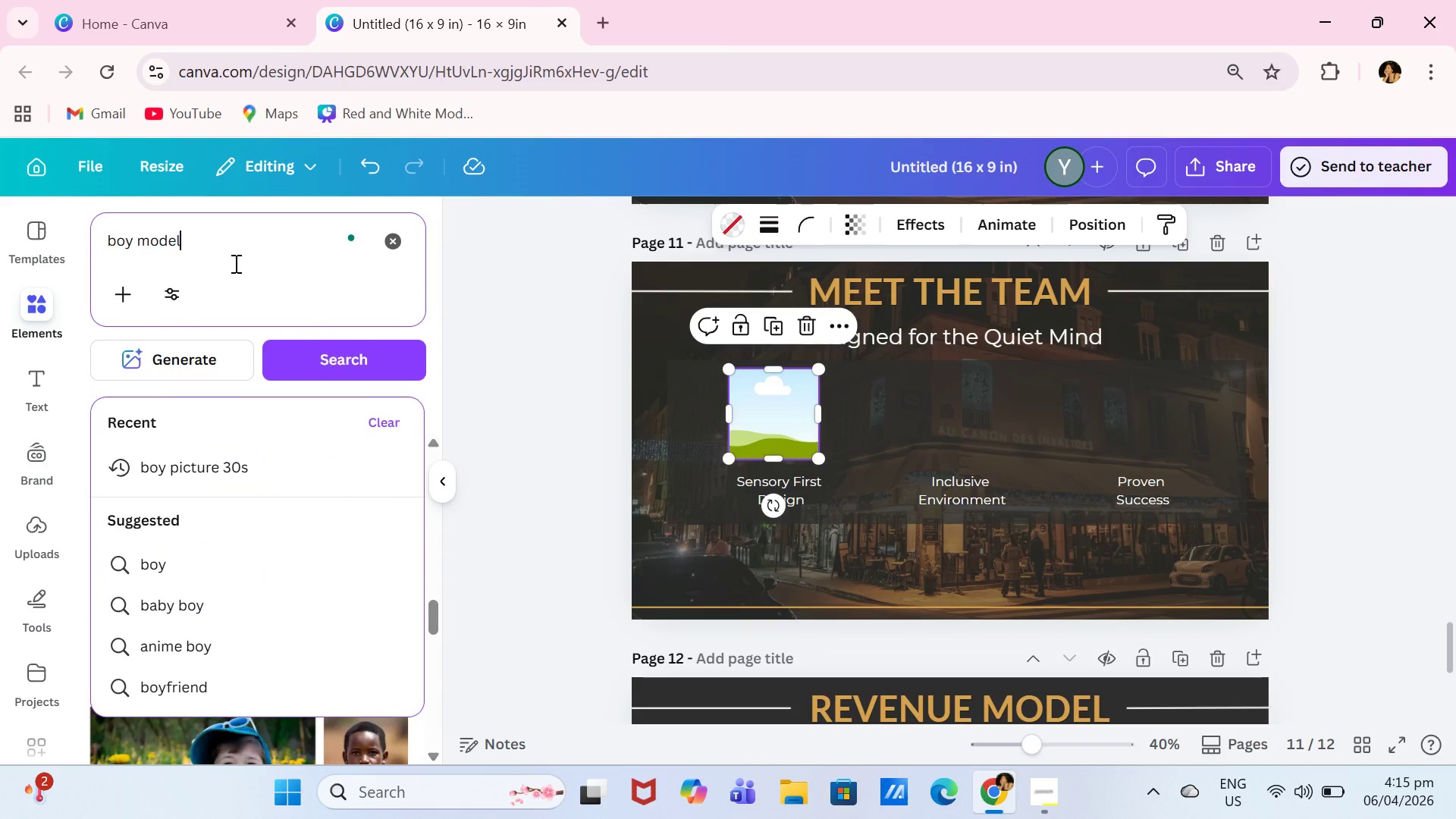 
key(Enter)
 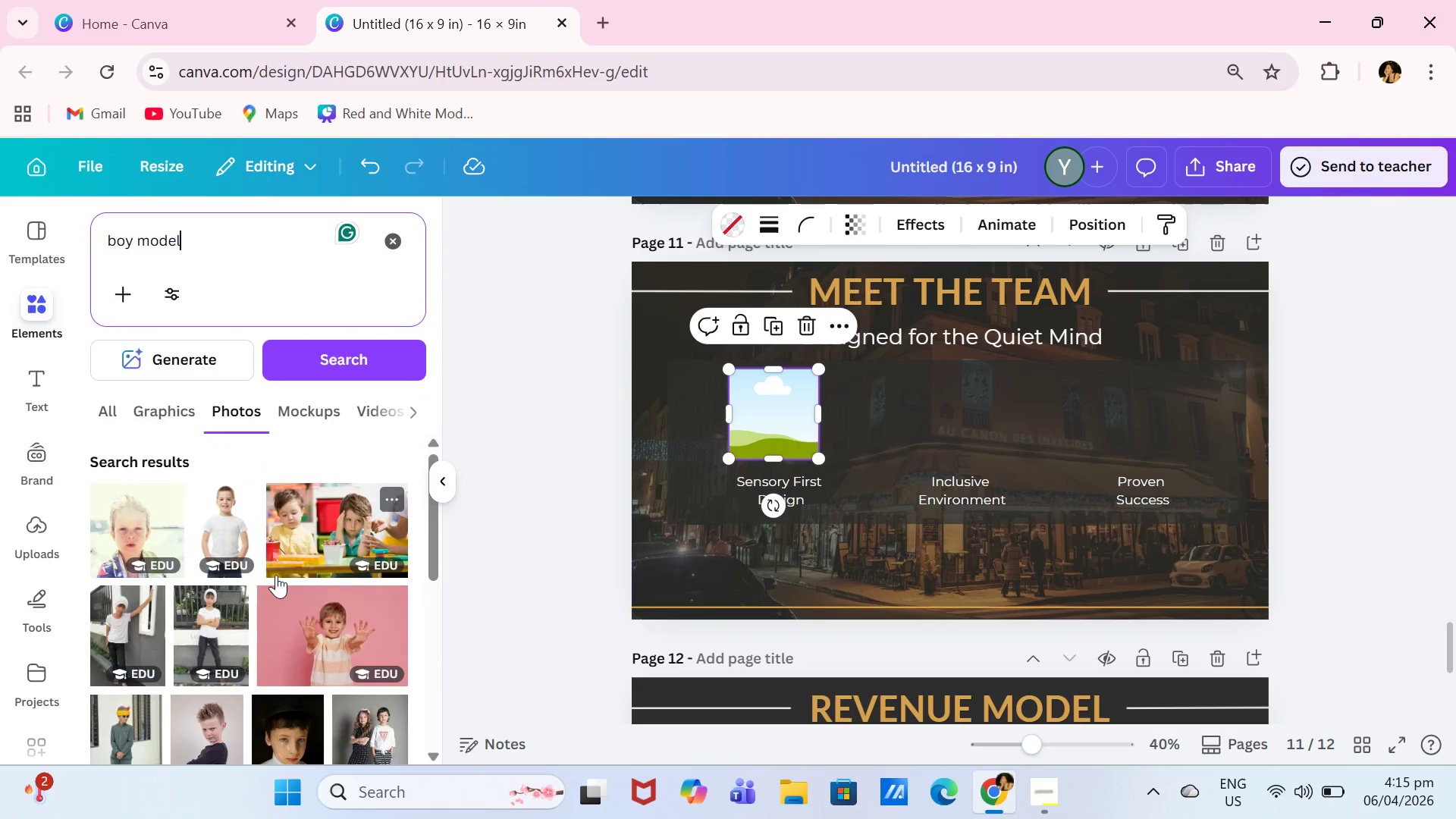 
scroll: coordinate [292, 594], scroll_direction: down, amount: 3.0
 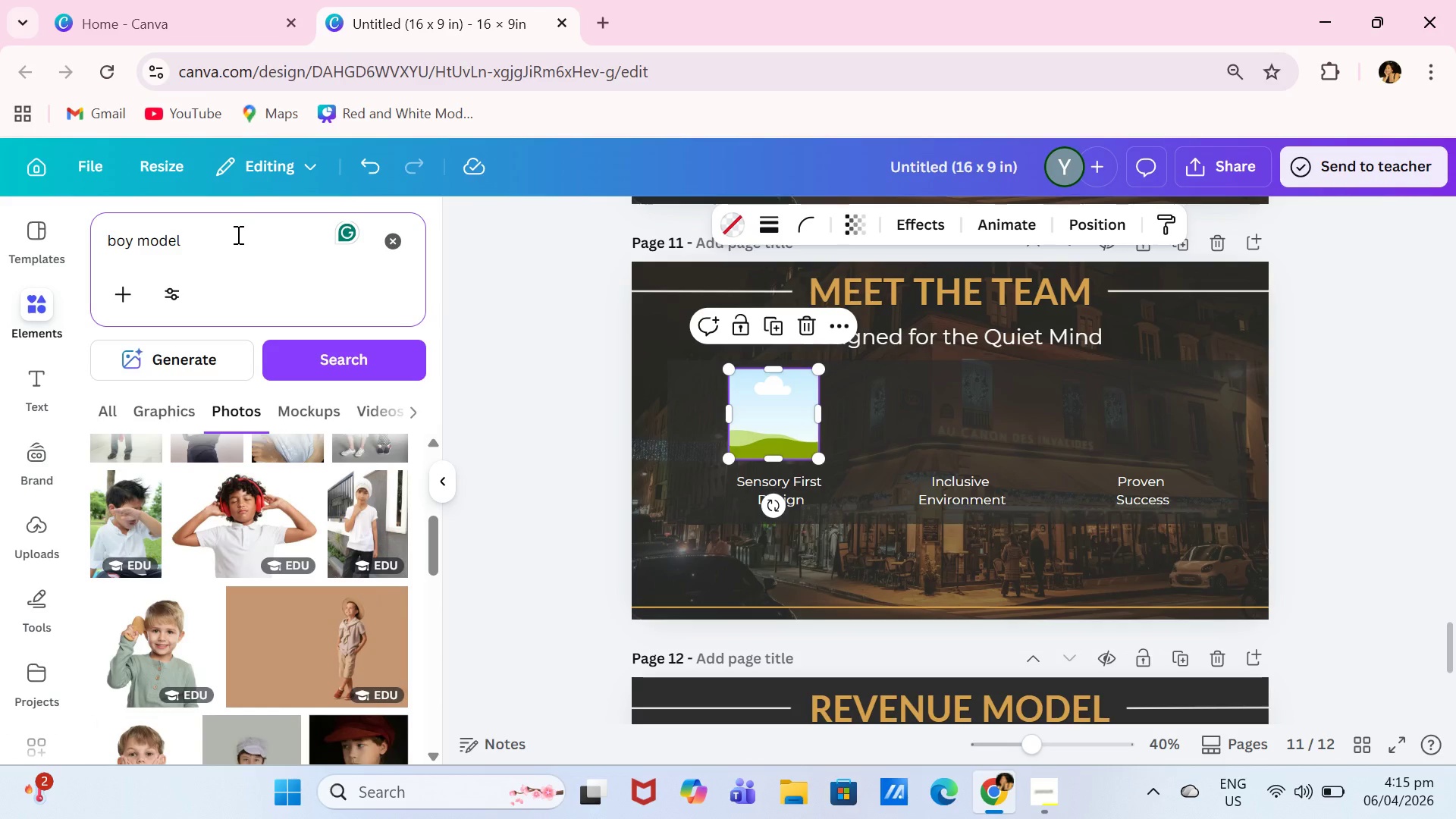 
type( 40s)
 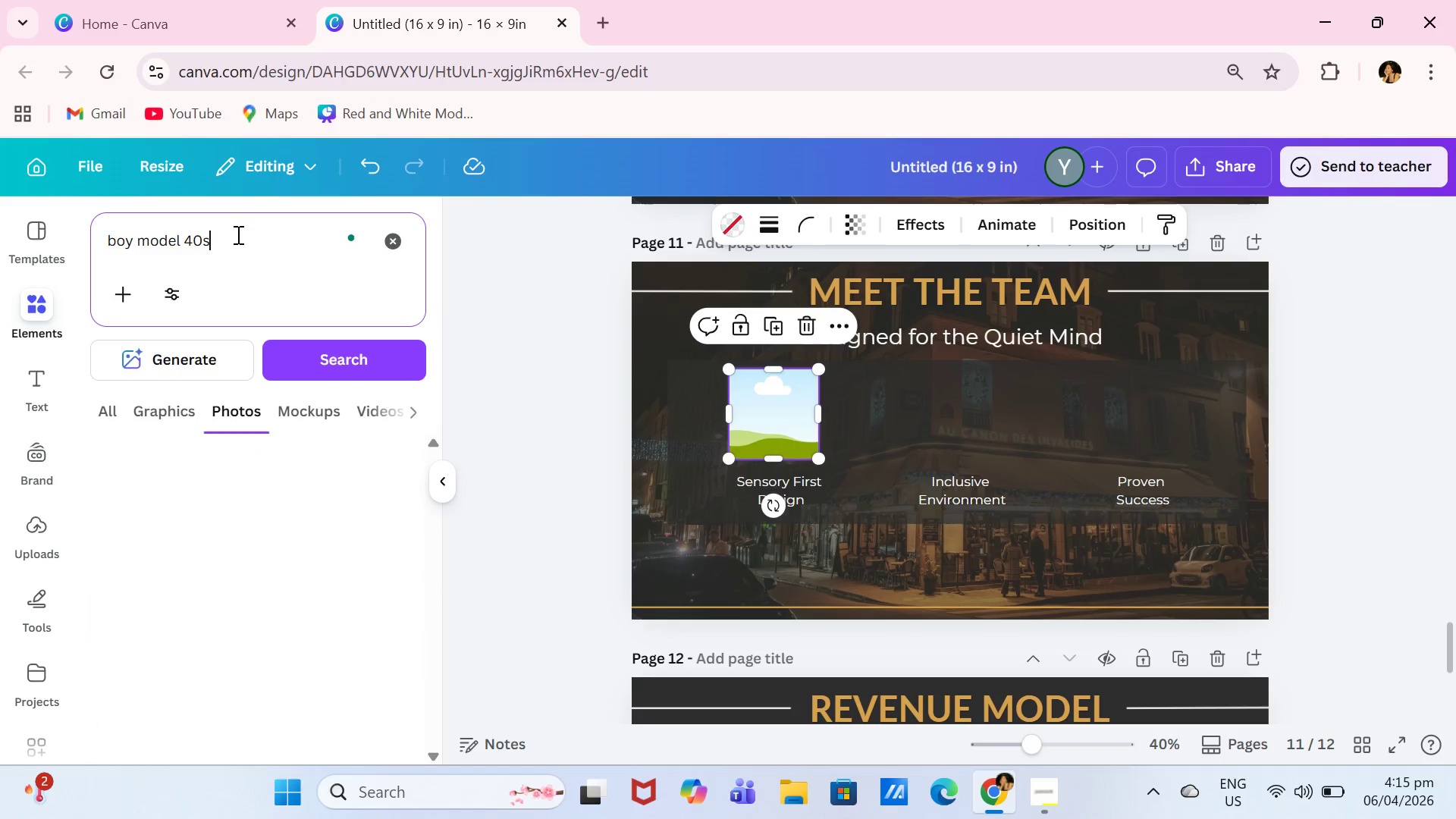 
key(Enter)
 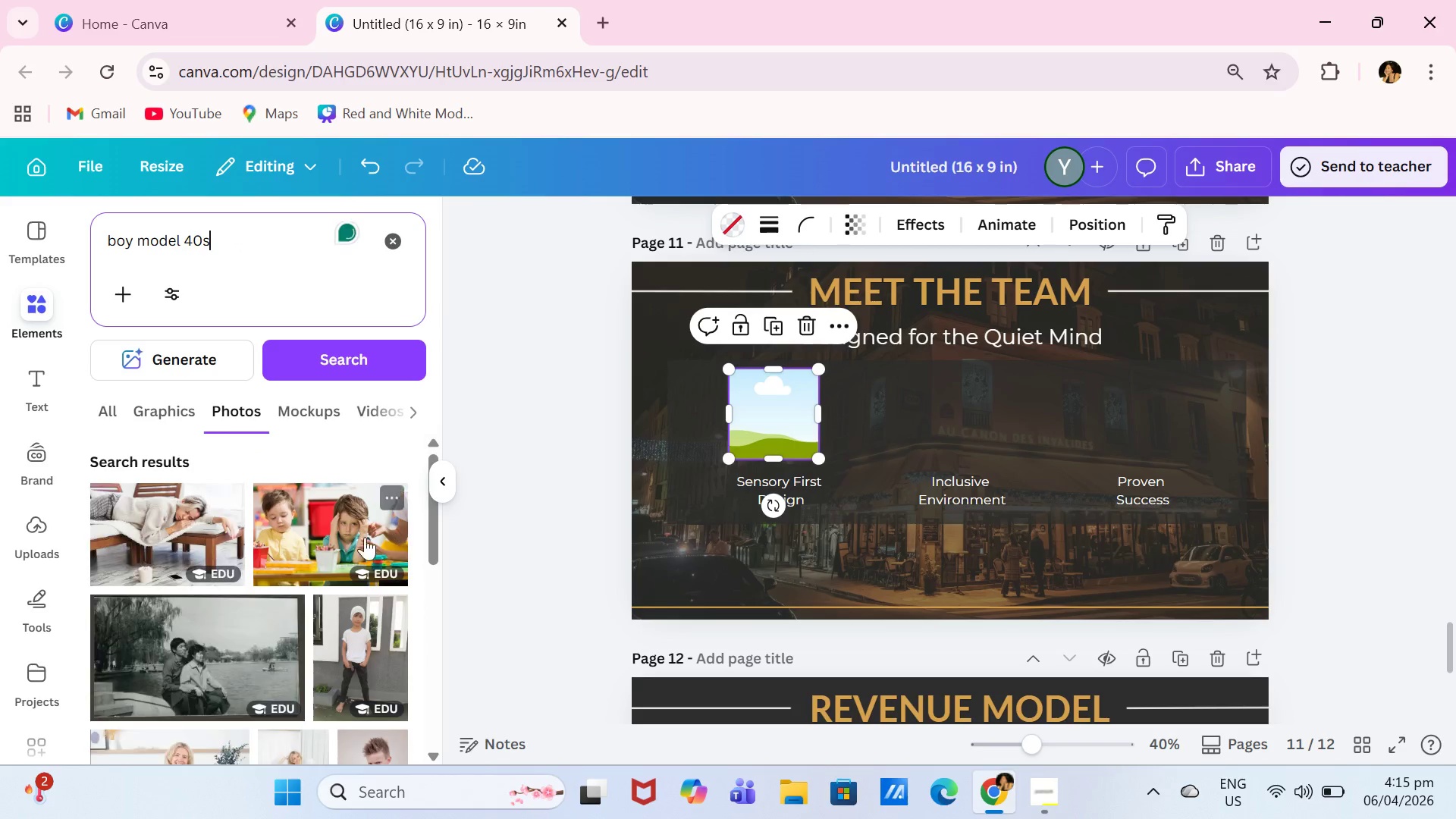 
scroll: coordinate [324, 562], scroll_direction: down, amount: 4.0
 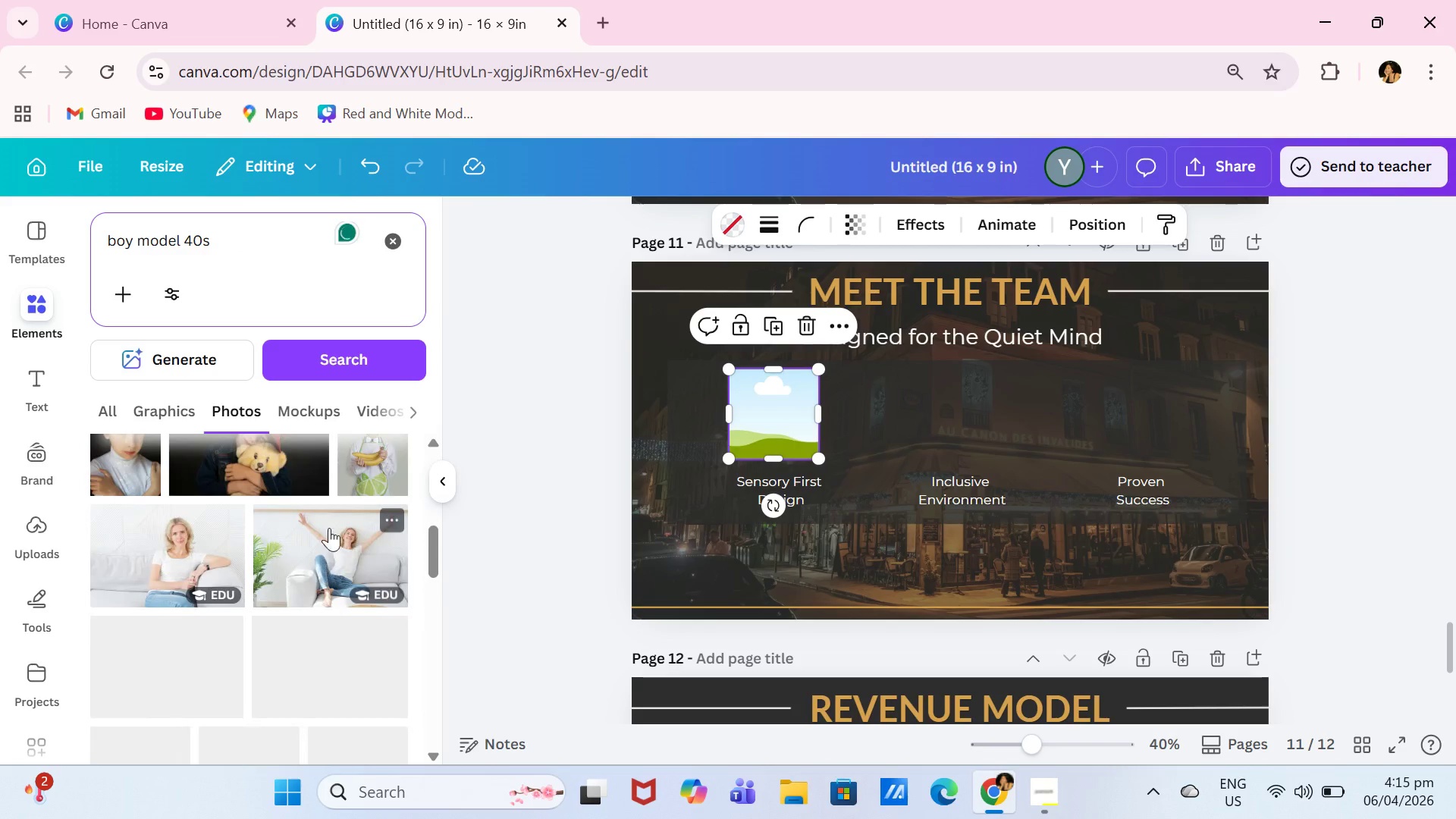 
scroll: coordinate [344, 467], scroll_direction: up, amount: 1.0
 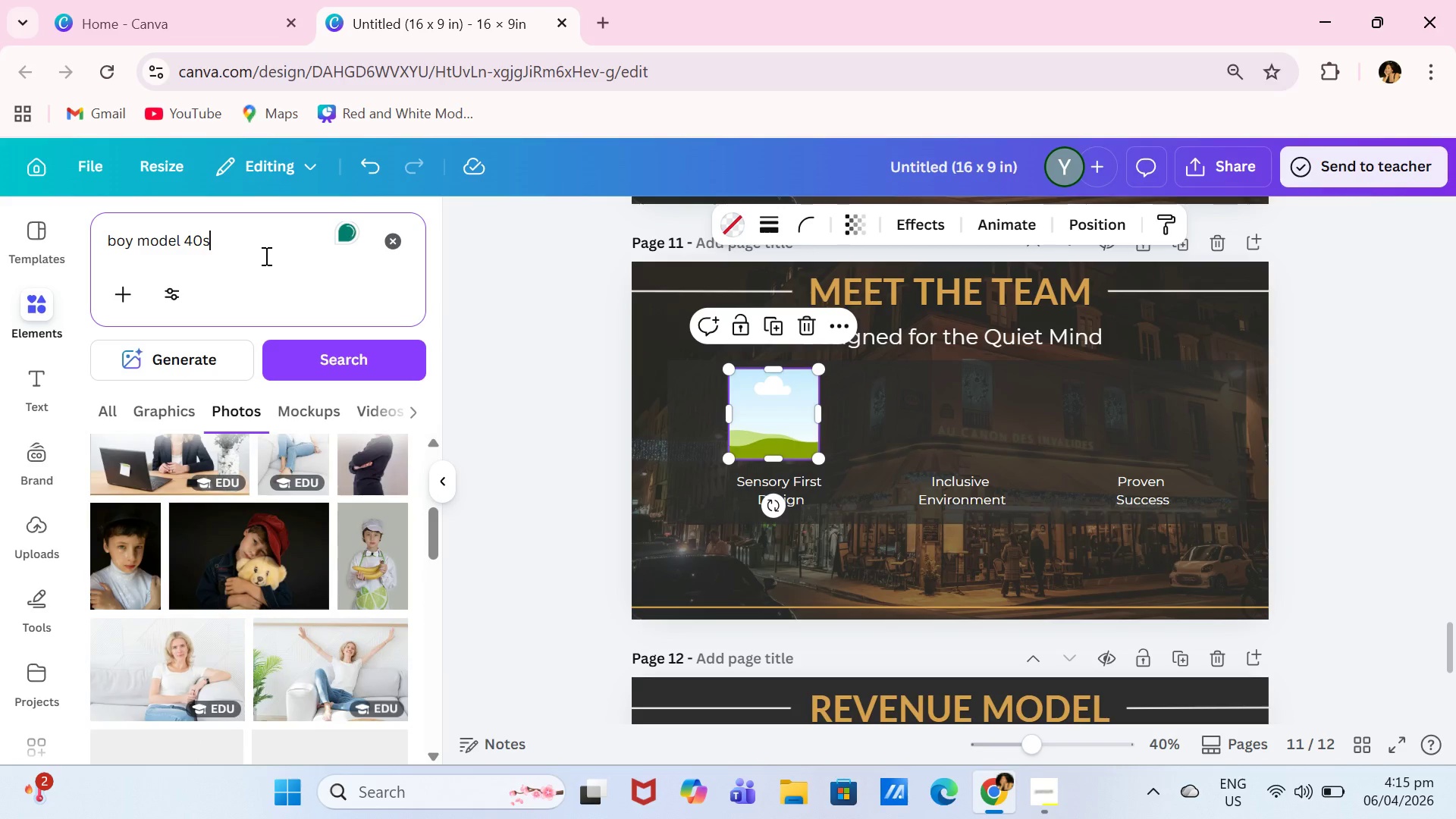 
left_click_drag(start_coordinate=[265, 256], to_coordinate=[78, 235])
 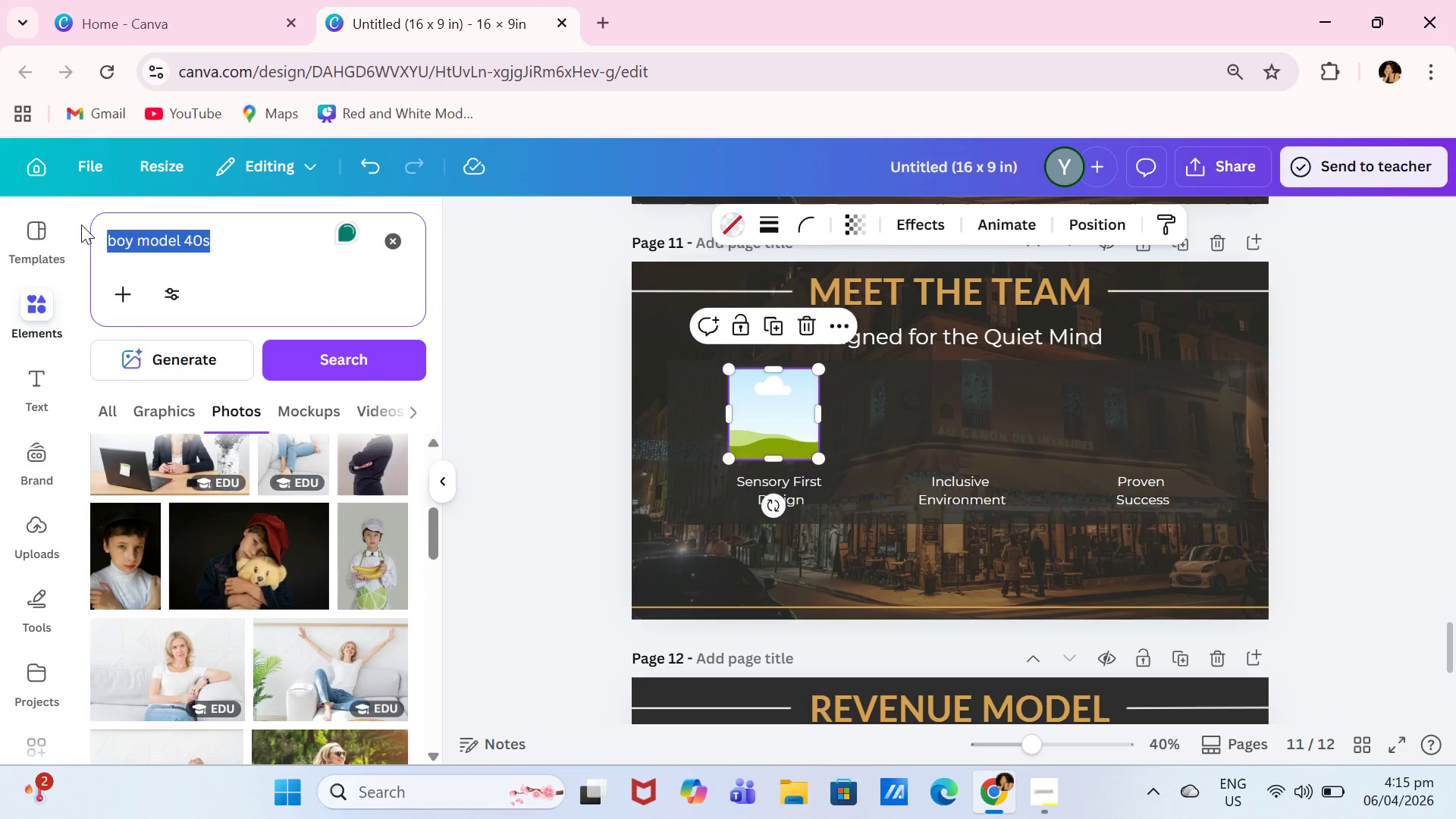 
type(BOY portrat)
key(Backspace)
type(it)
 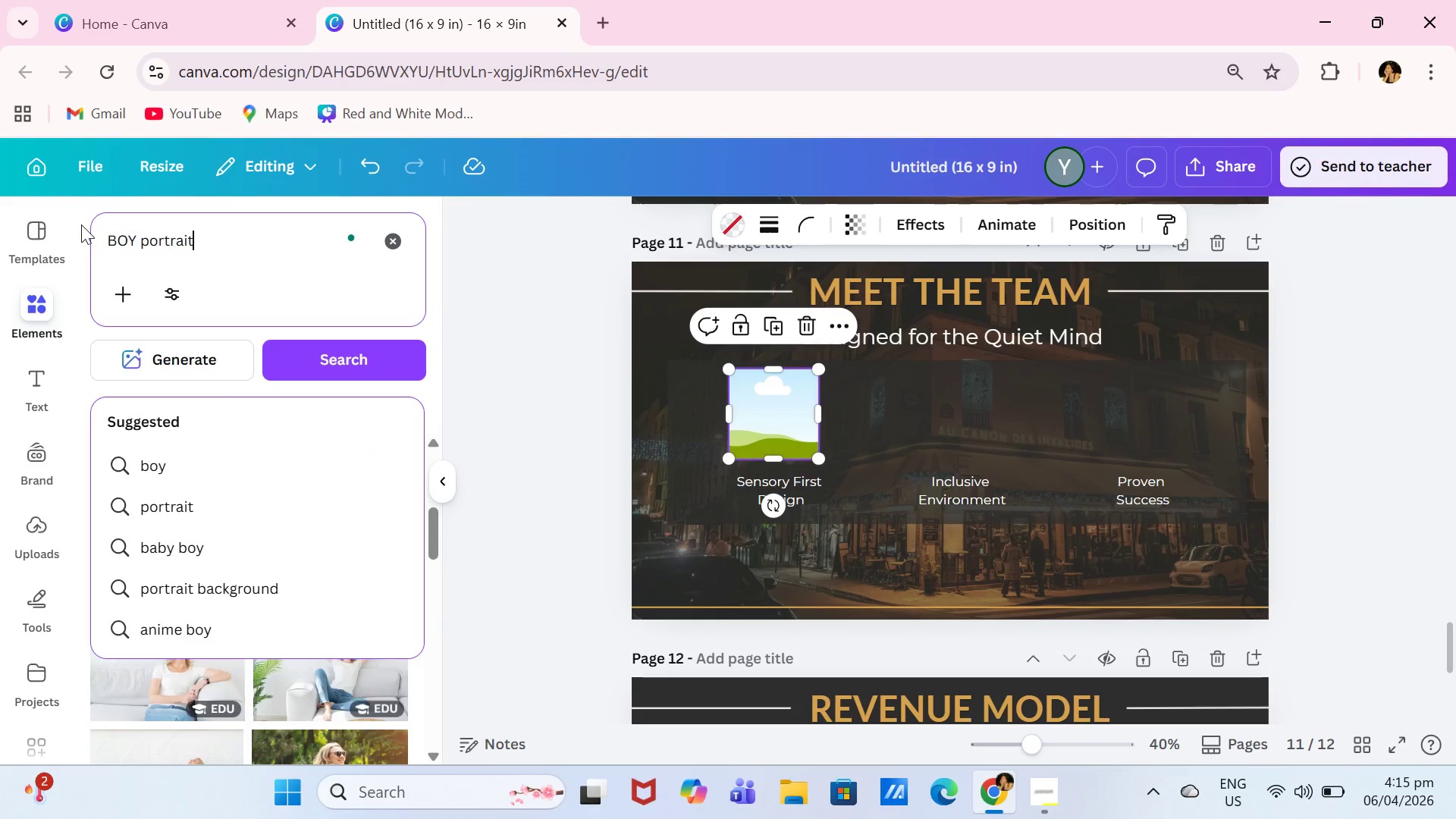 
key(Enter)
 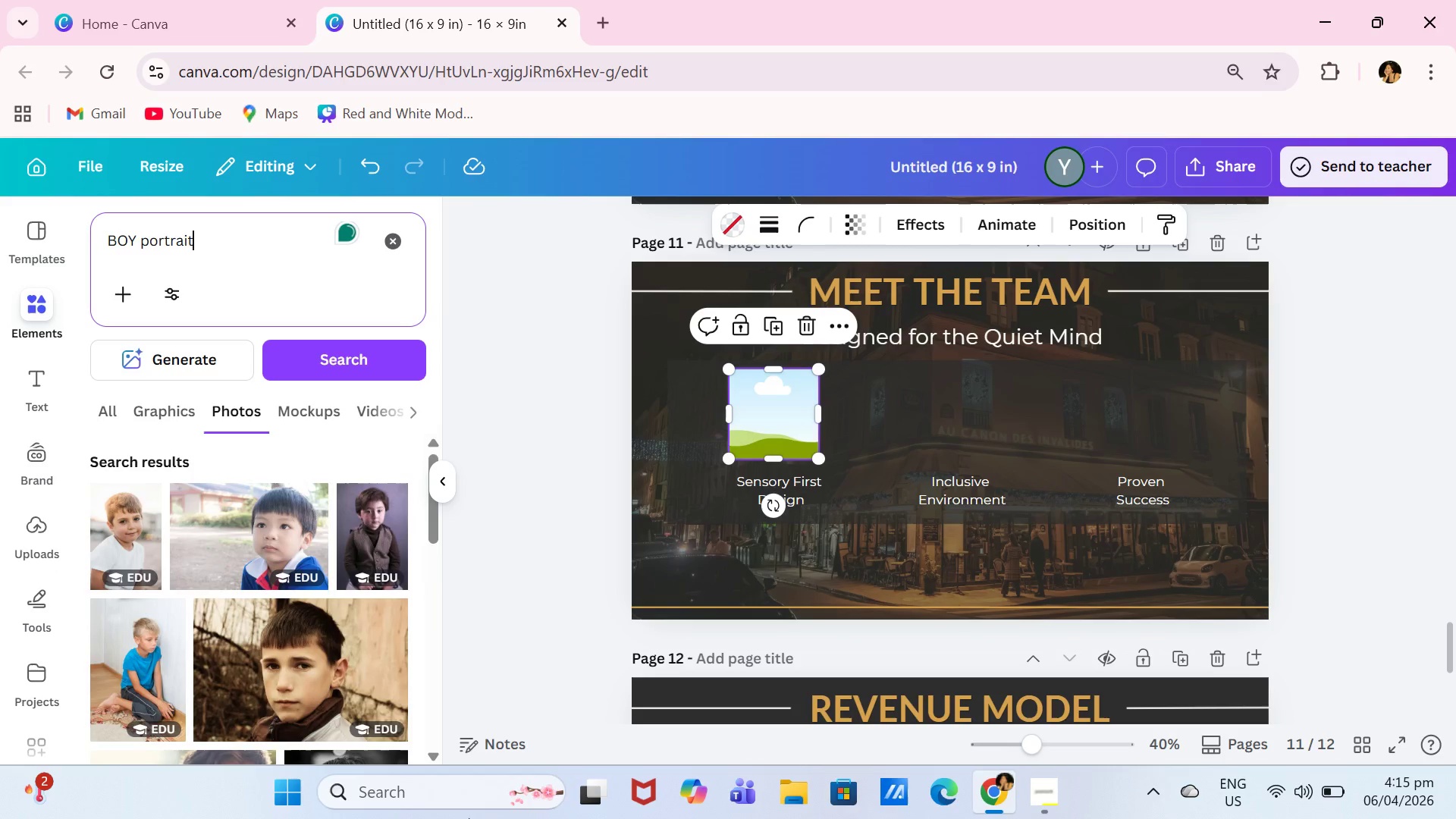 
scroll: coordinate [356, 537], scroll_direction: down, amount: 8.0
 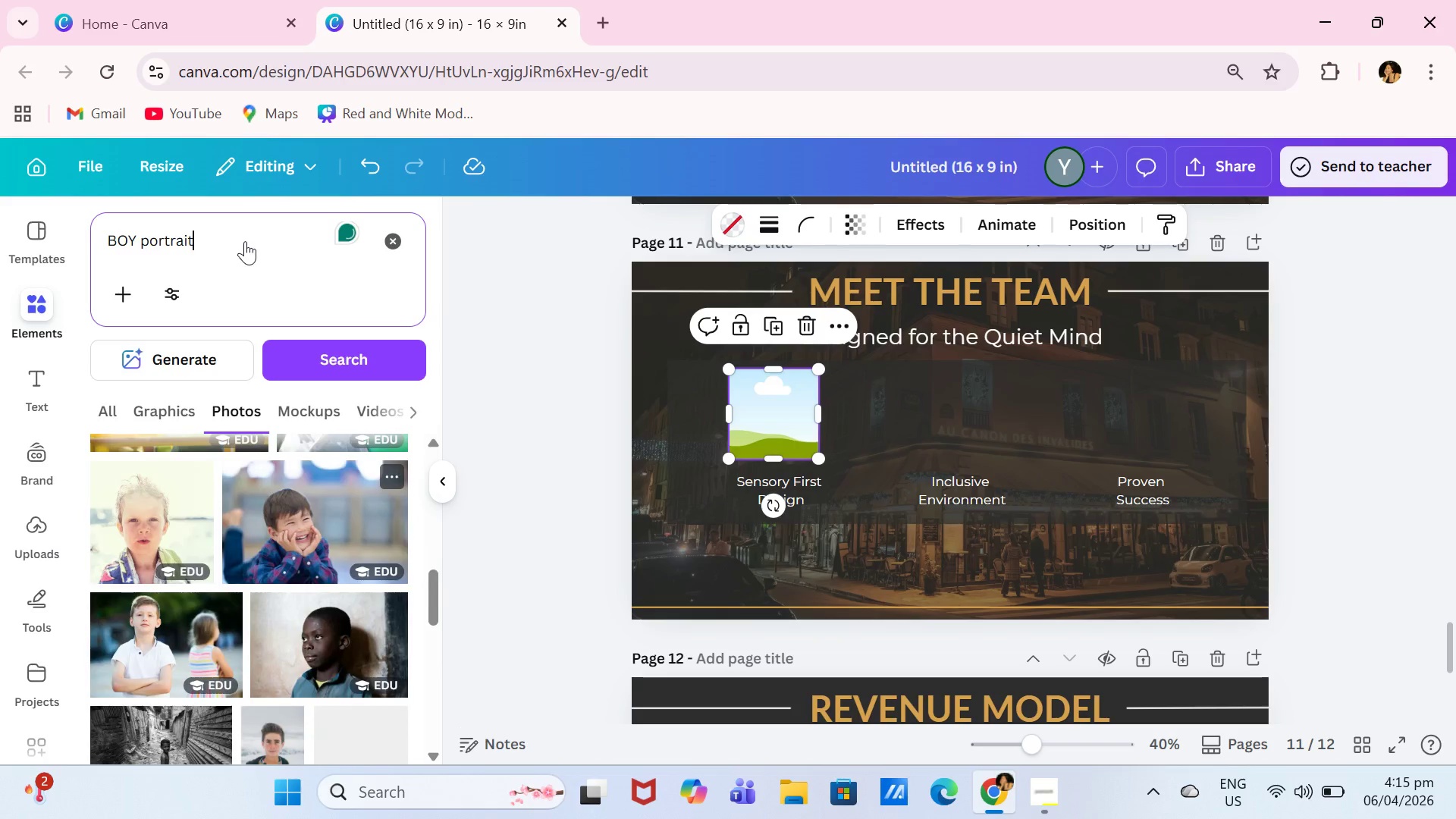 
left_click_drag(start_coordinate=[246, 233], to_coordinate=[58, 224])
 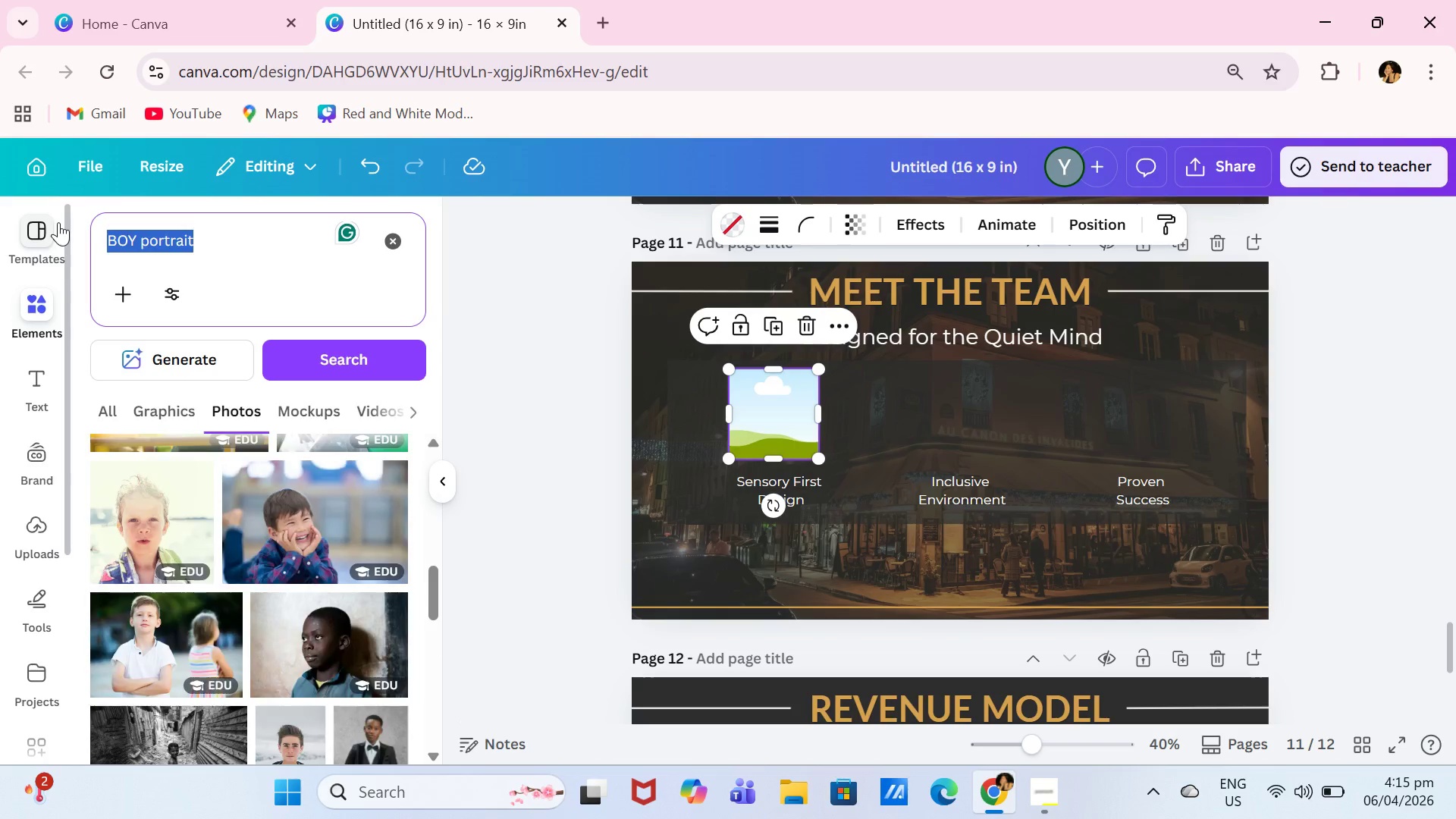 
type(businessman)
 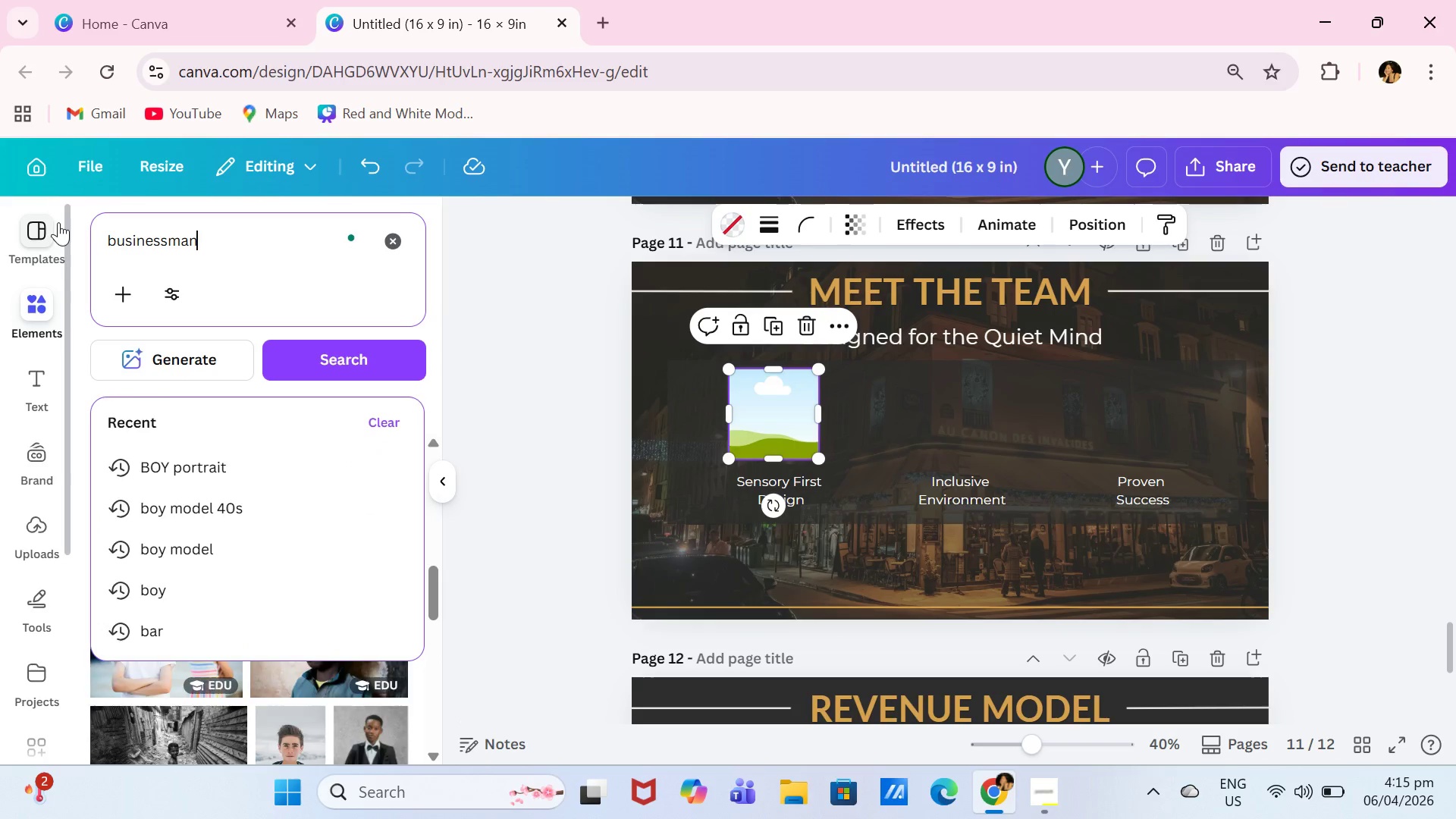 
key(Enter)
 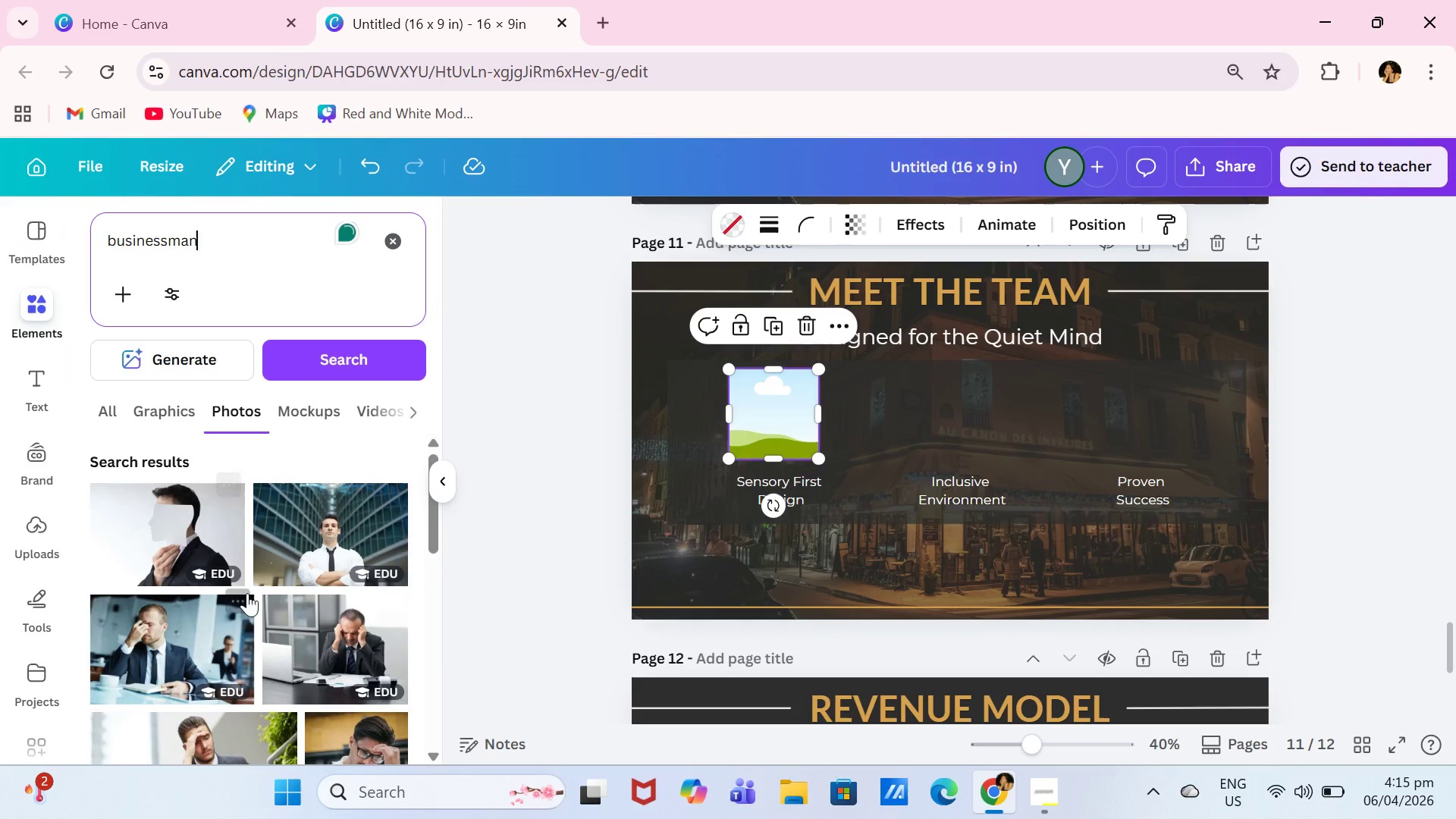 
scroll: coordinate [288, 600], scroll_direction: down, amount: 6.0
 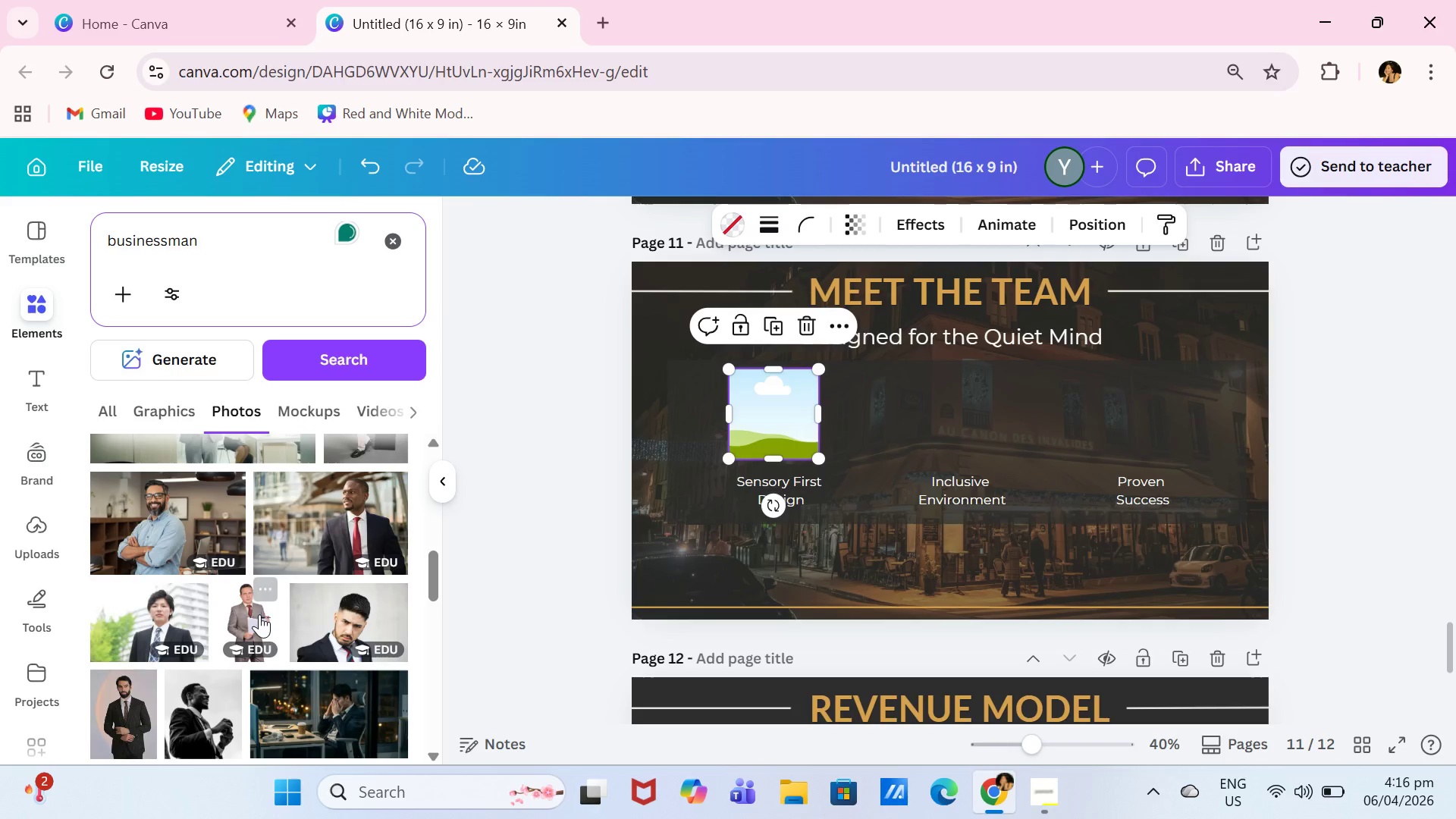 
left_click([136, 697])
 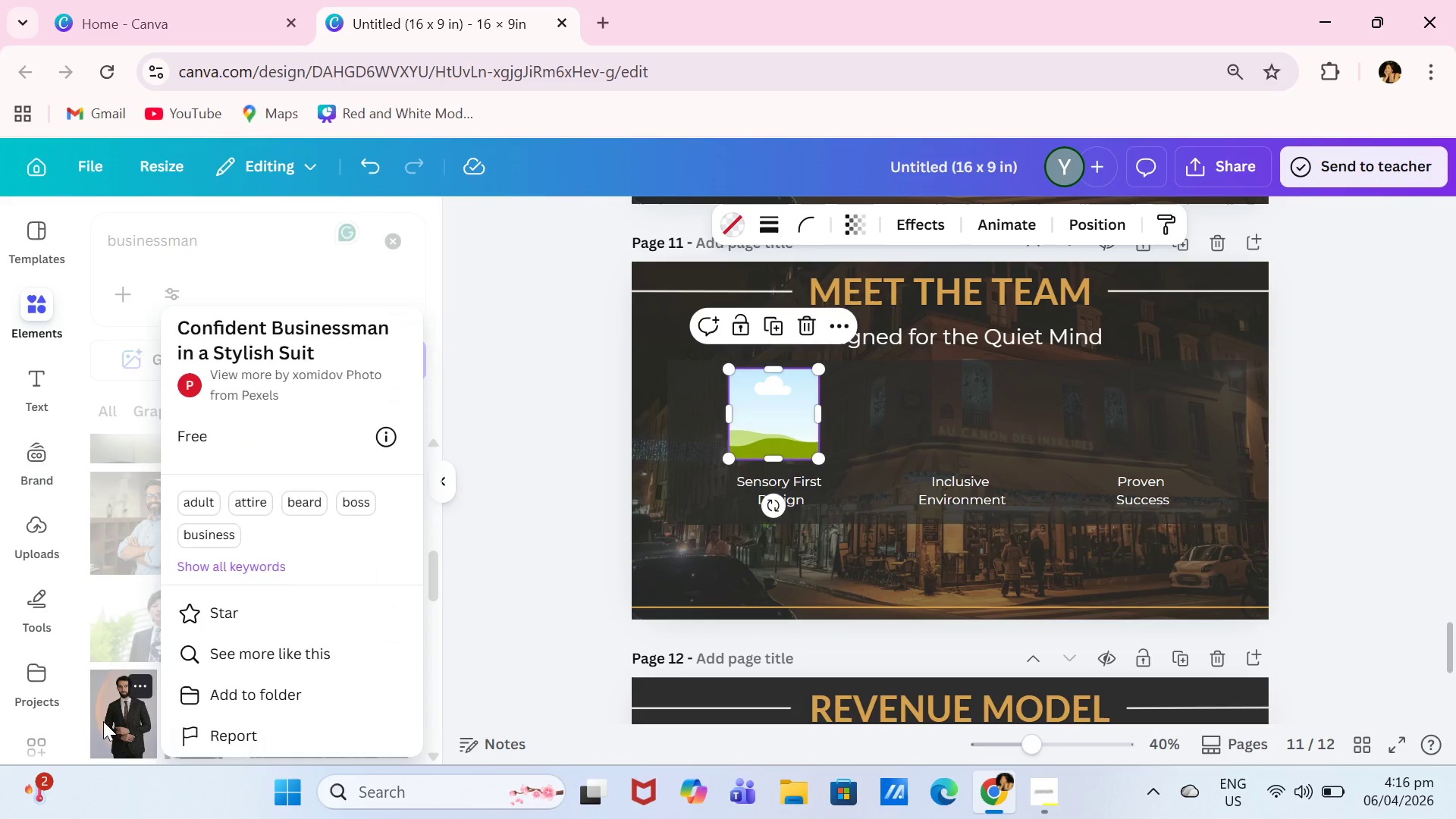 
left_click([115, 718])
 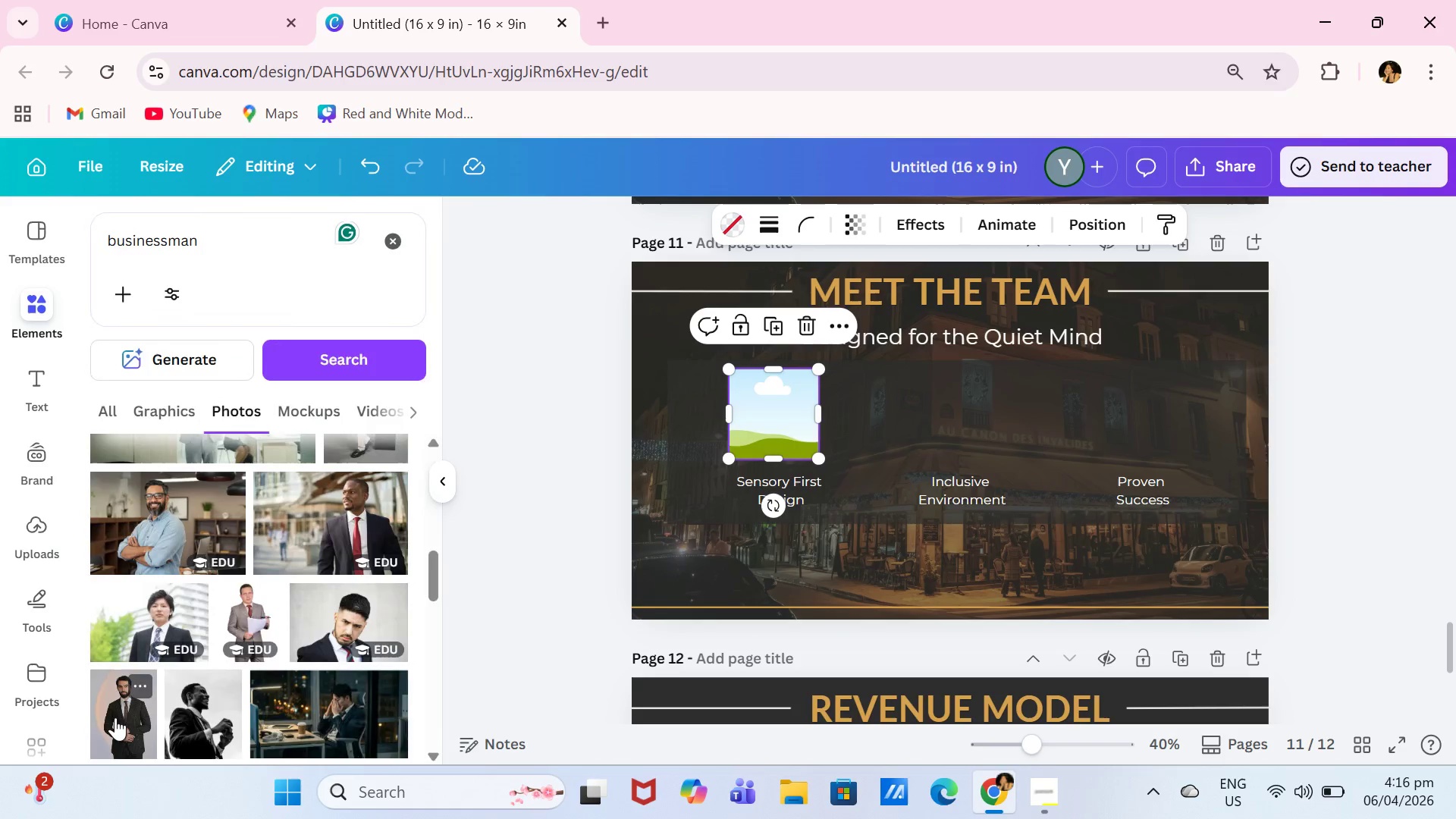 
left_click([124, 721])
 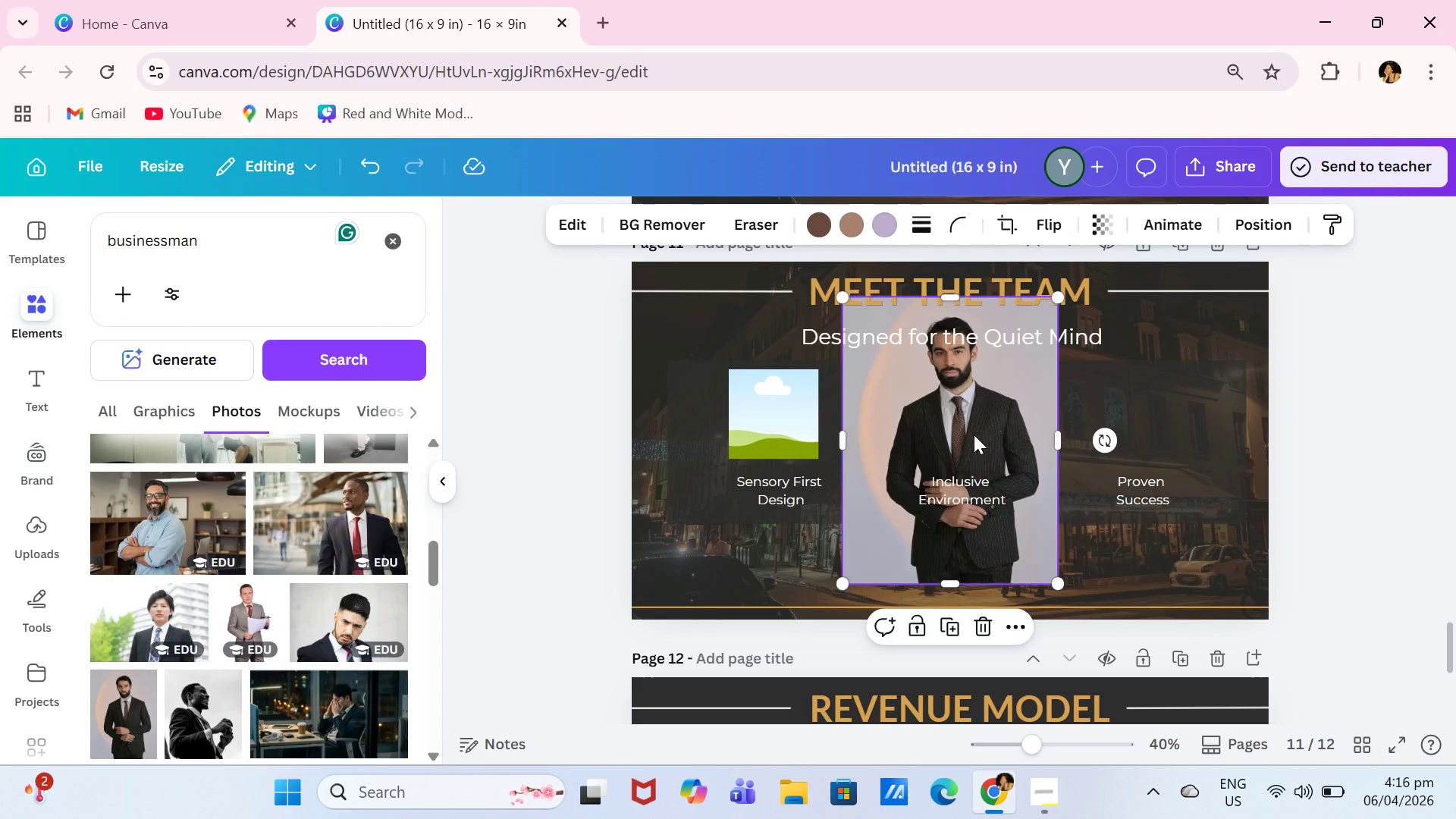 
left_click_drag(start_coordinate=[974, 424], to_coordinate=[942, 453])
 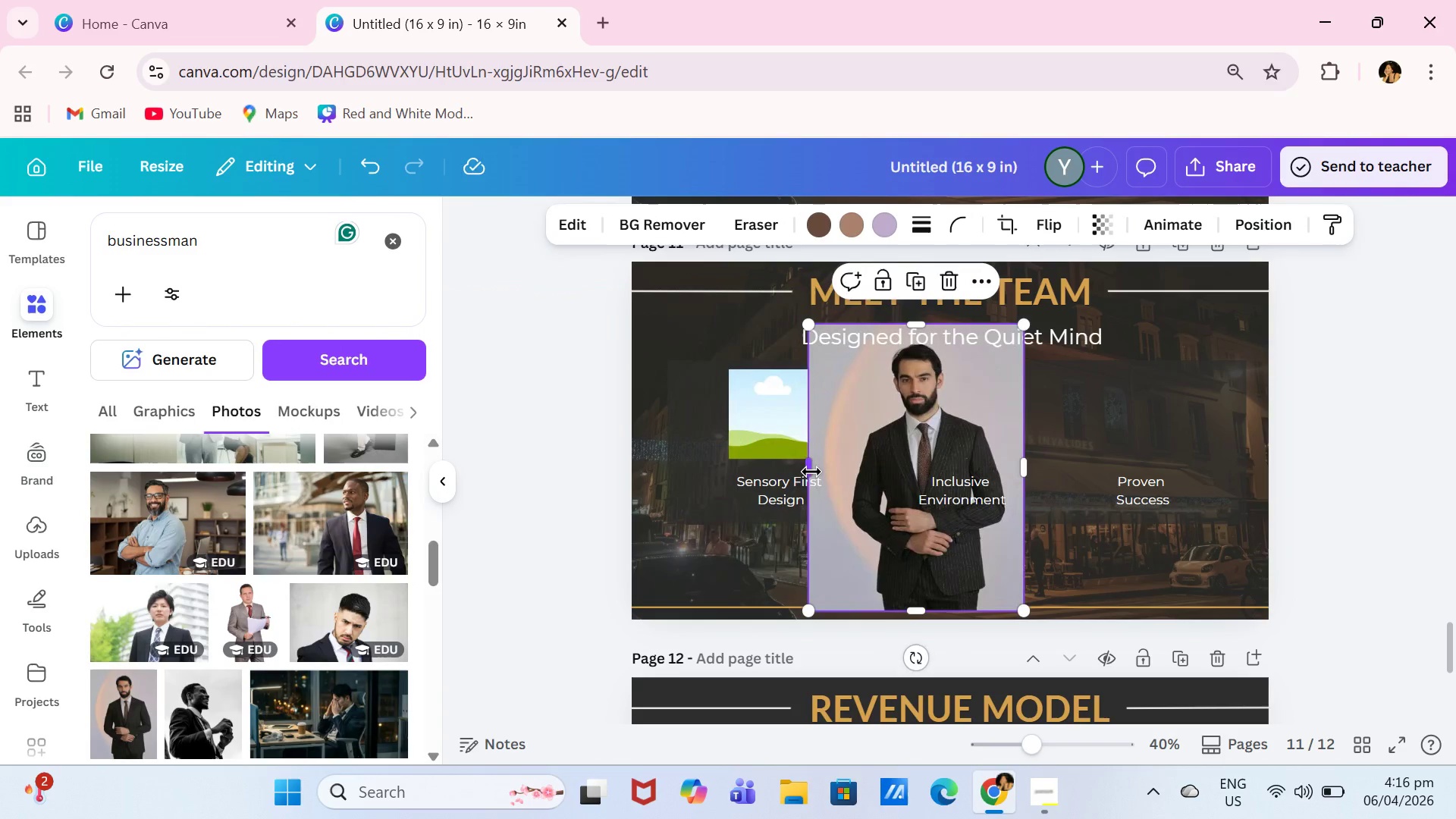 
left_click_drag(start_coordinate=[811, 470], to_coordinate=[845, 474])
 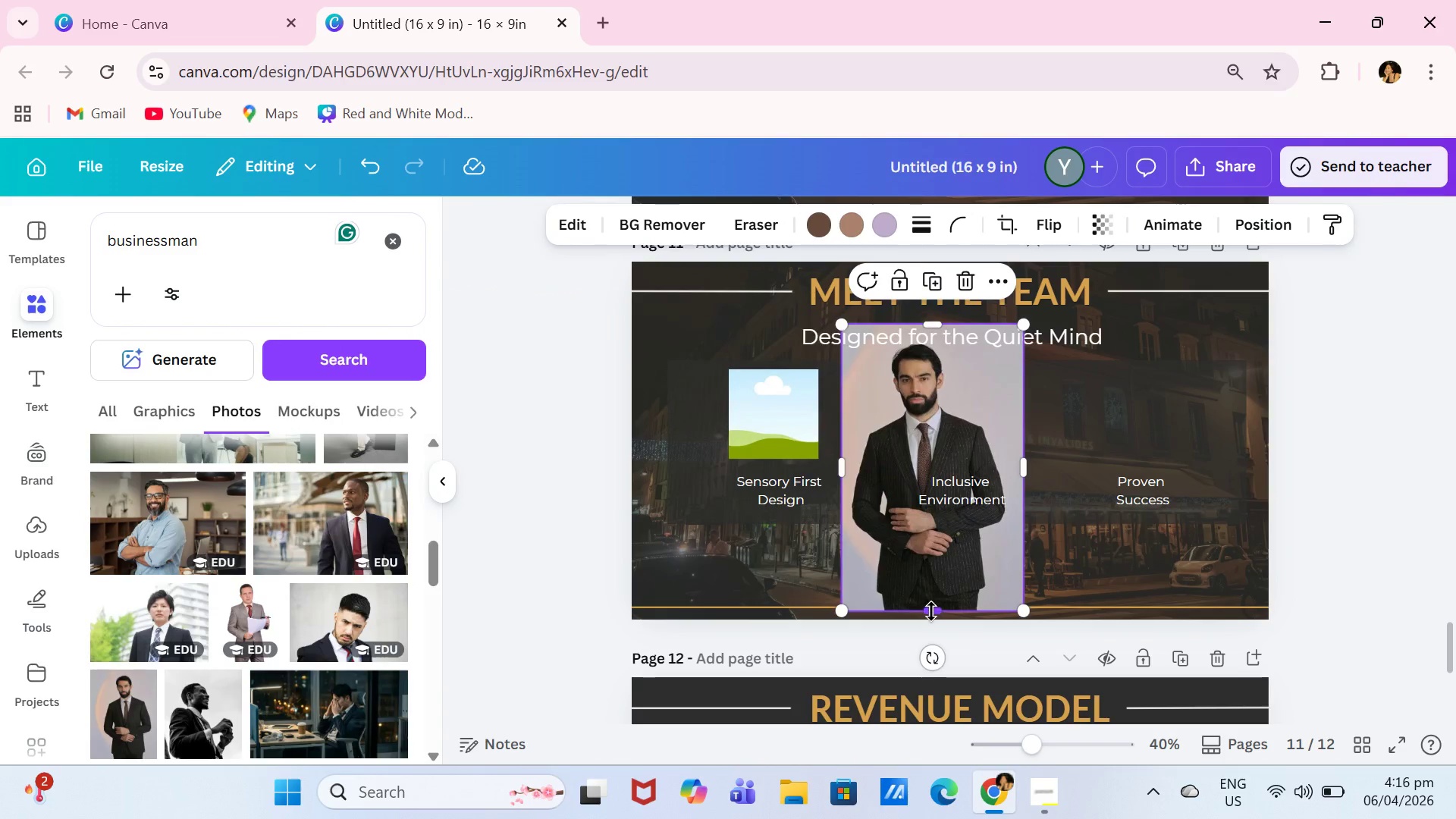 
left_click_drag(start_coordinate=[931, 611], to_coordinate=[934, 470])
 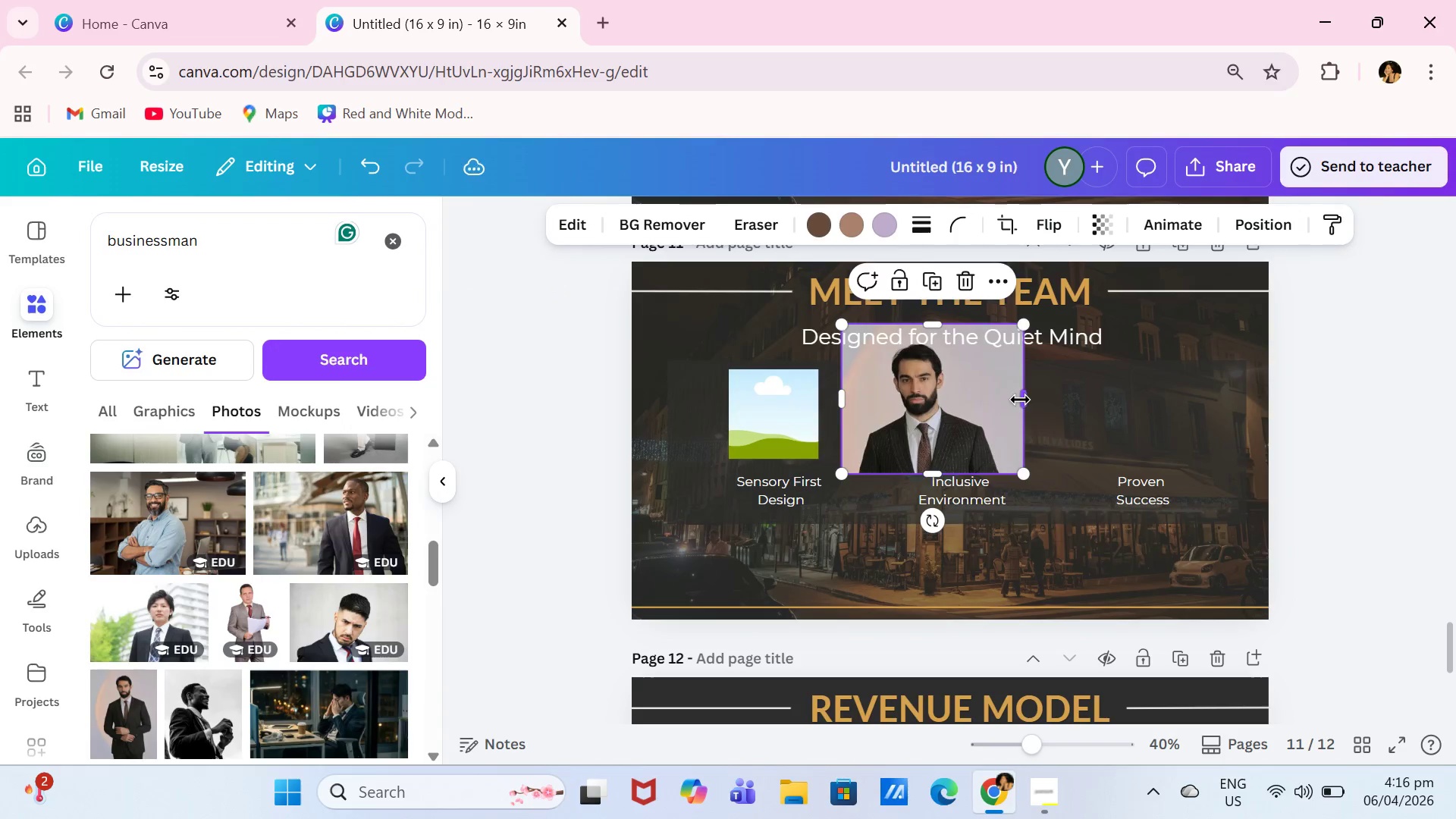 
left_click_drag(start_coordinate=[1020, 399], to_coordinate=[993, 404])
 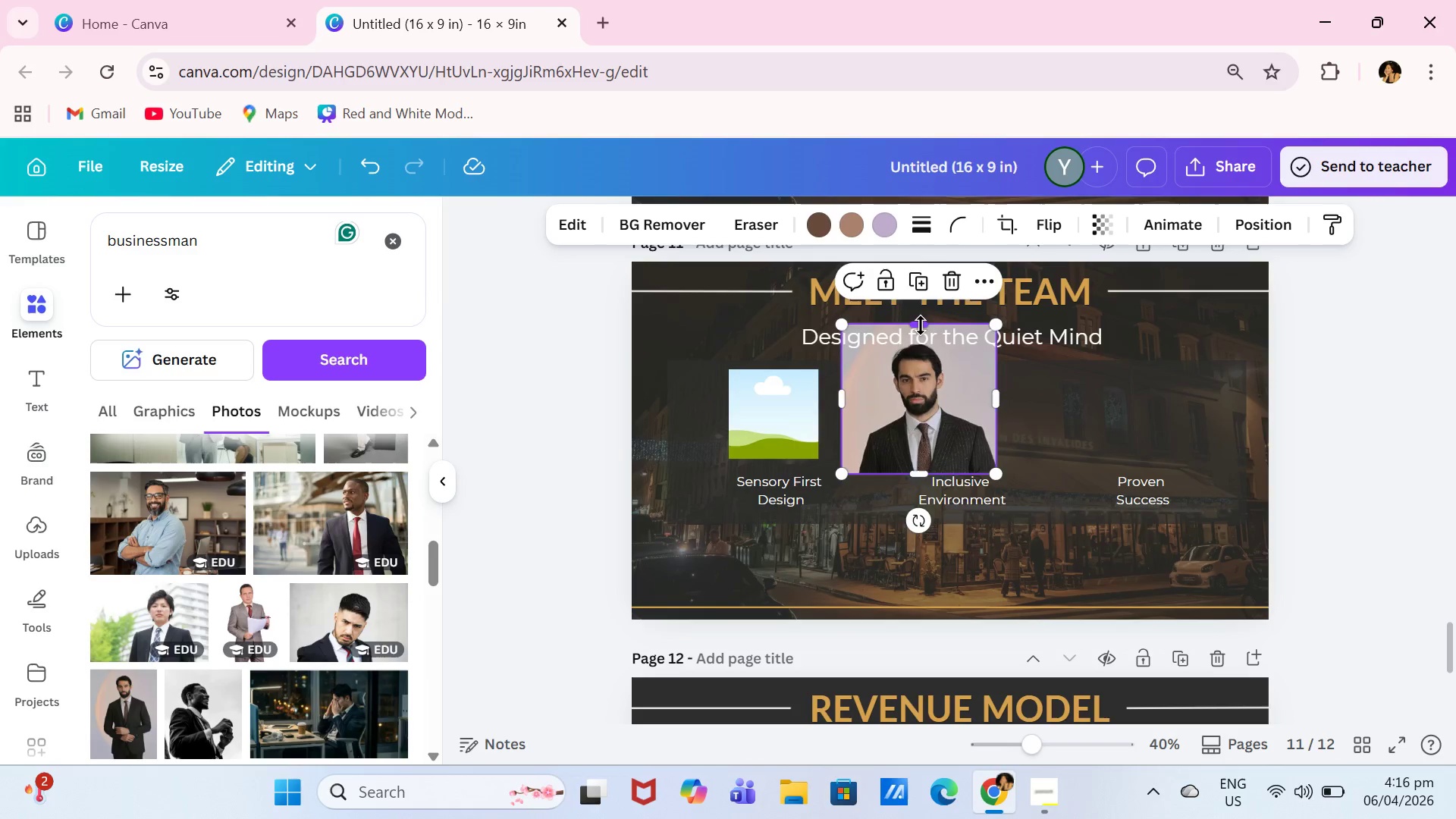 
left_click_drag(start_coordinate=[921, 325], to_coordinate=[921, 347])
 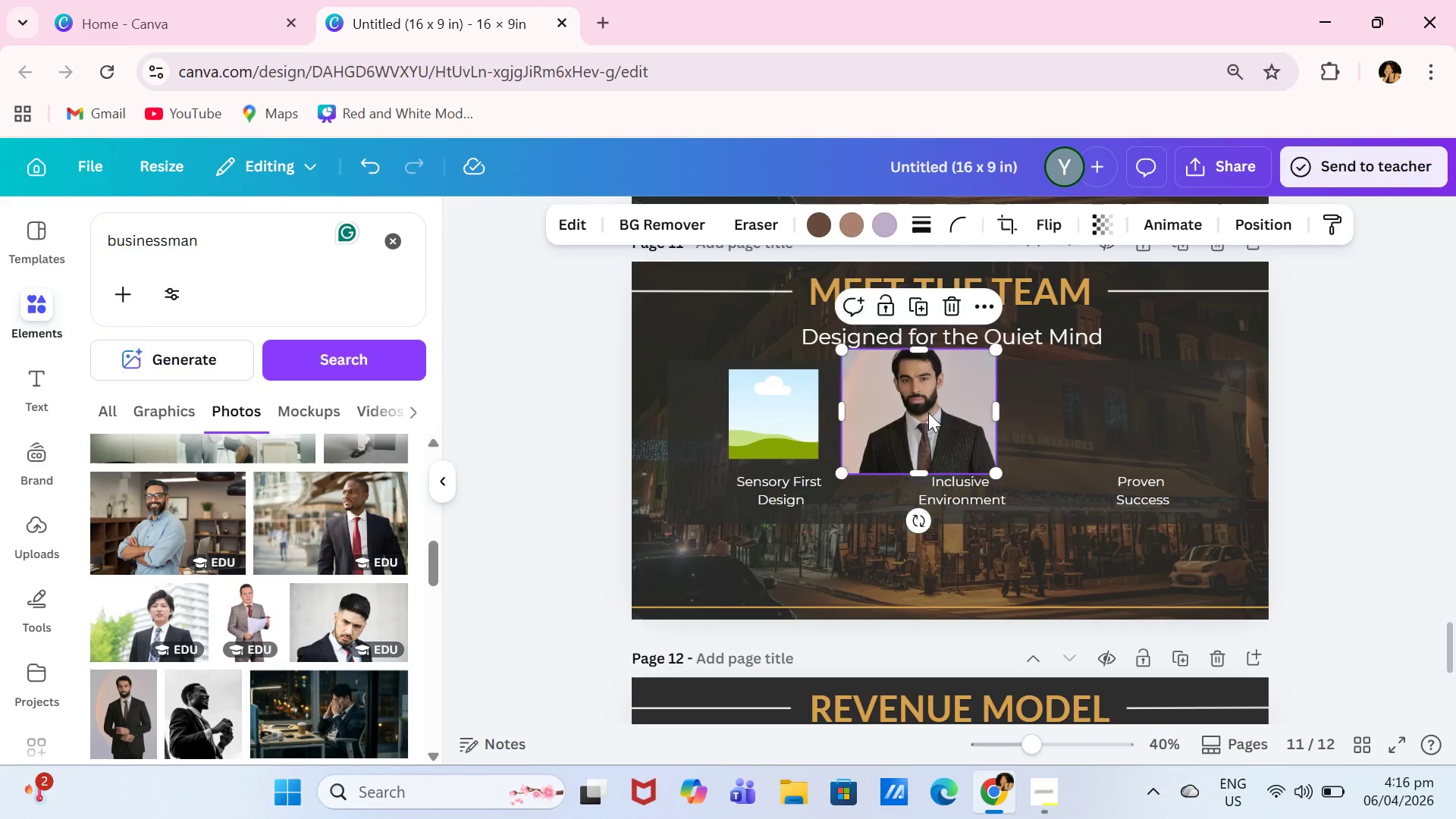 
left_click_drag(start_coordinate=[928, 412], to_coordinate=[796, 416])
 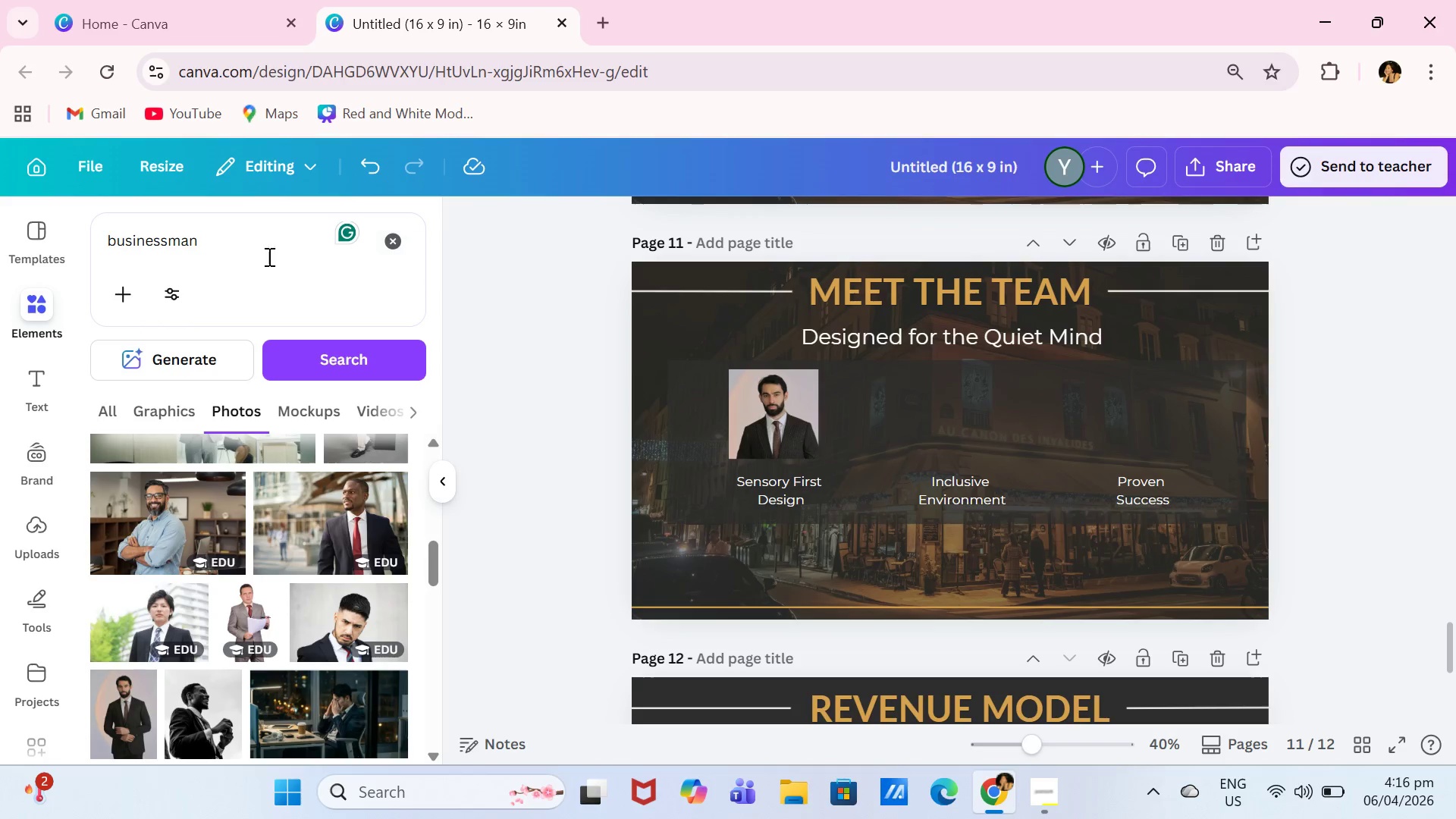 
left_click([223, 243])
 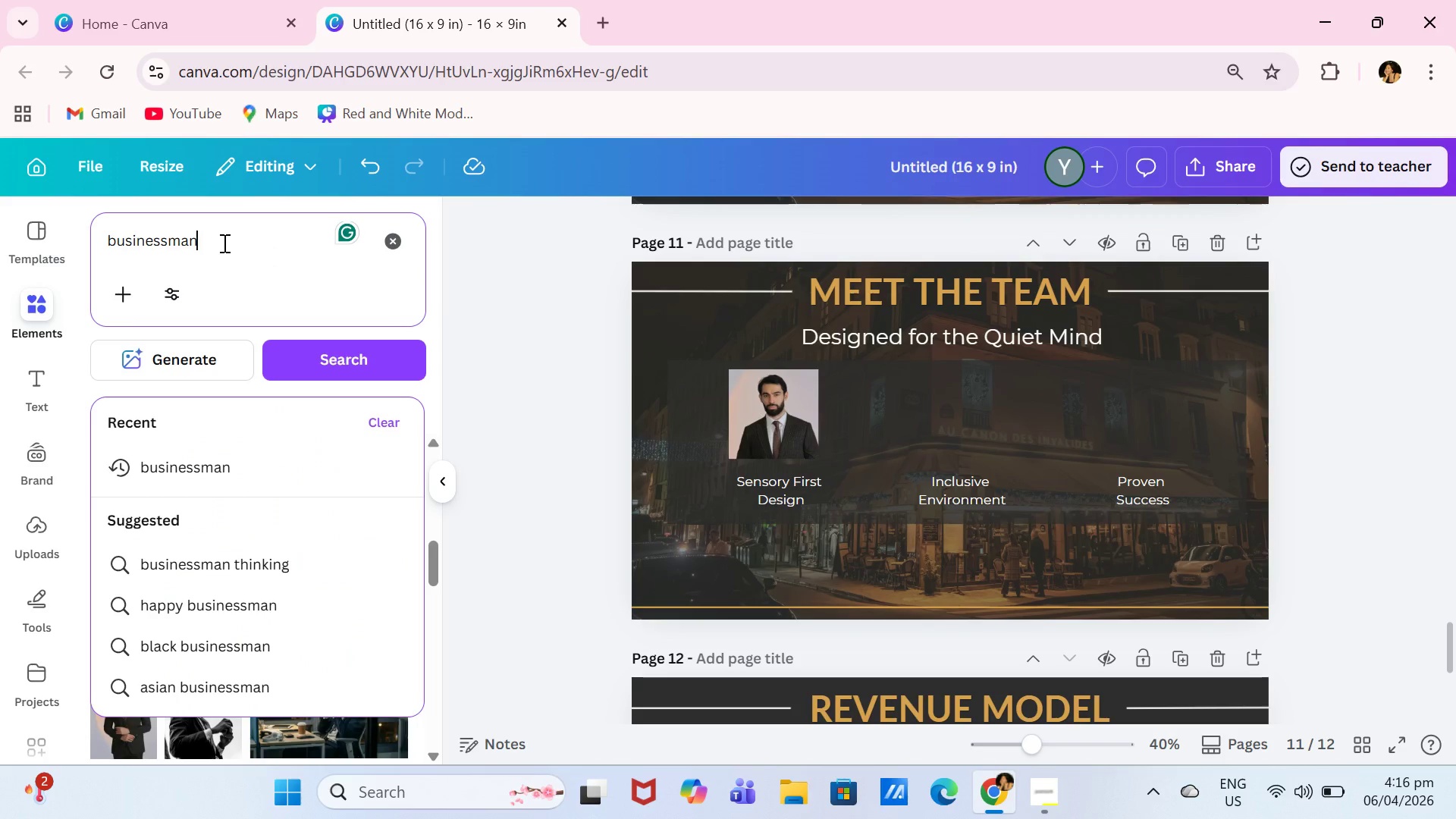 
key(Backspace)
key(Backspace)
key(Backspace)
key(Backspace)
type(woman)
 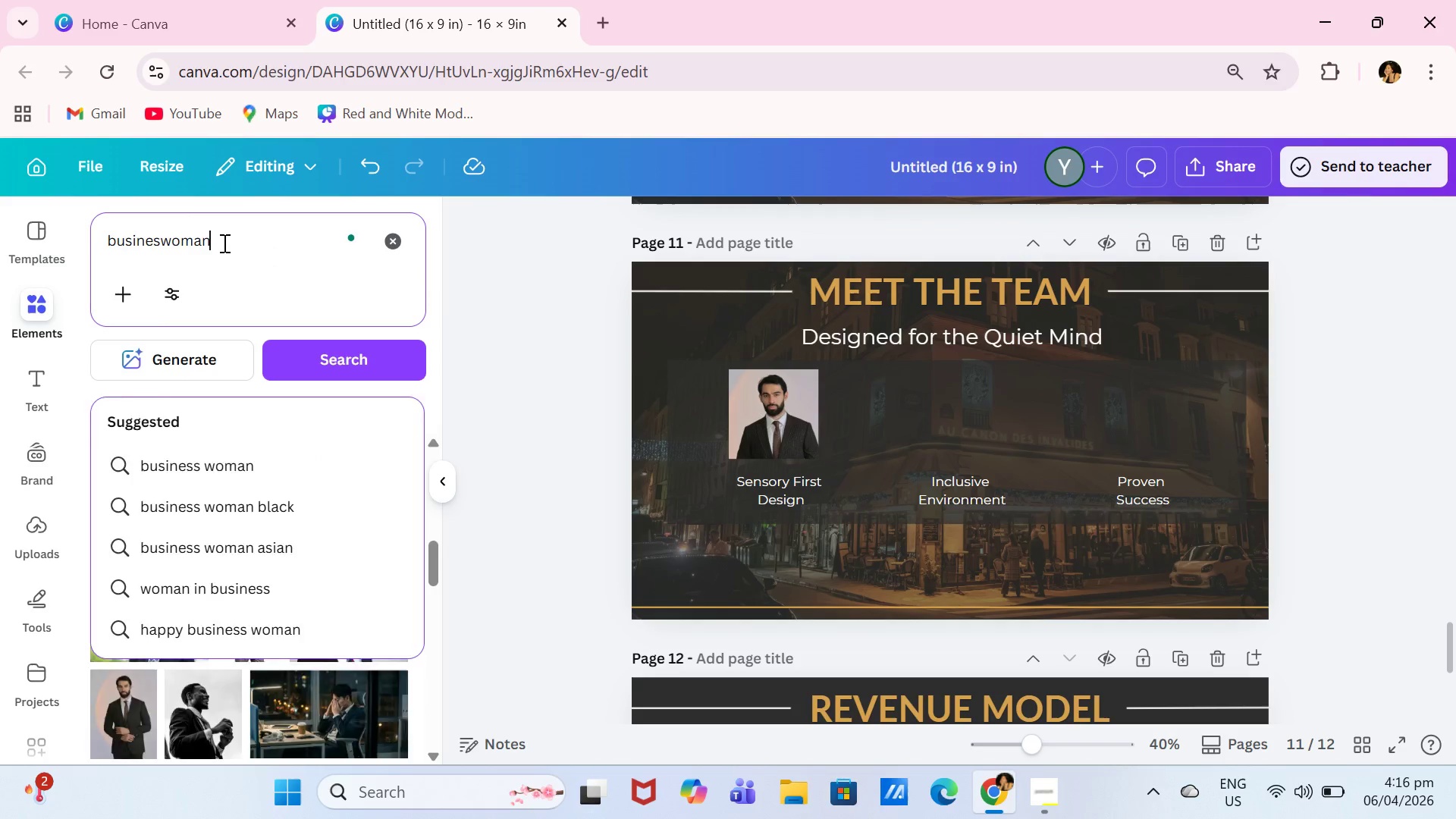 
key(Enter)
 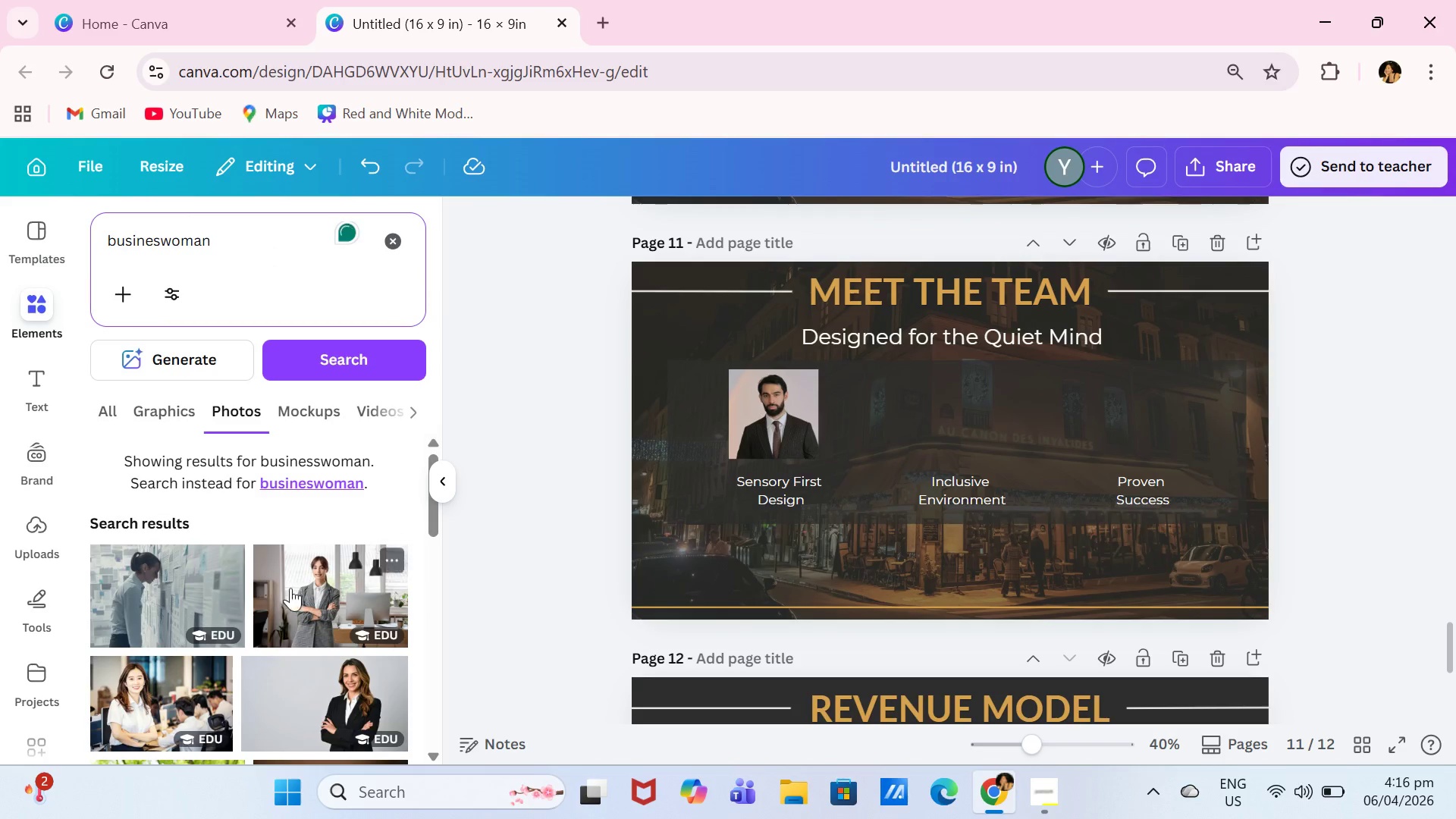 
left_click([350, 684])
 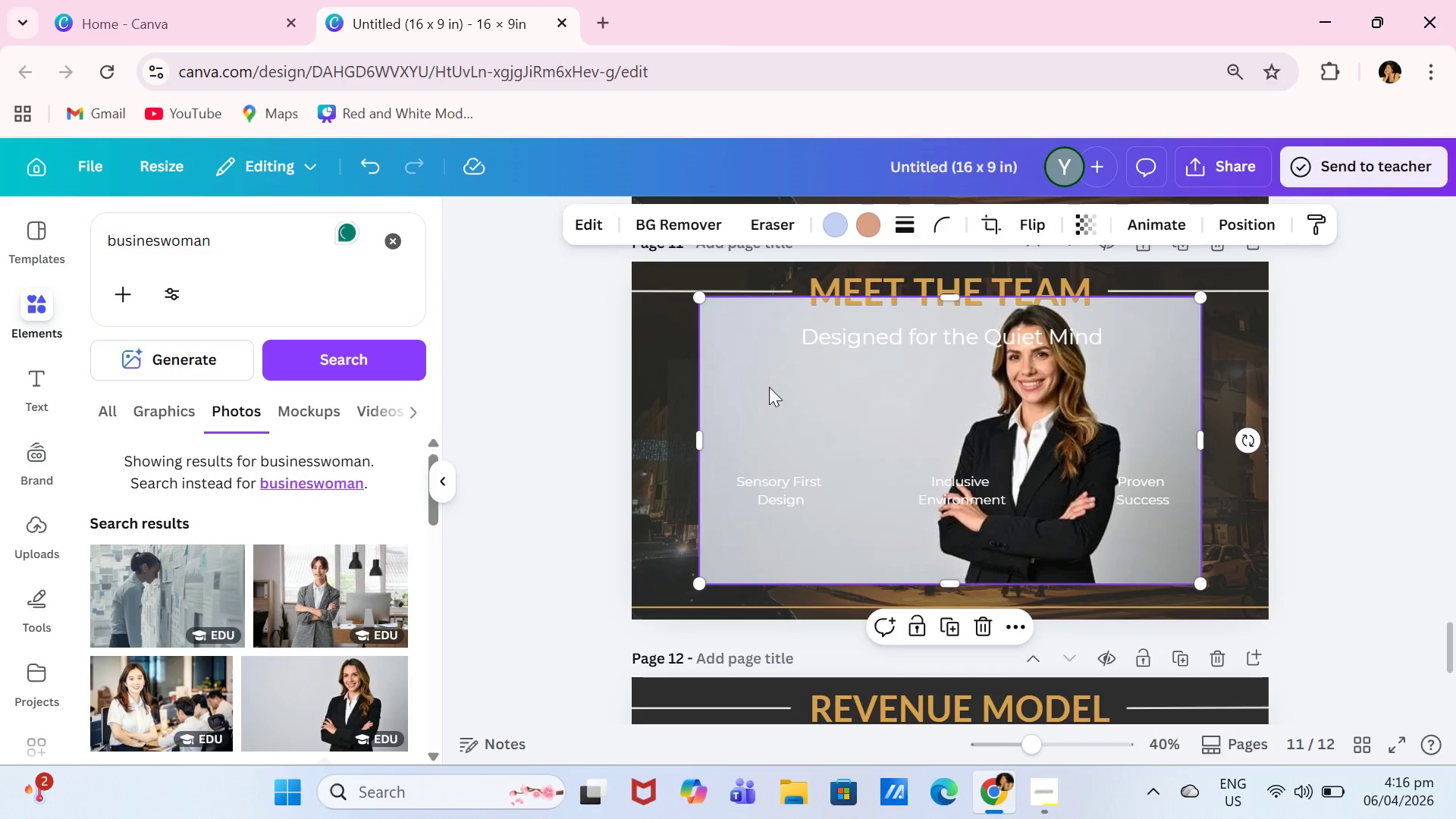 
left_click_drag(start_coordinate=[777, 388], to_coordinate=[902, 407])
 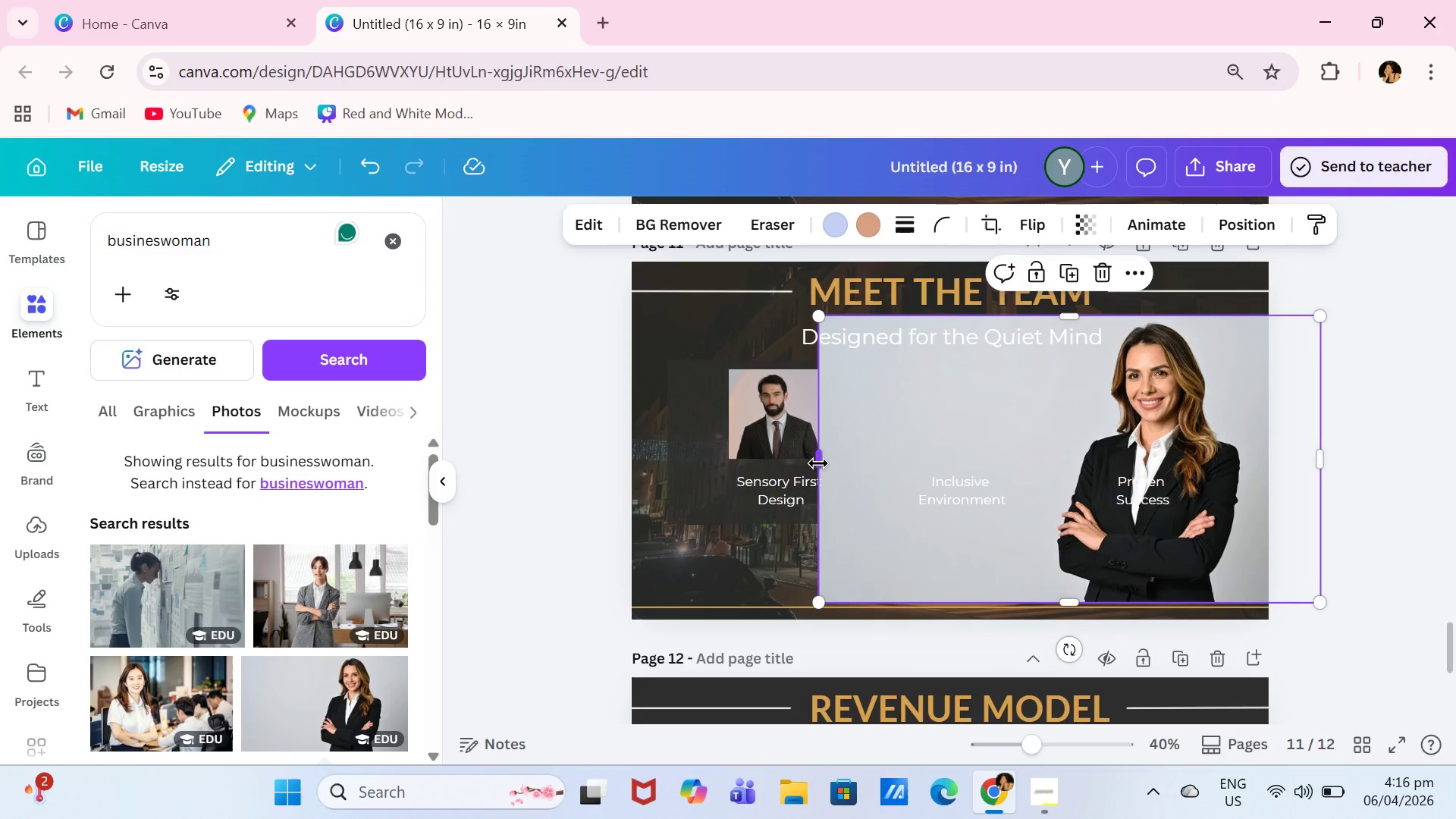 
left_click_drag(start_coordinate=[818, 463], to_coordinate=[1072, 455])
 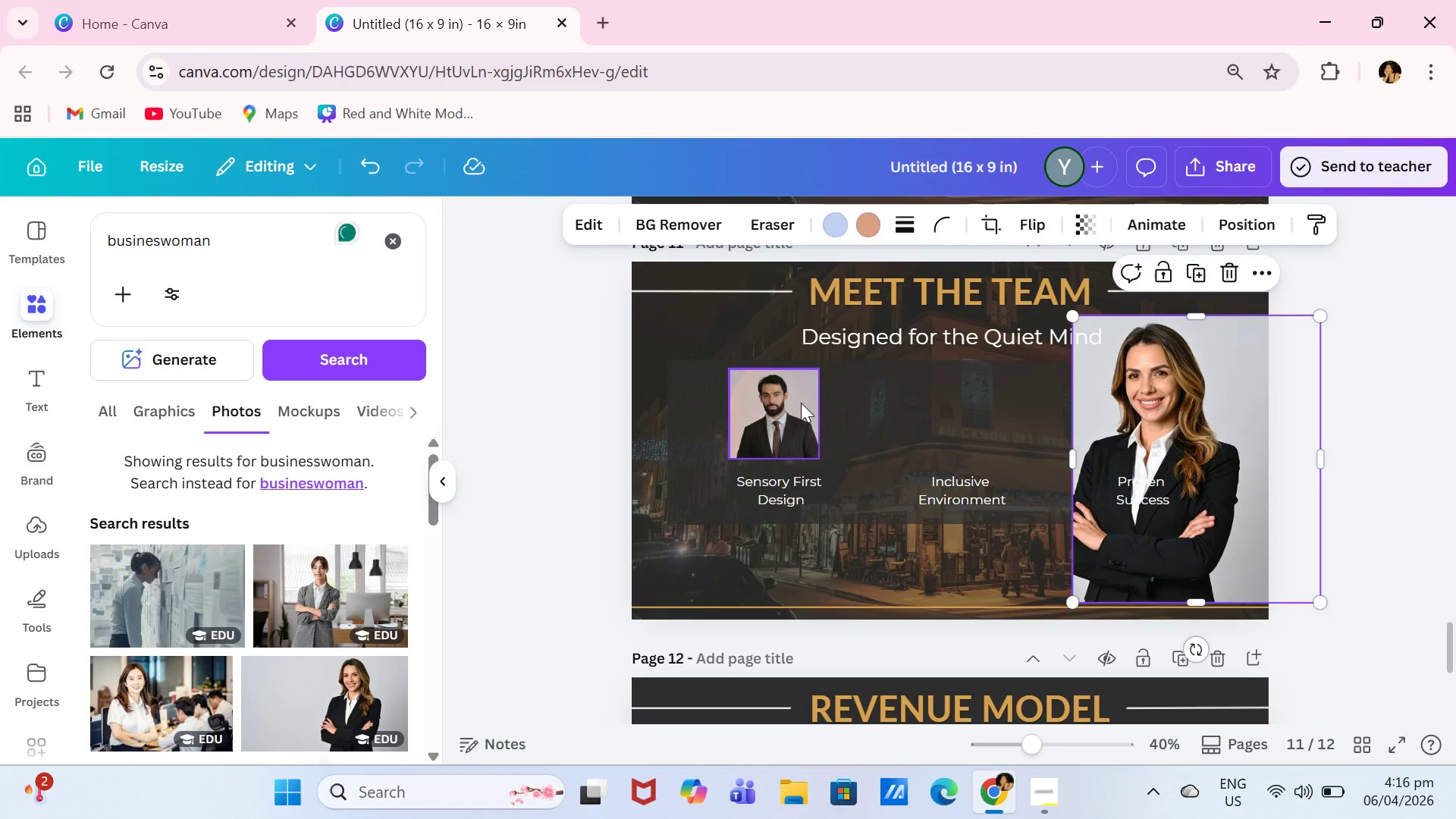 
left_click([800, 404])
 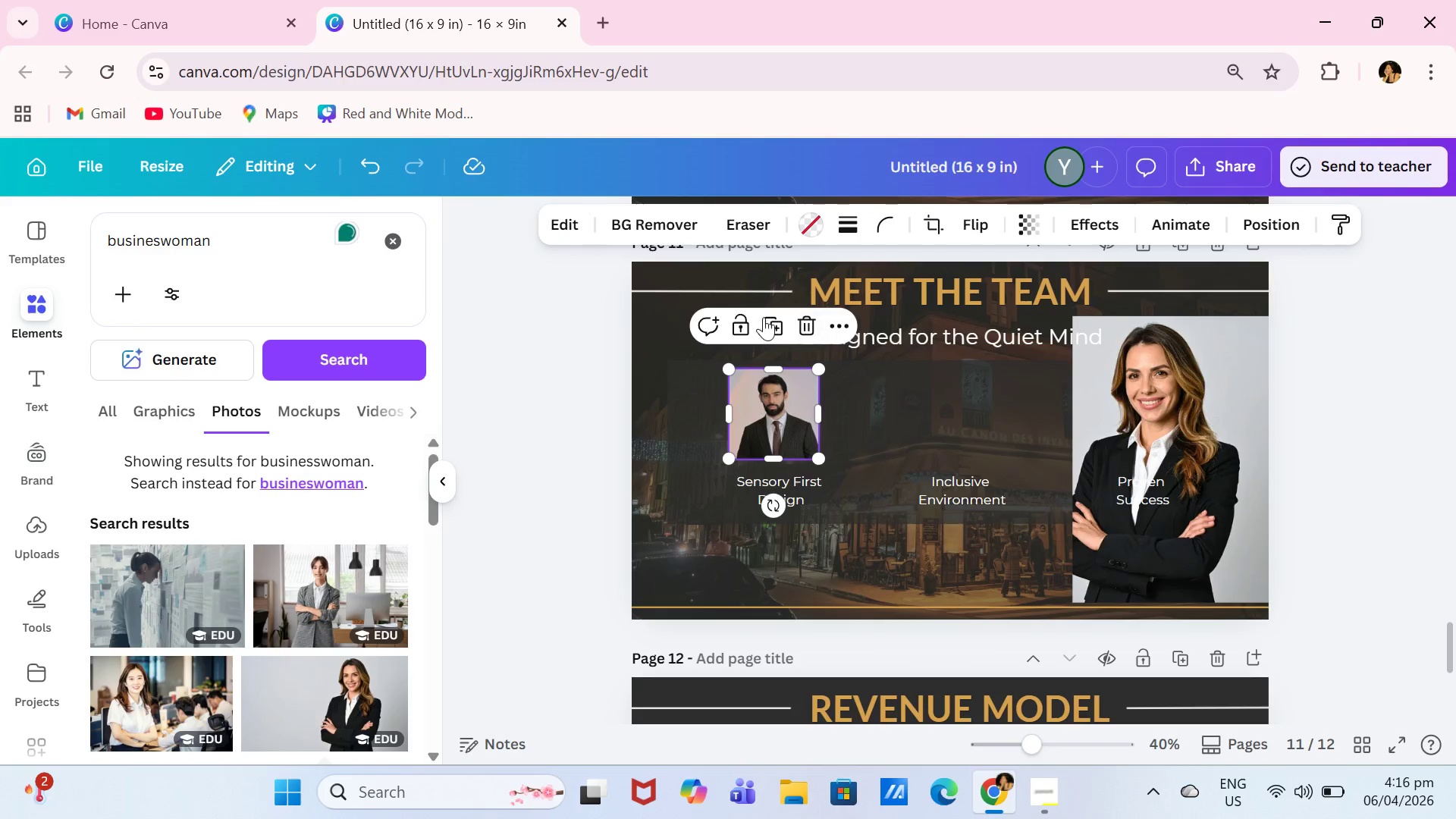 
left_click([764, 318])
 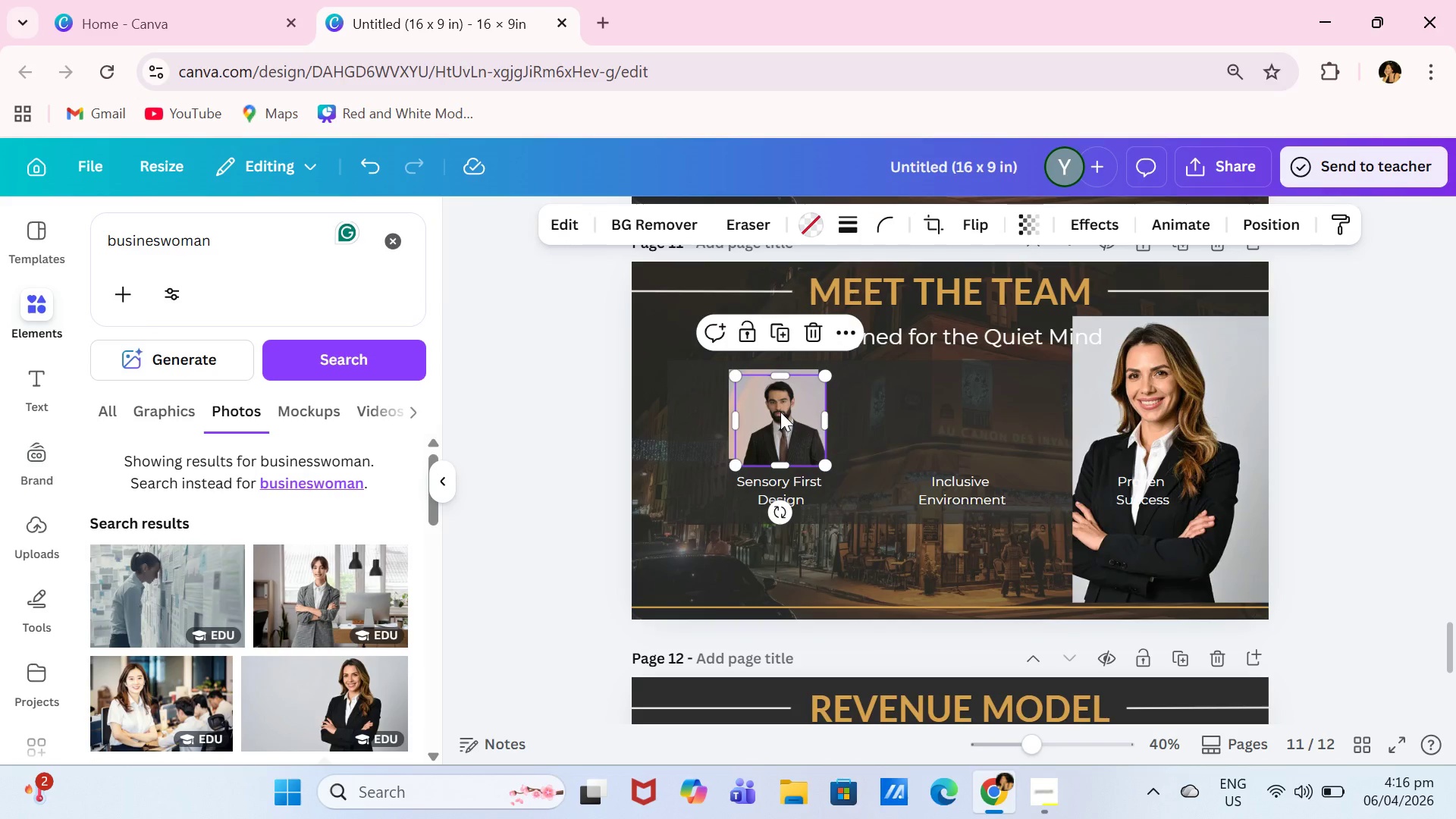 
left_click_drag(start_coordinate=[780, 412], to_coordinate=[963, 414])
 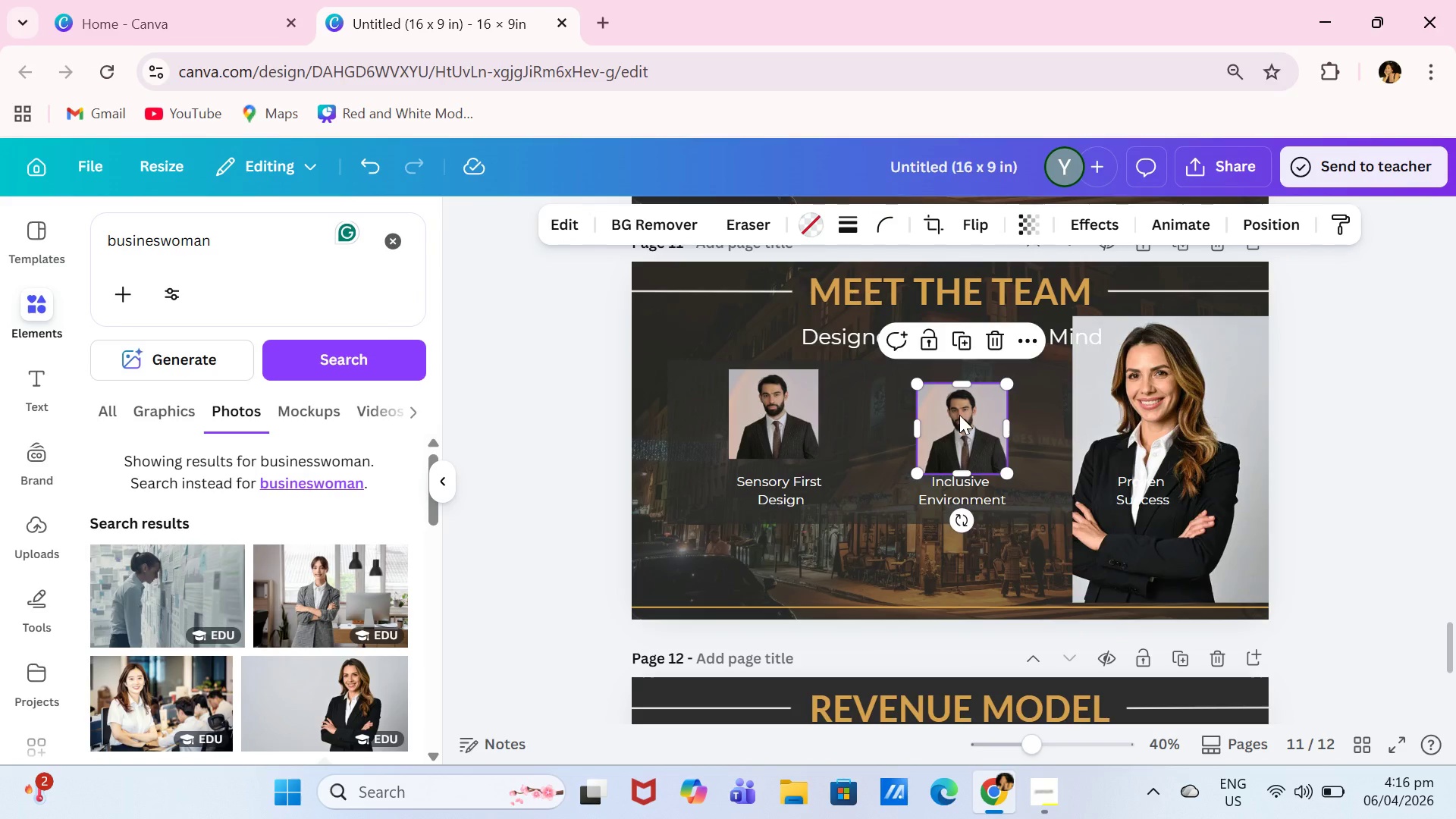 
left_click_drag(start_coordinate=[959, 416], to_coordinate=[962, 405])
 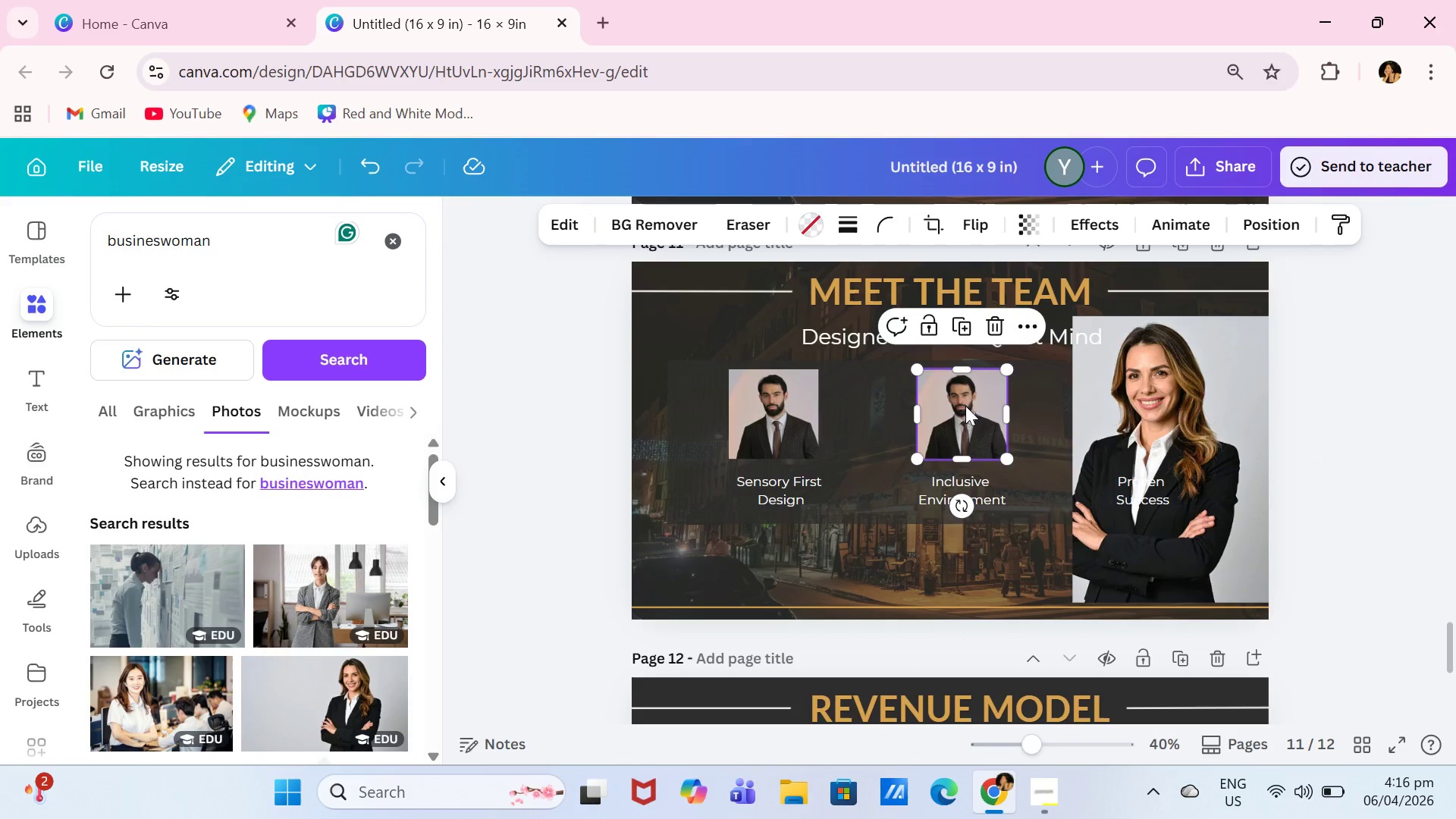 
left_click_drag(start_coordinate=[968, 403], to_coordinate=[968, 411])
 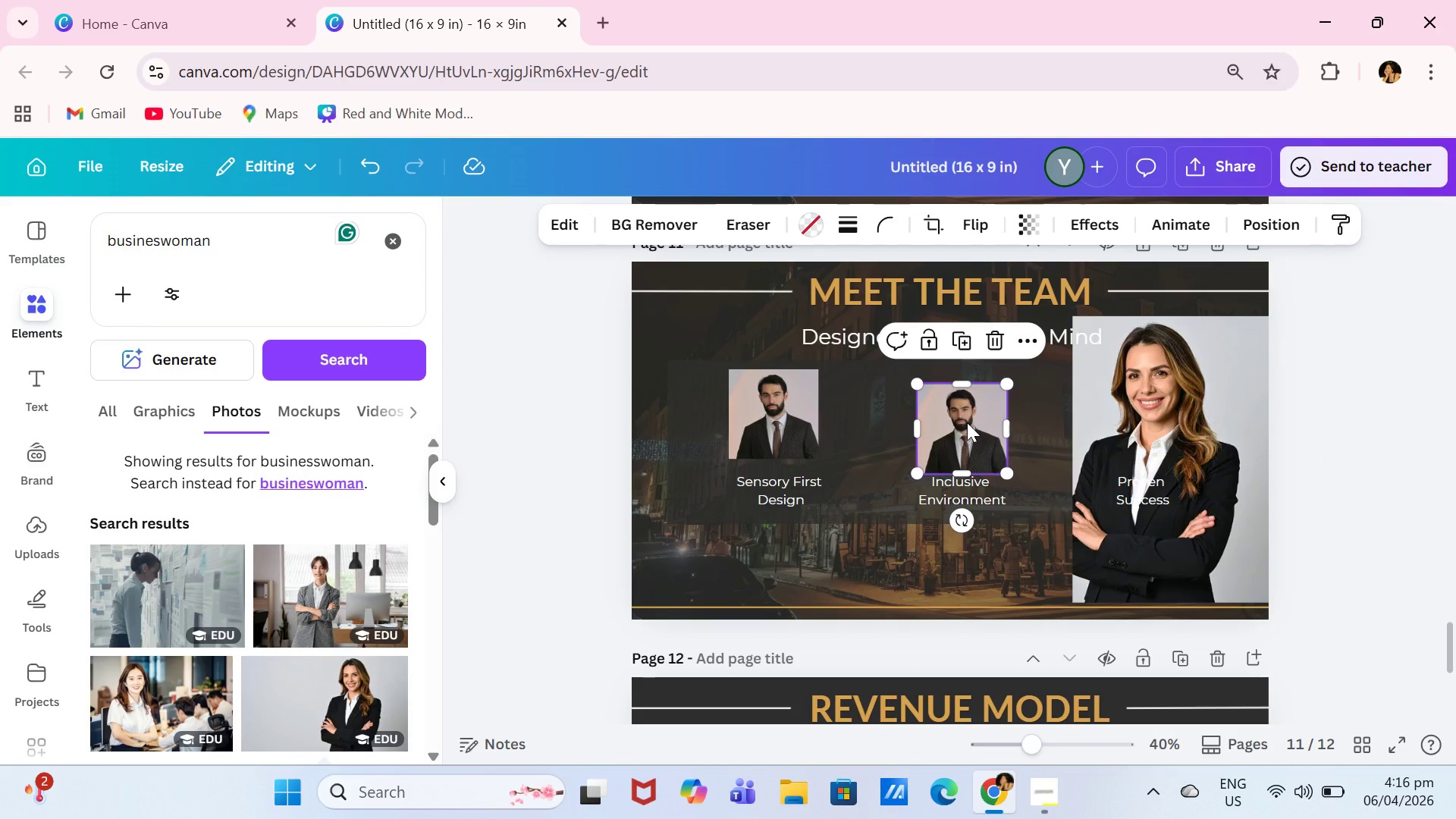 
left_click_drag(start_coordinate=[967, 422], to_coordinate=[962, 413])
 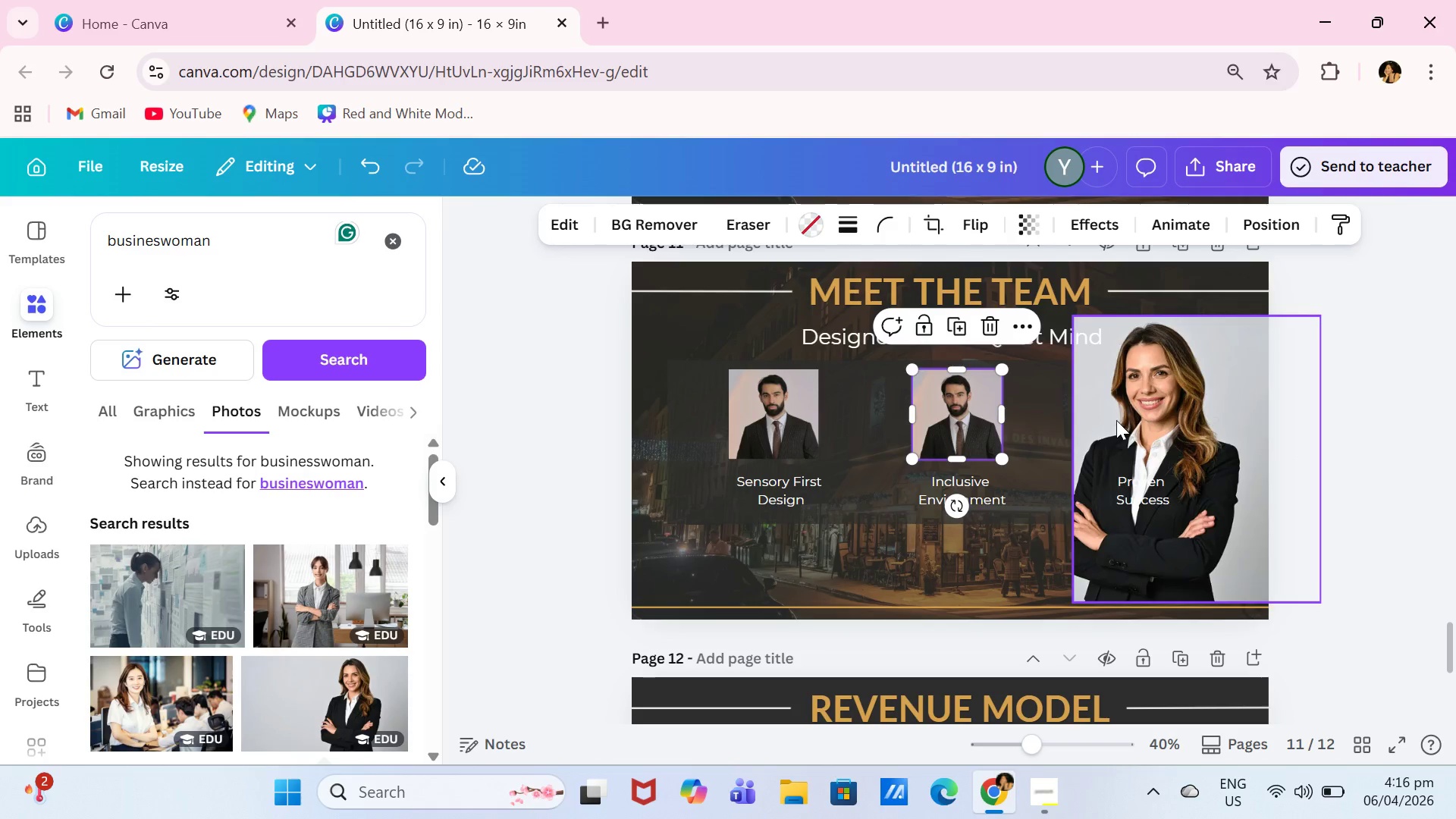 
left_click_drag(start_coordinate=[1116, 420], to_coordinate=[1093, 436])
 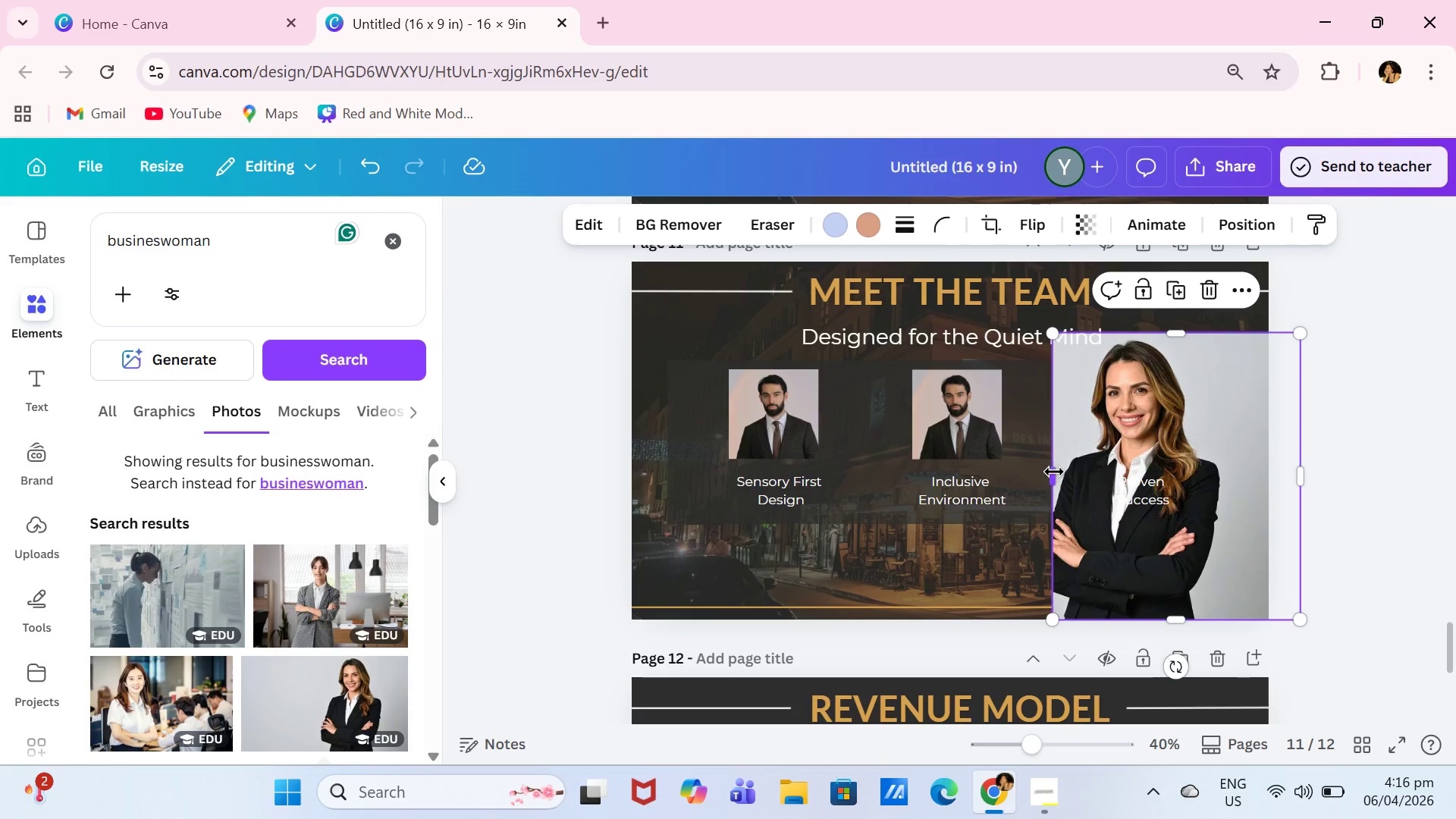 
left_click_drag(start_coordinate=[1054, 472], to_coordinate=[1018, 472])
 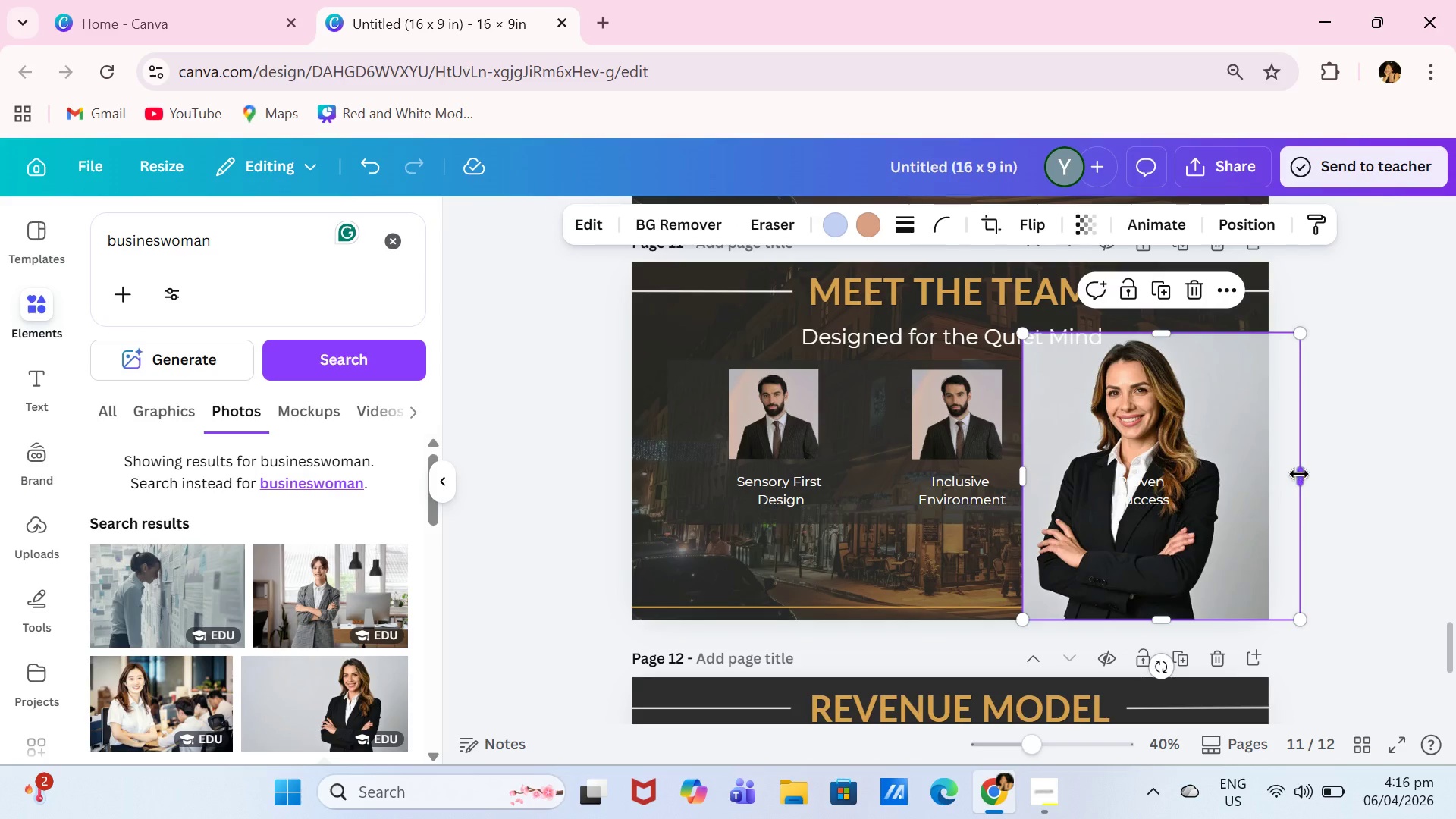 
left_click_drag(start_coordinate=[1299, 474], to_coordinate=[1239, 482])
 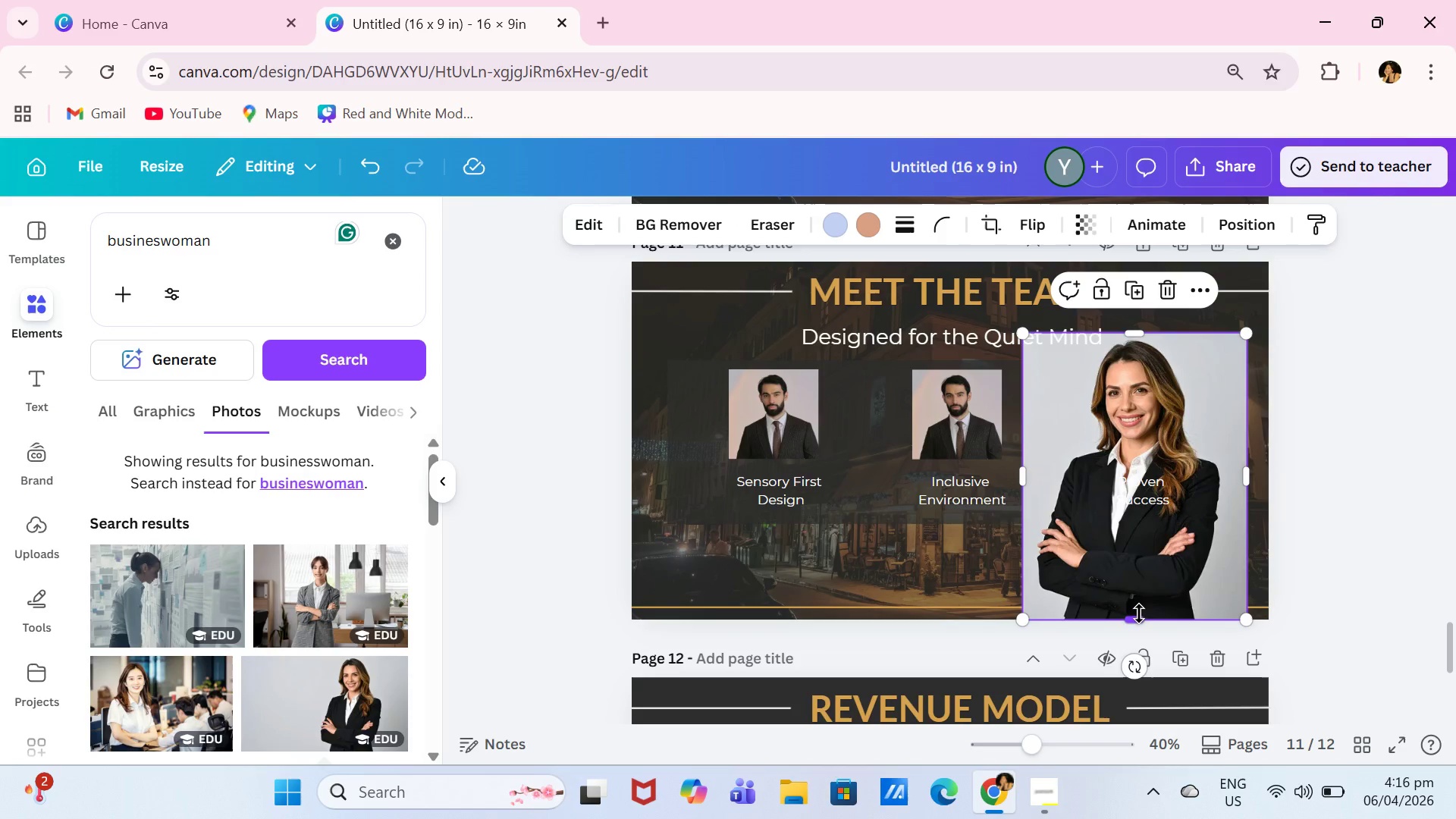 
left_click_drag(start_coordinate=[1138, 614], to_coordinate=[1138, 516])
 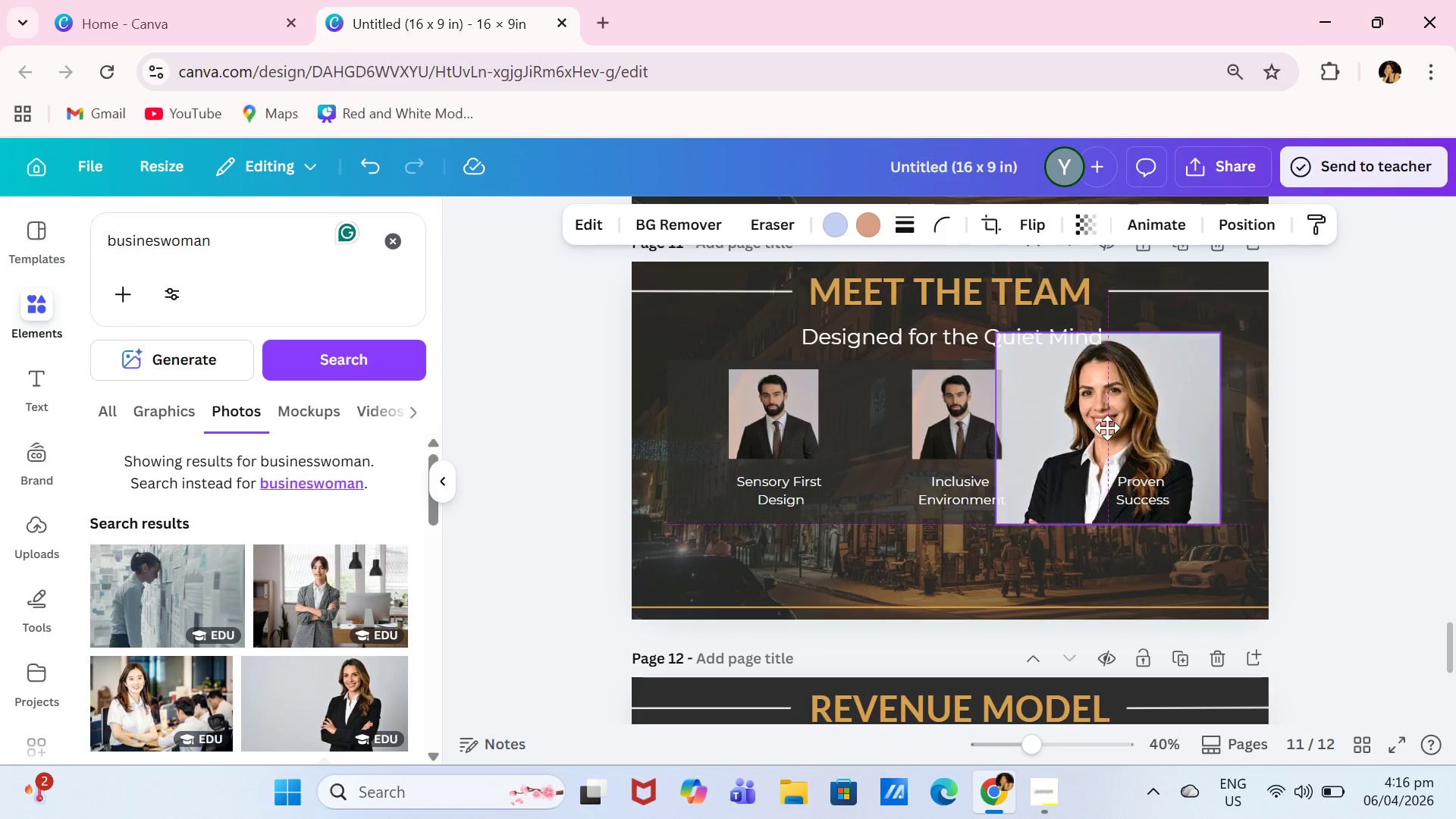 
left_click_drag(start_coordinate=[1150, 428], to_coordinate=[990, 425])
 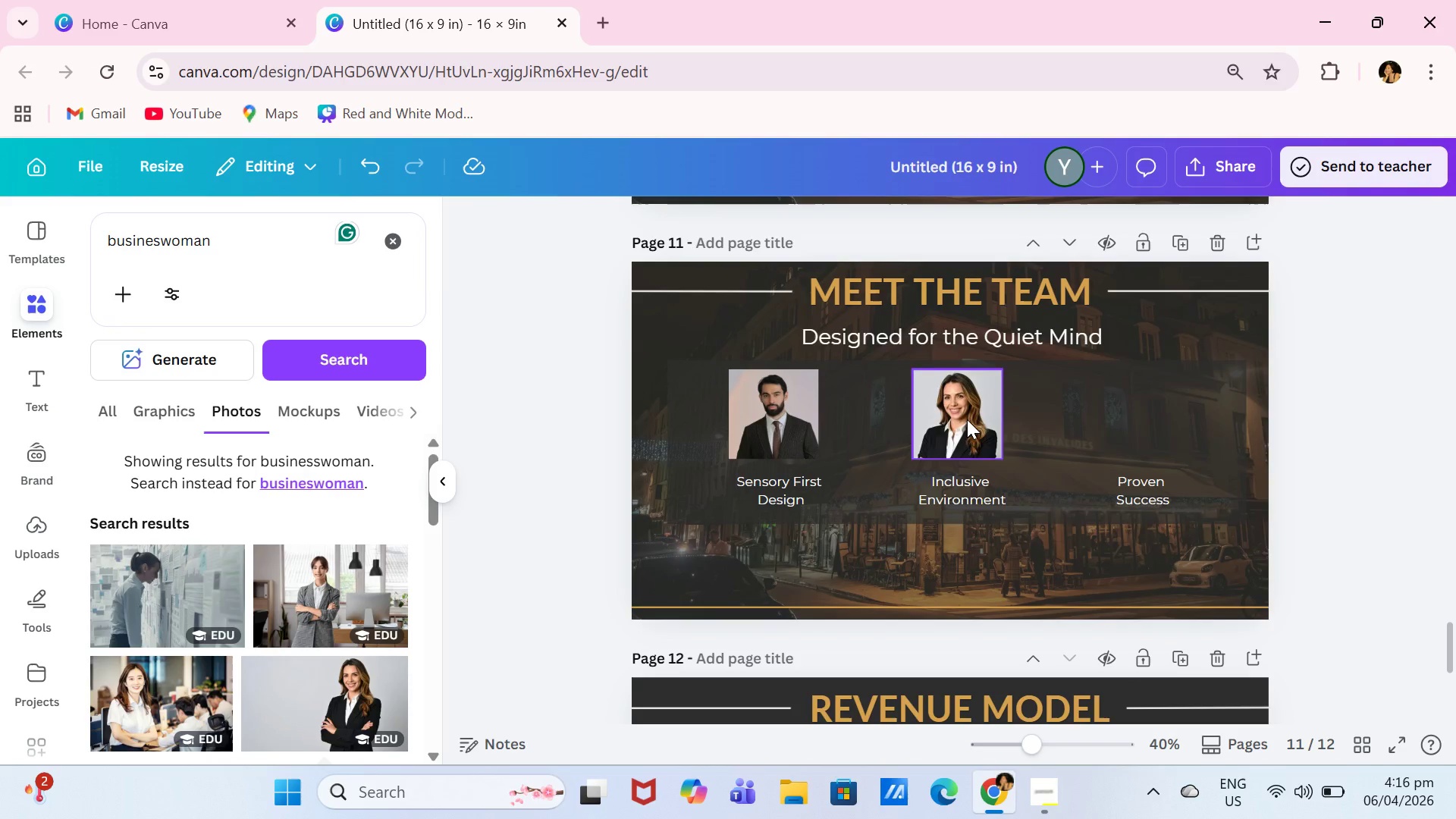 
left_click([967, 419])
 